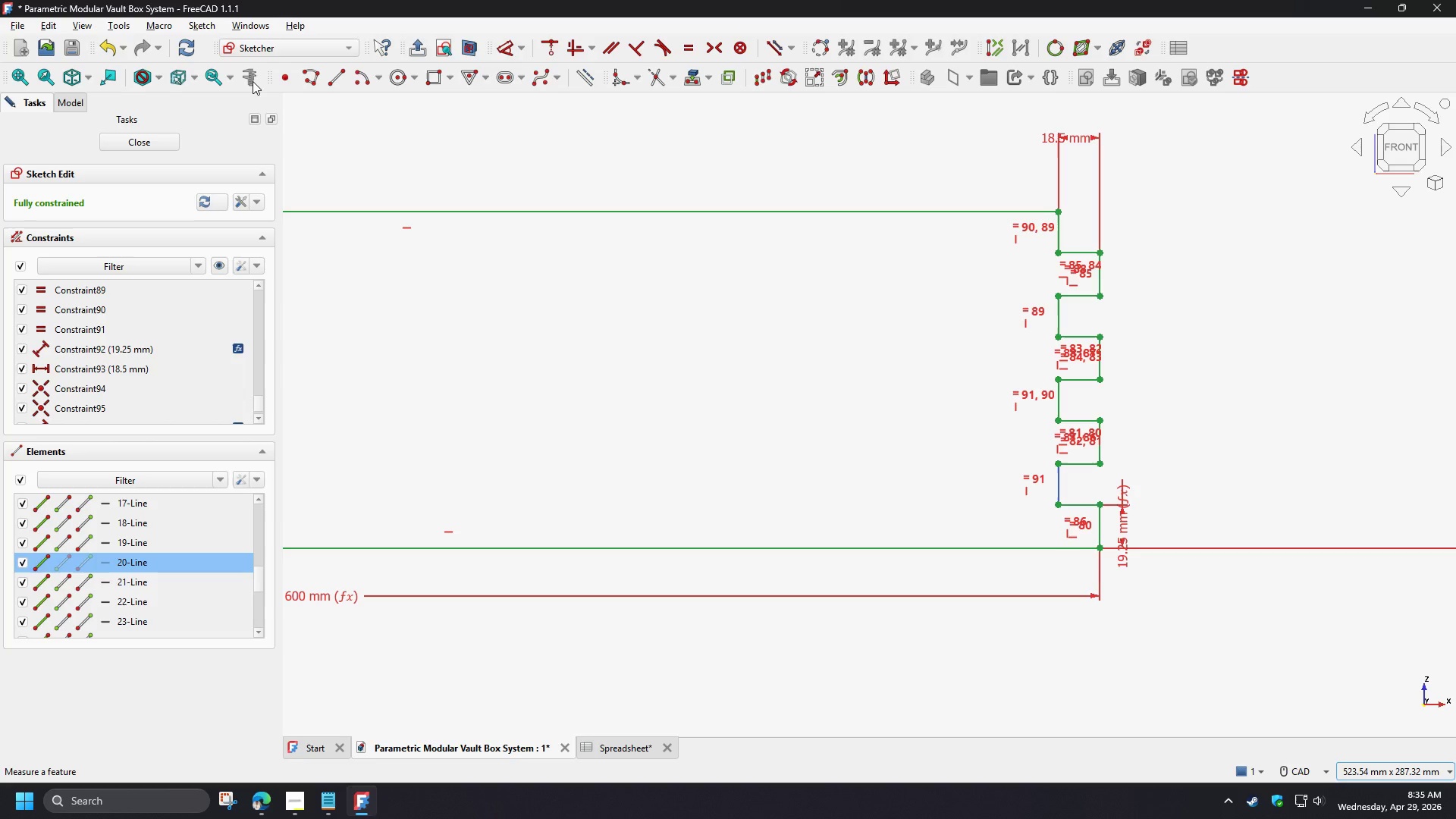 
right_click([250, 79])
 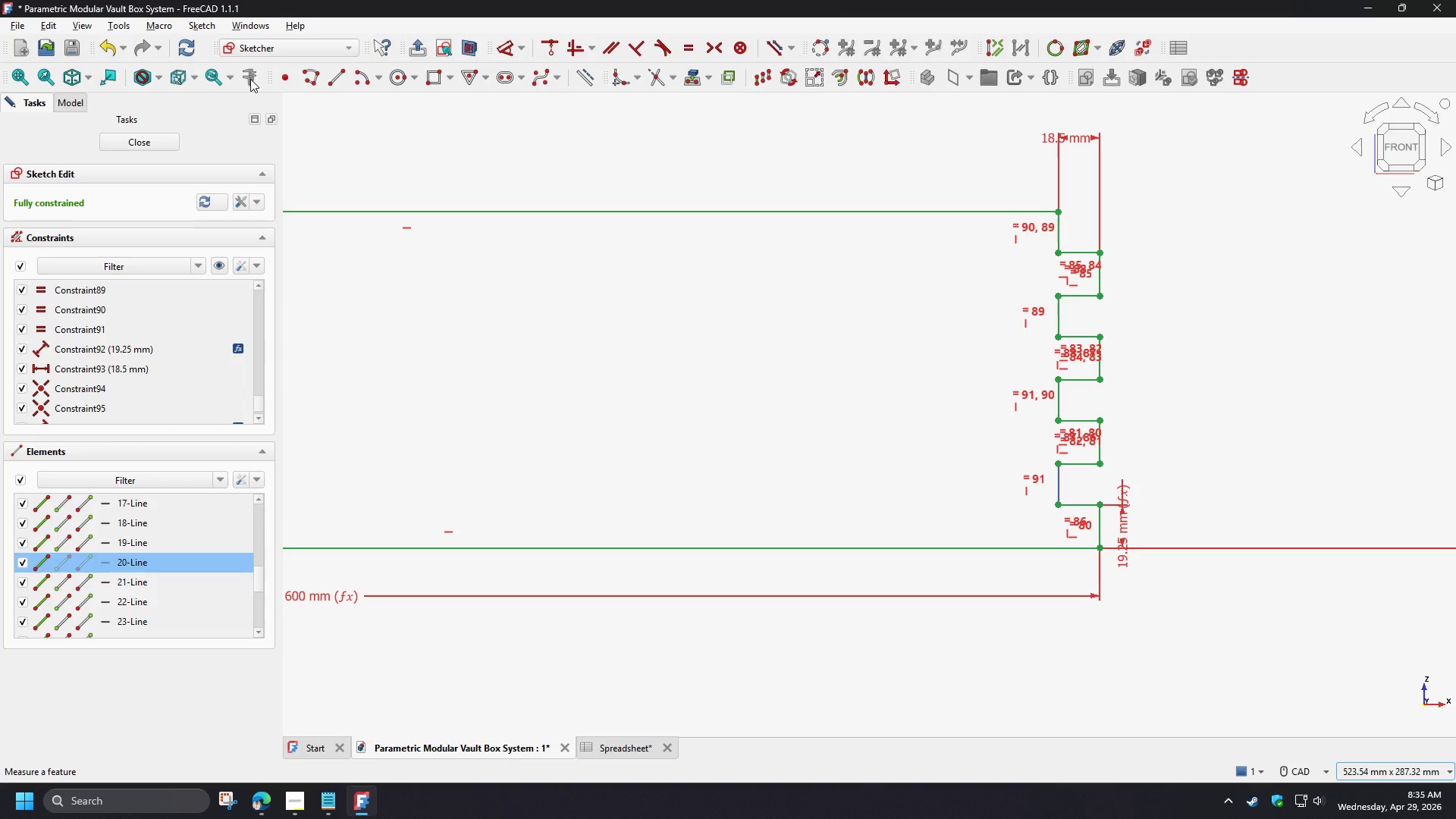 
left_click([250, 79])
 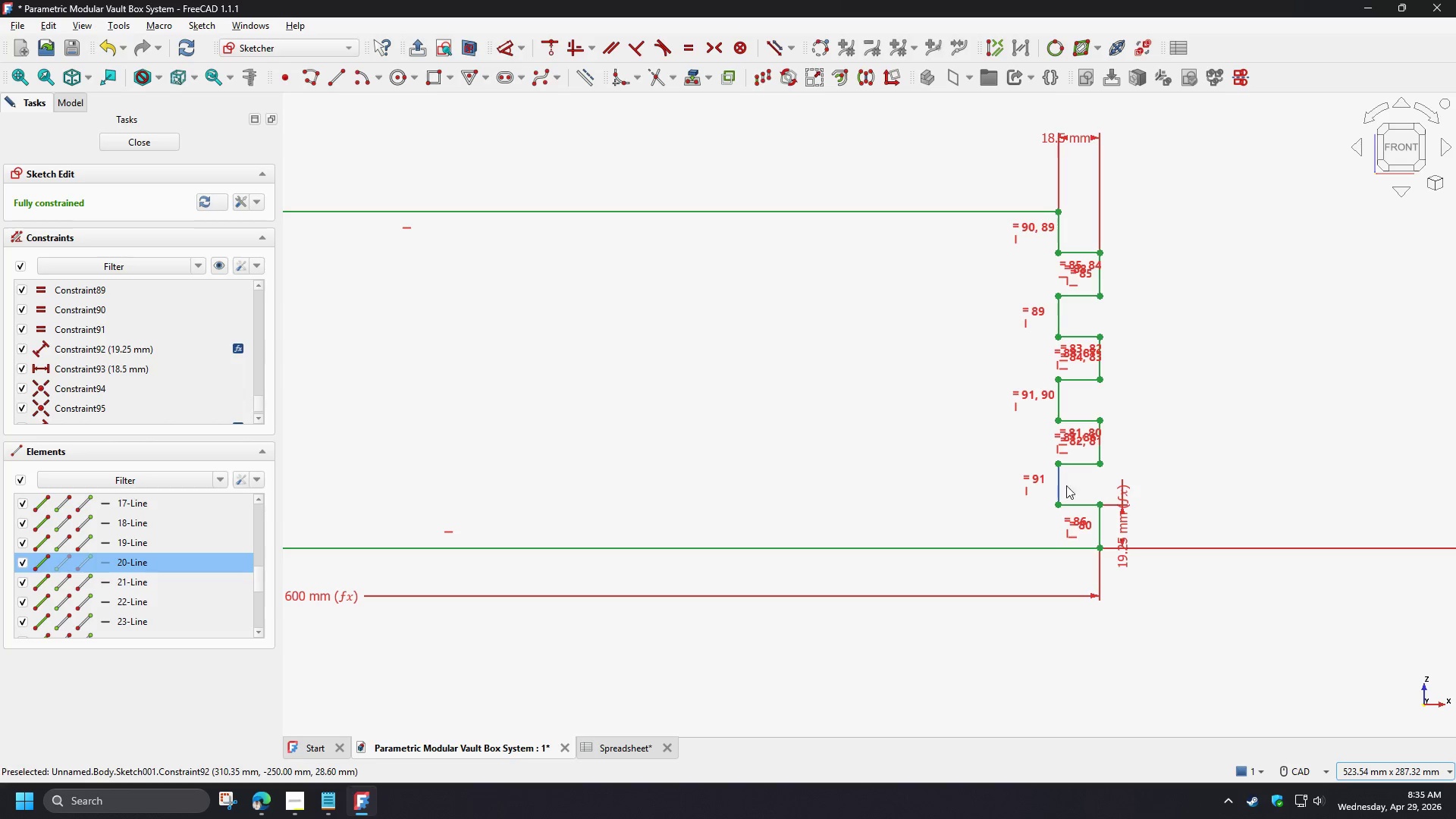 
left_click([1072, 480])
 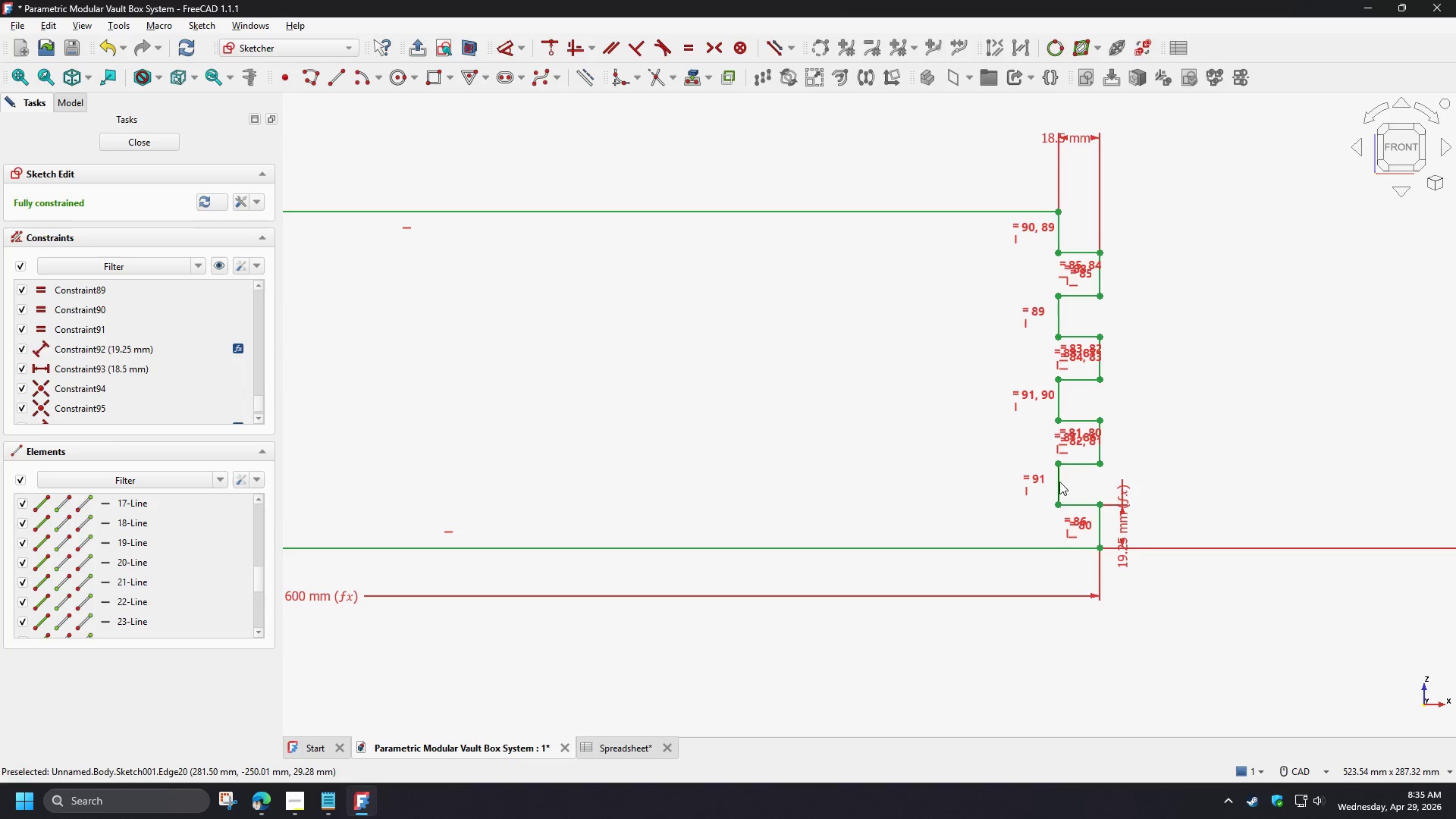 
left_click([1059, 482])
 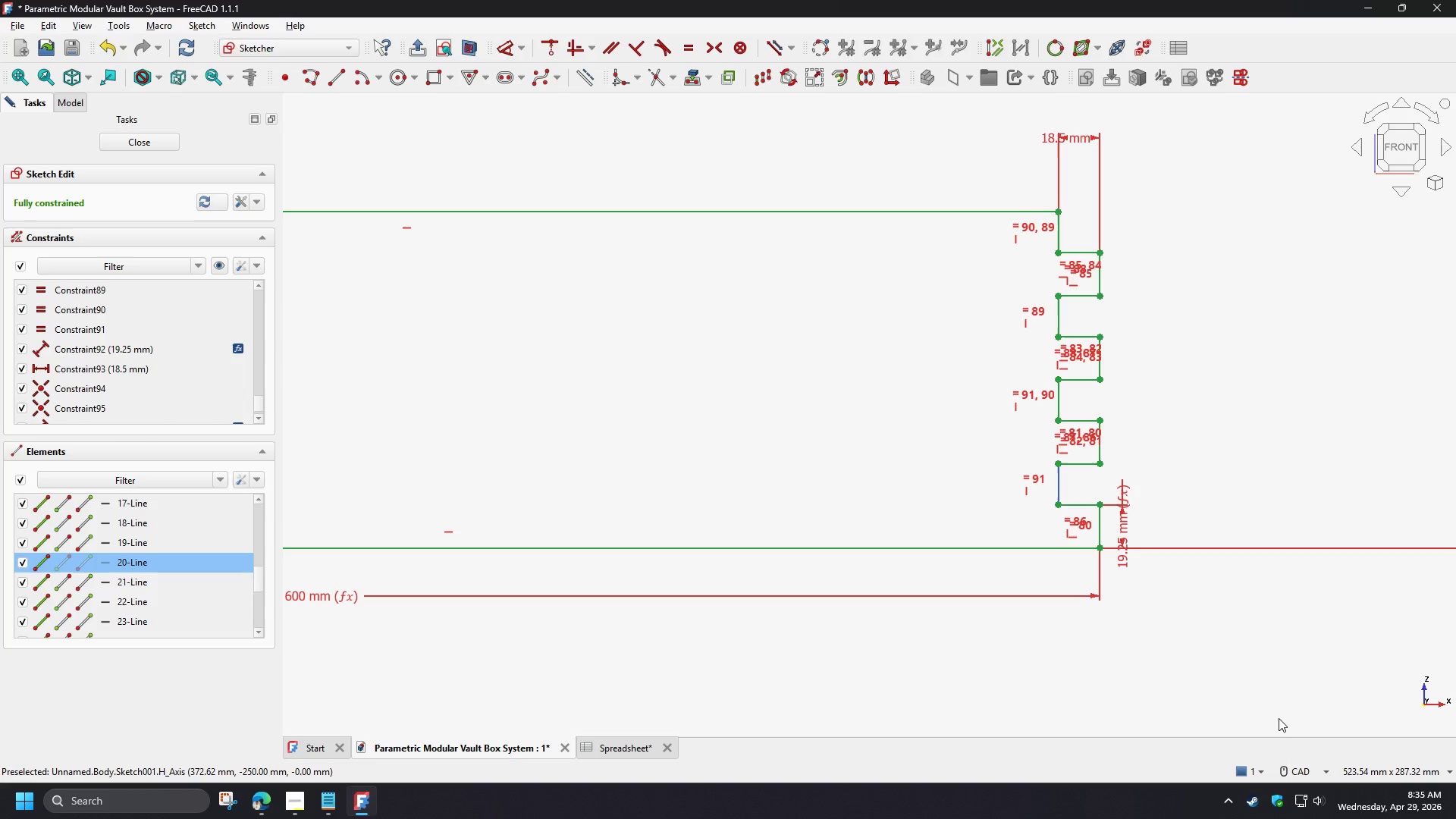 
wait(6.75)
 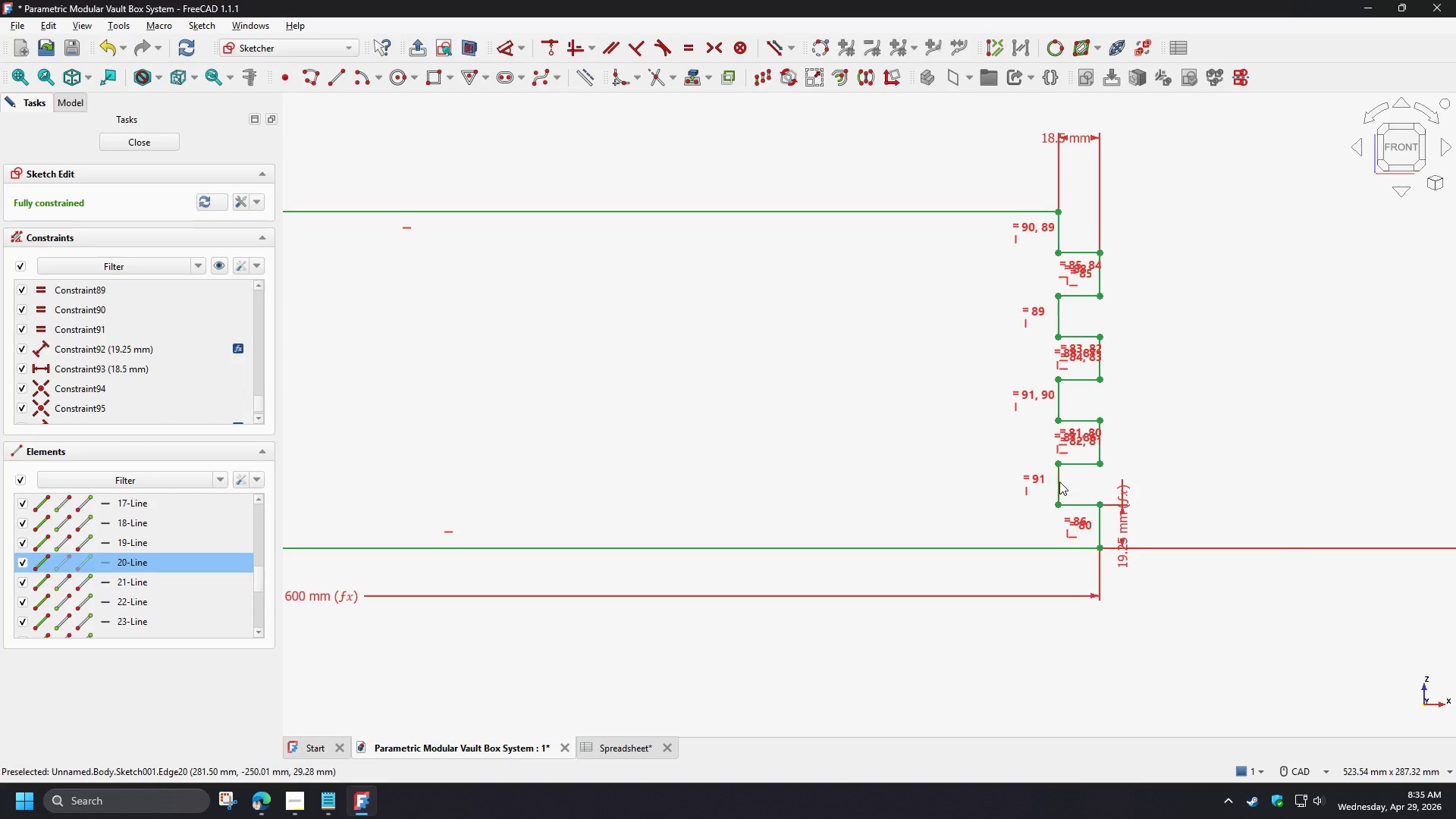 
left_click([1261, 769])
 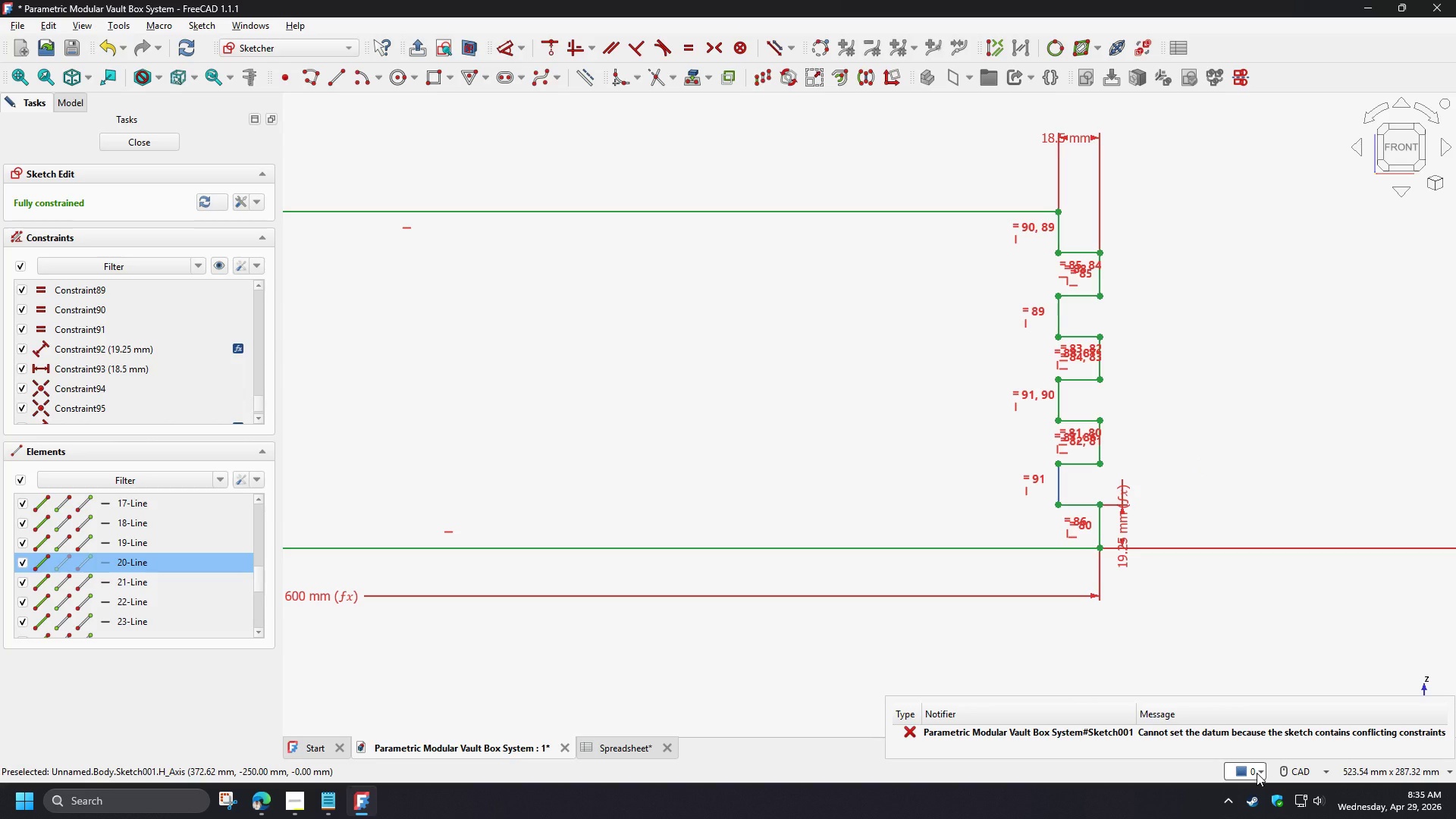 
left_click([1257, 773])
 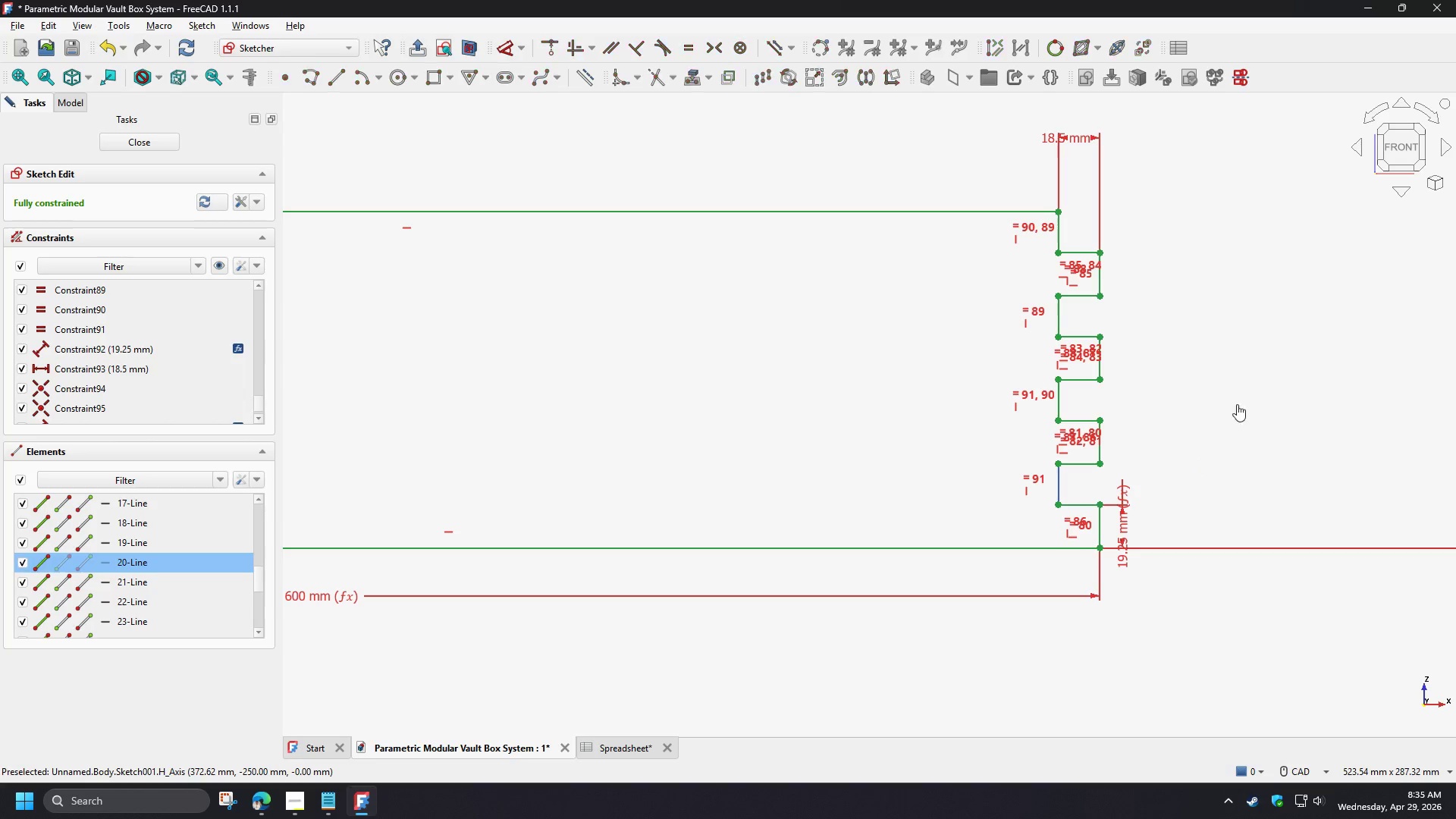 
left_click([1237, 404])
 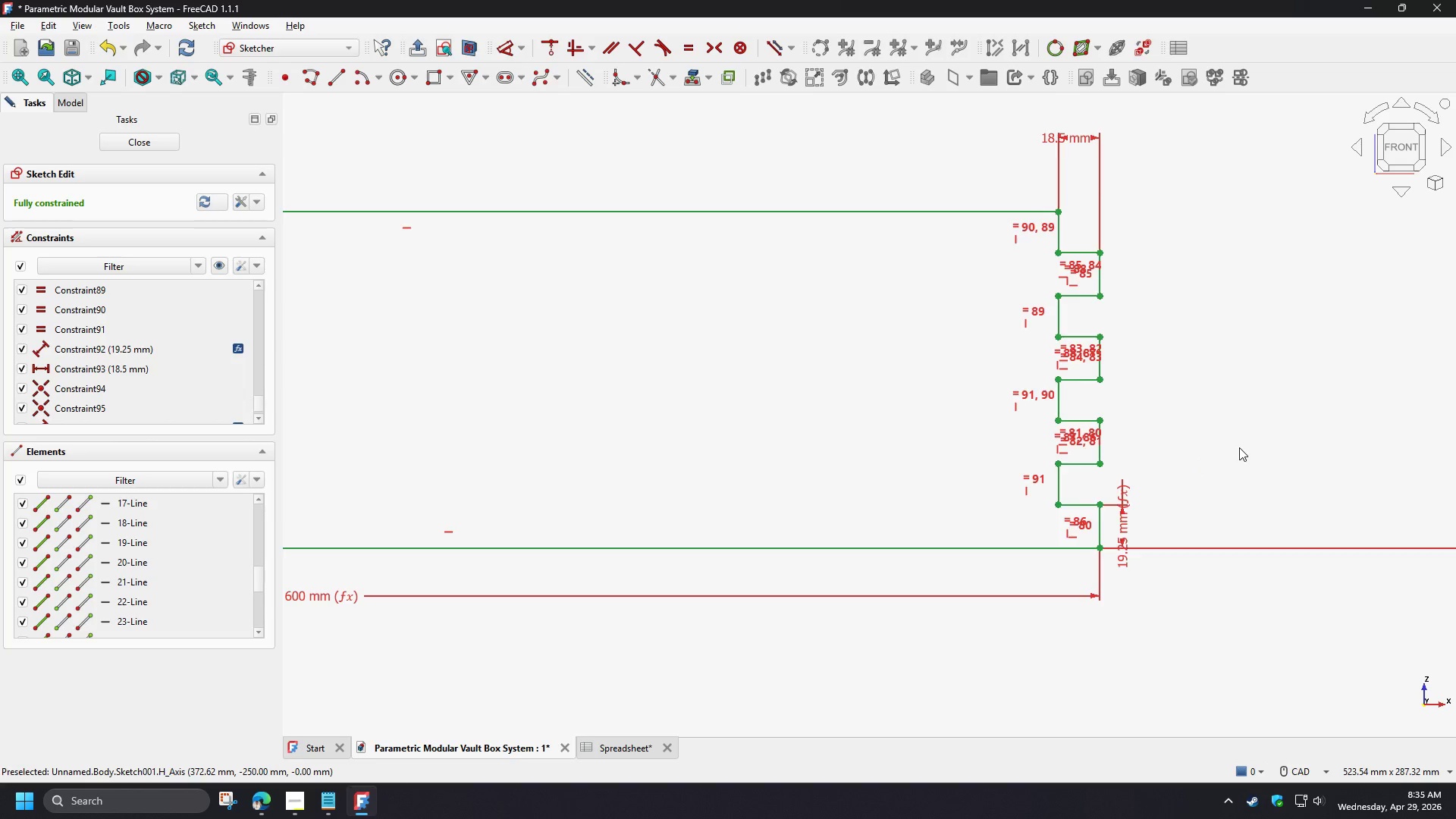 
scroll: coordinate [1259, 473], scroll_direction: down, amount: 4.0
 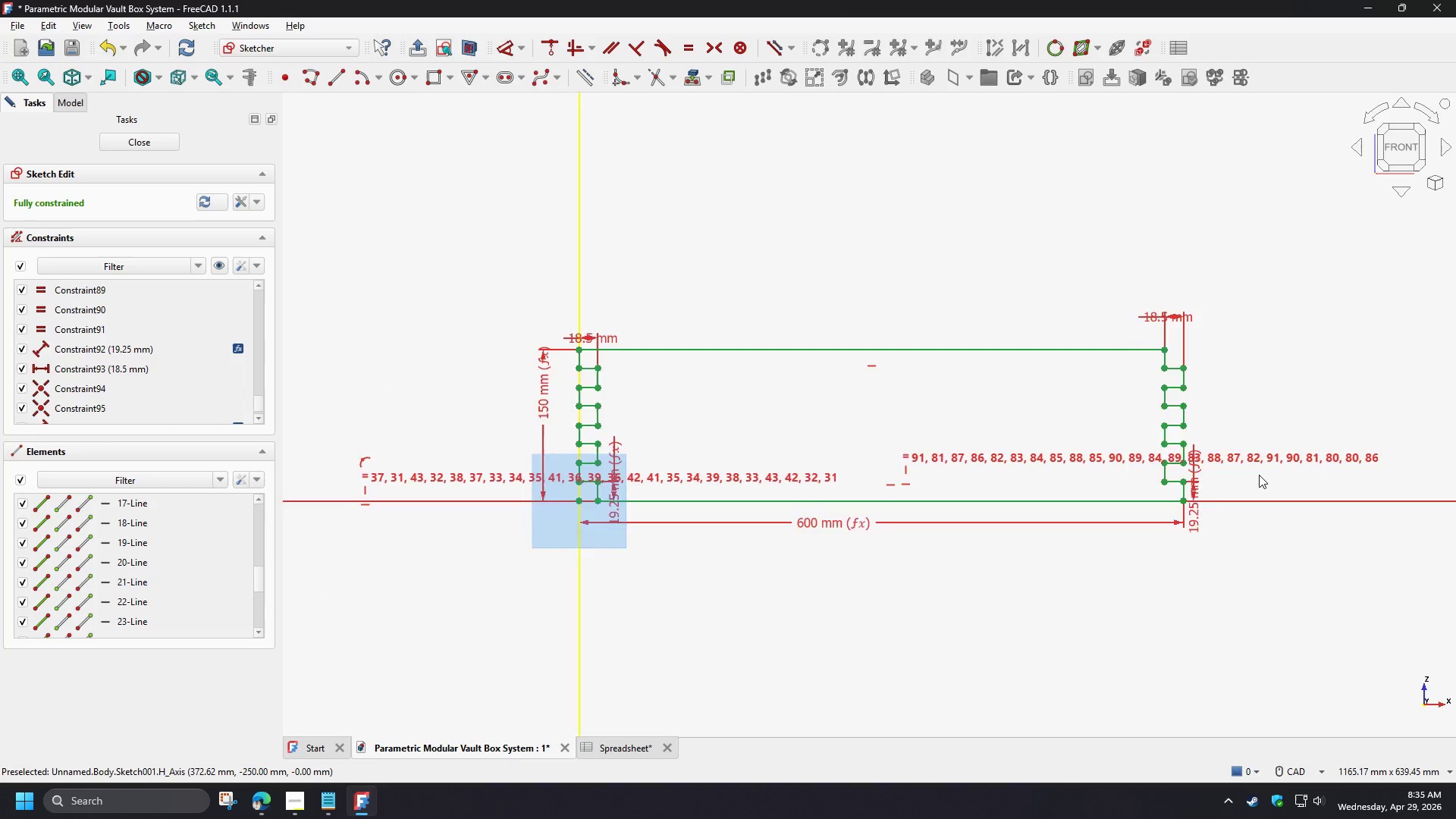 
scroll: coordinate [1259, 475], scroll_direction: up, amount: 1.0
 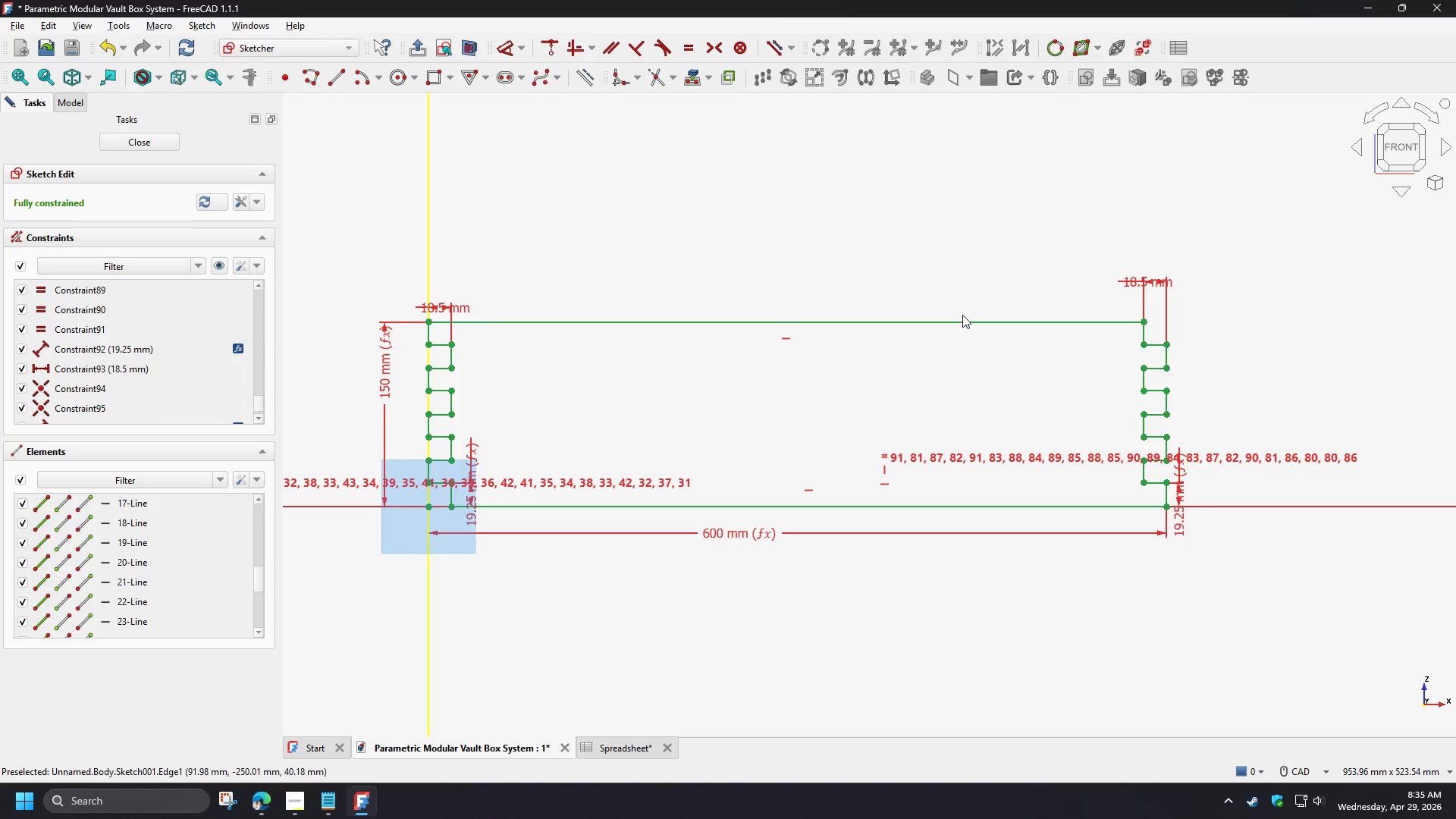 
left_click_drag(start_coordinate=[873, 322], to_coordinate=[861, 240])
 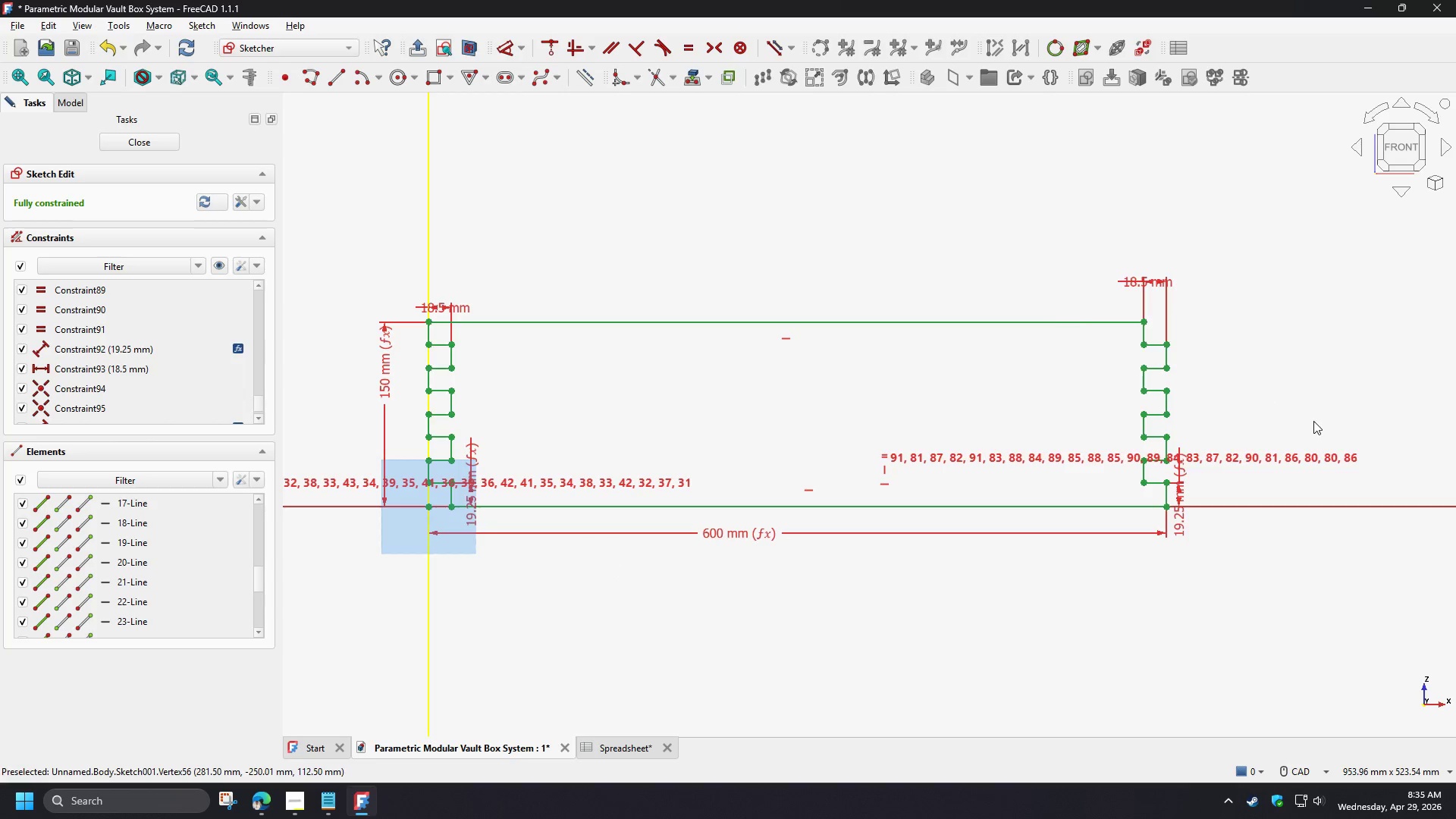 
scroll: coordinate [1081, 479], scroll_direction: up, amount: 5.0
 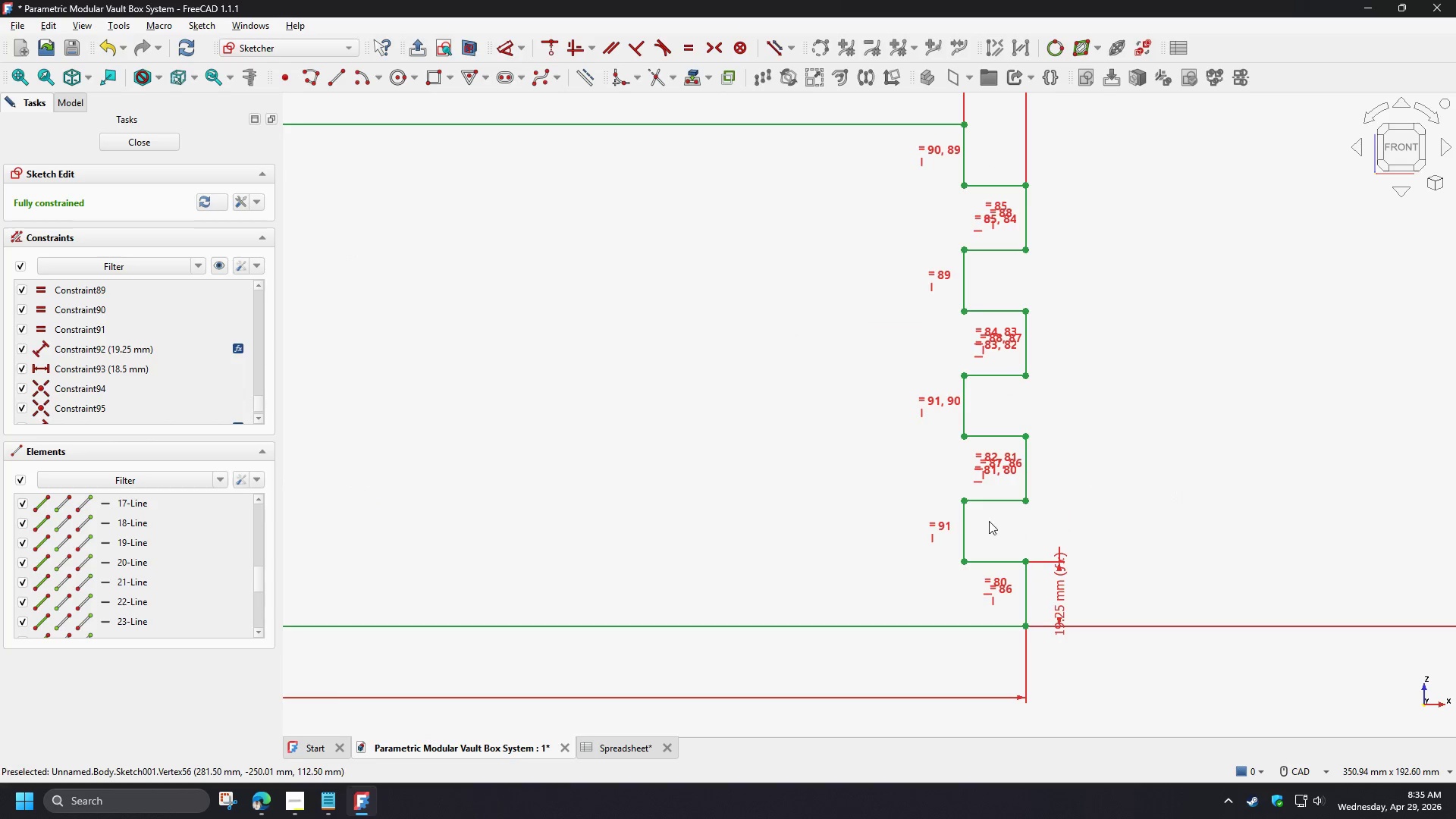 
key(D)
 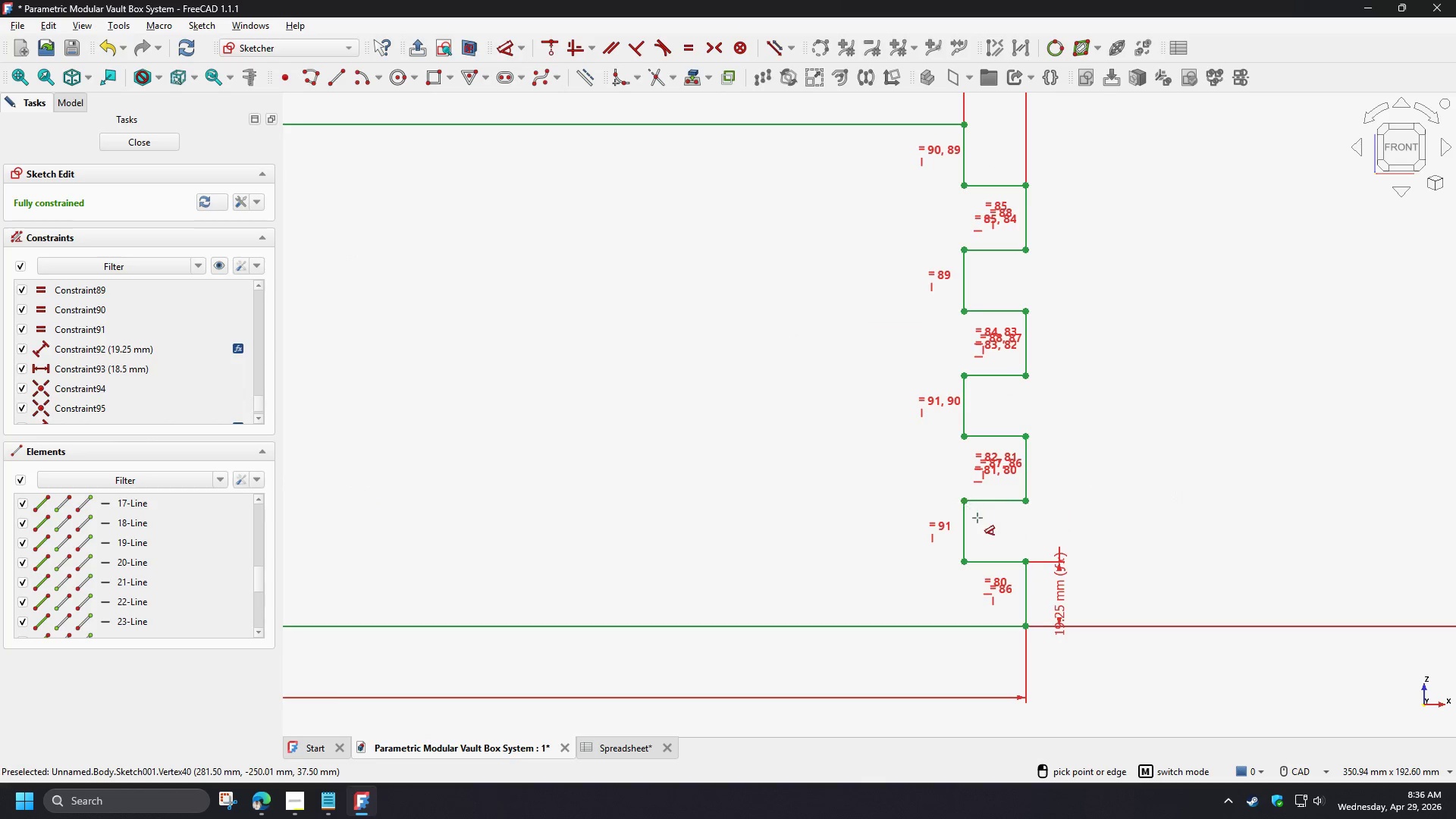 
right_click([977, 518])
 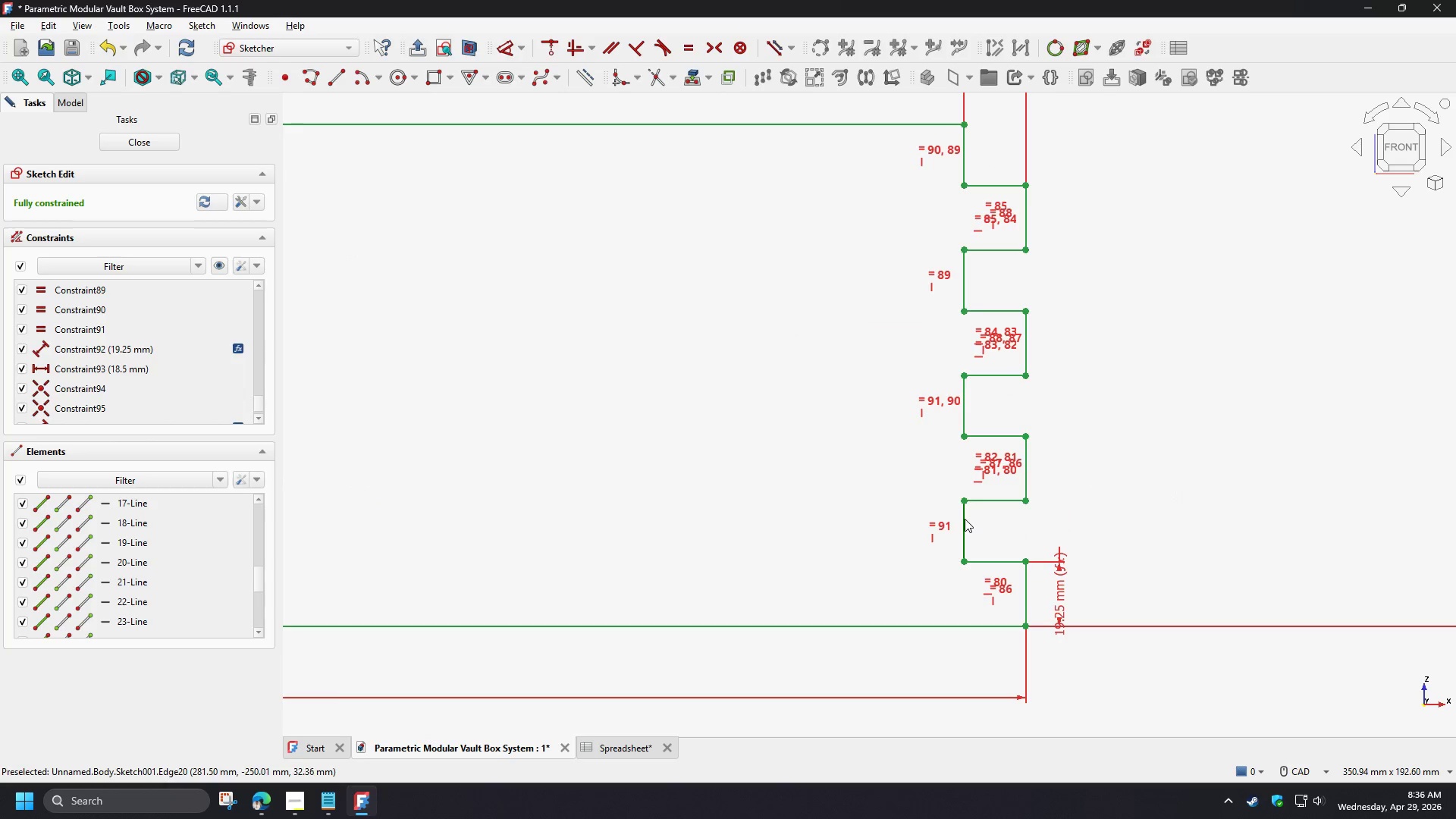 
left_click([965, 519])
 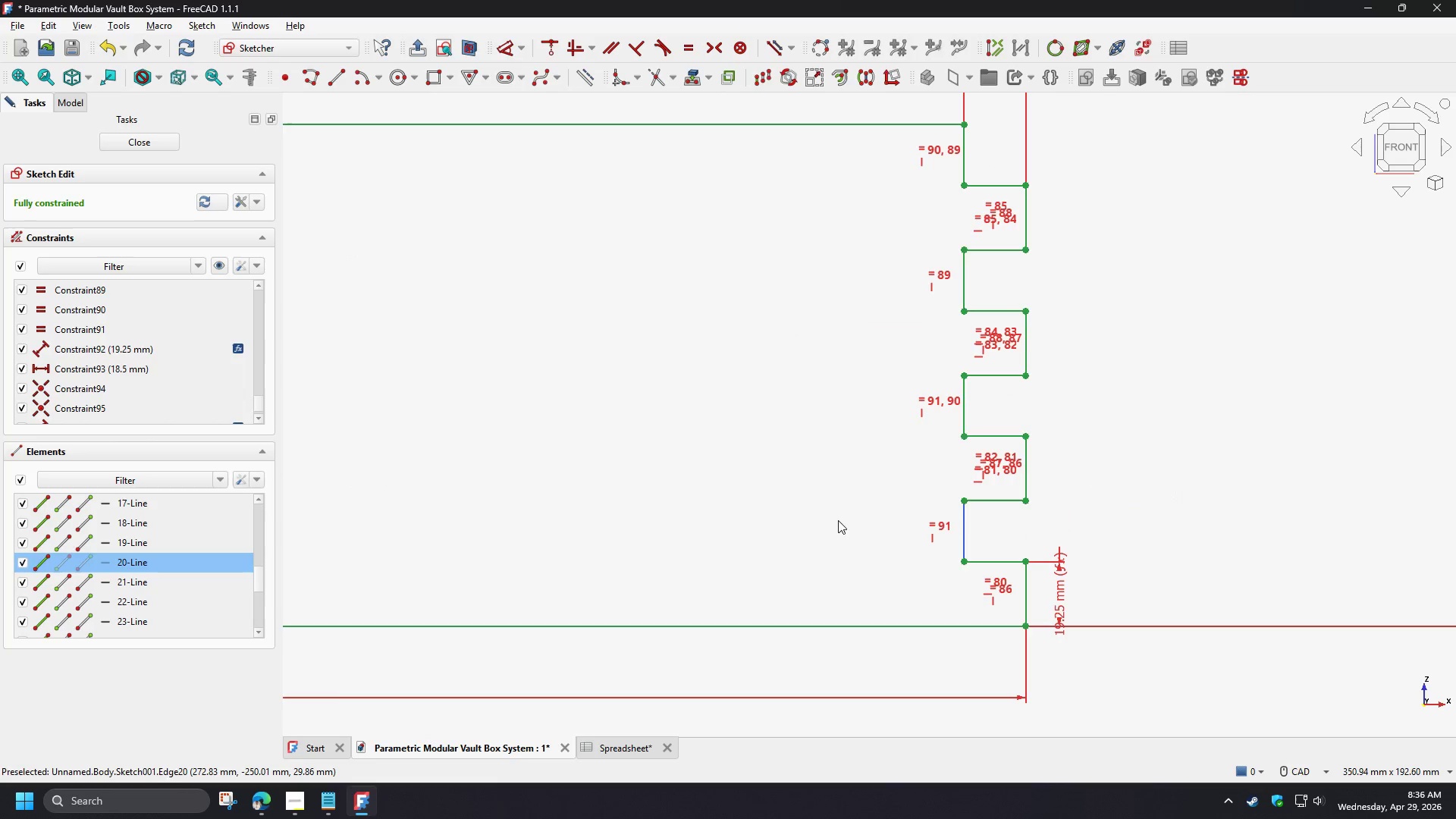 
key(D)
 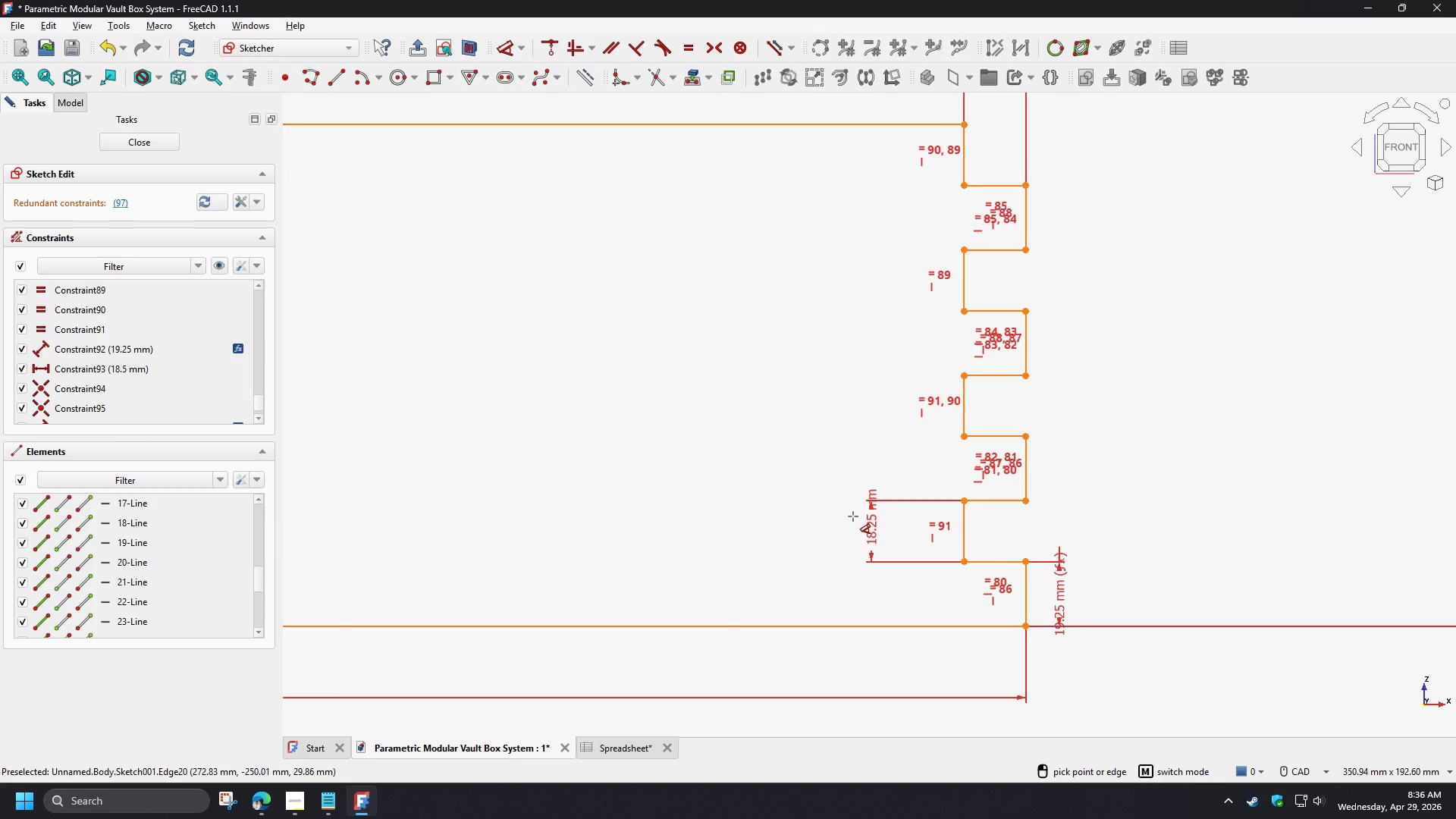 
wait(9.56)
 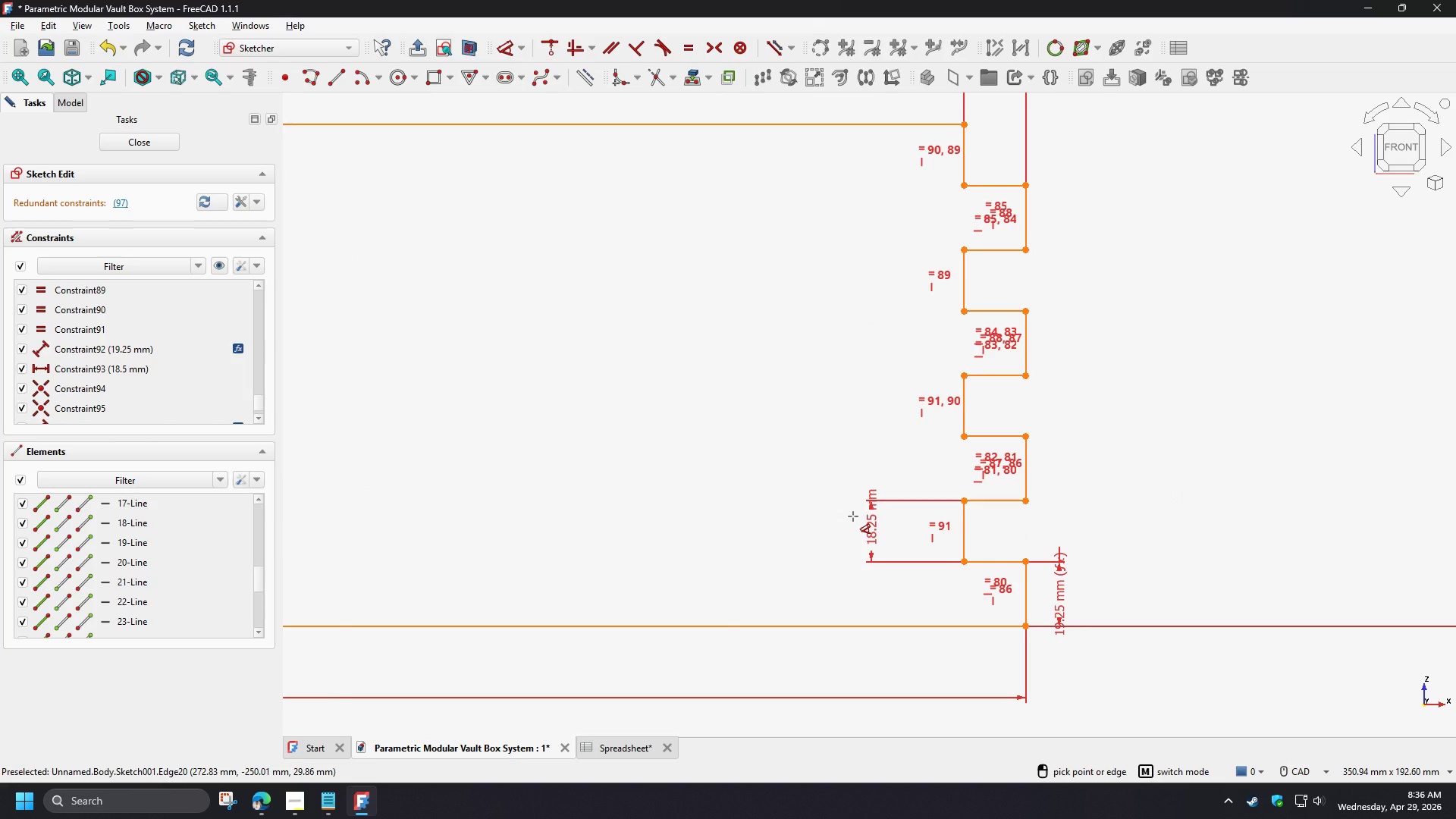 
right_click([853, 516])
 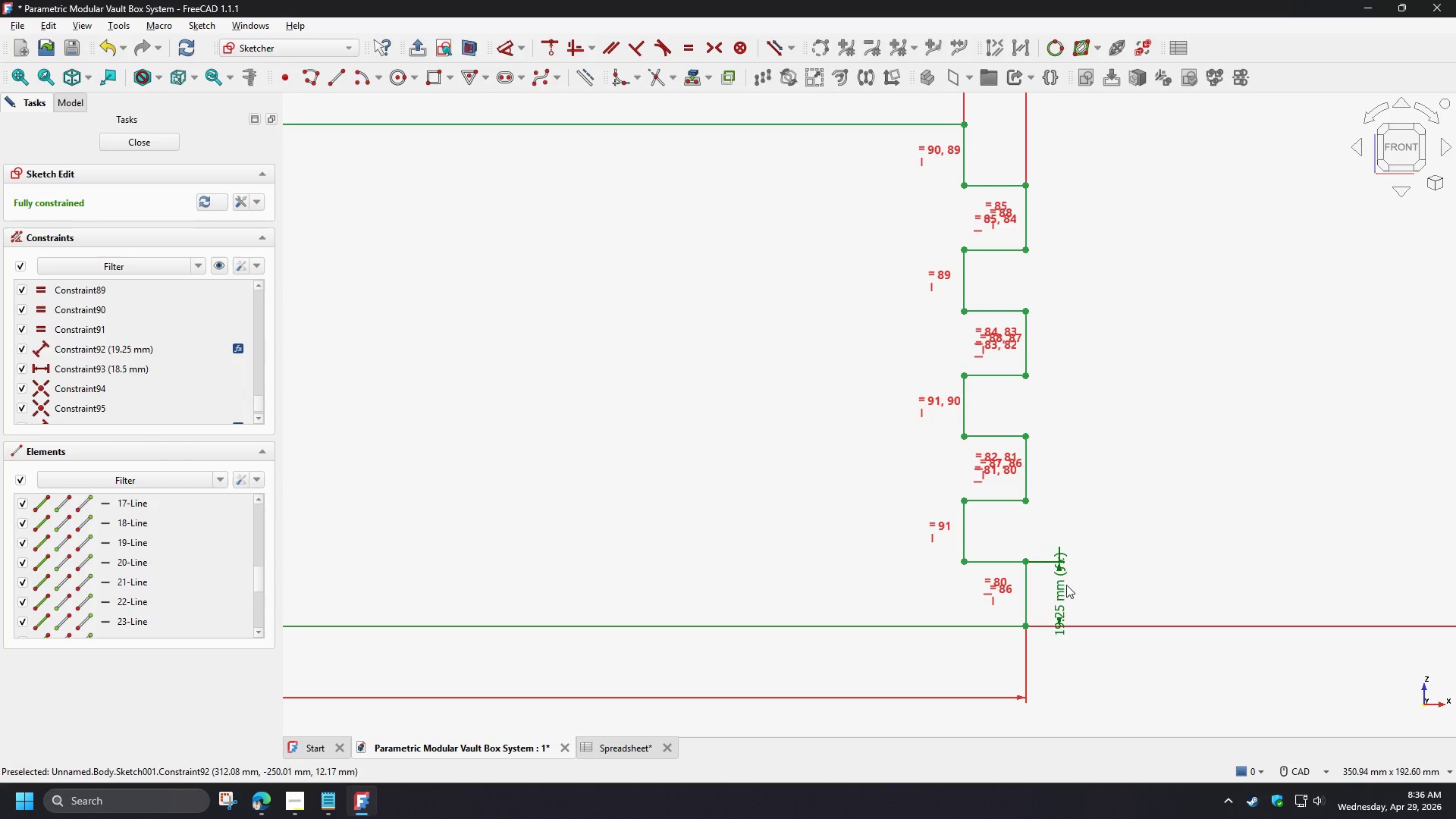 
double_click([1062, 585])
 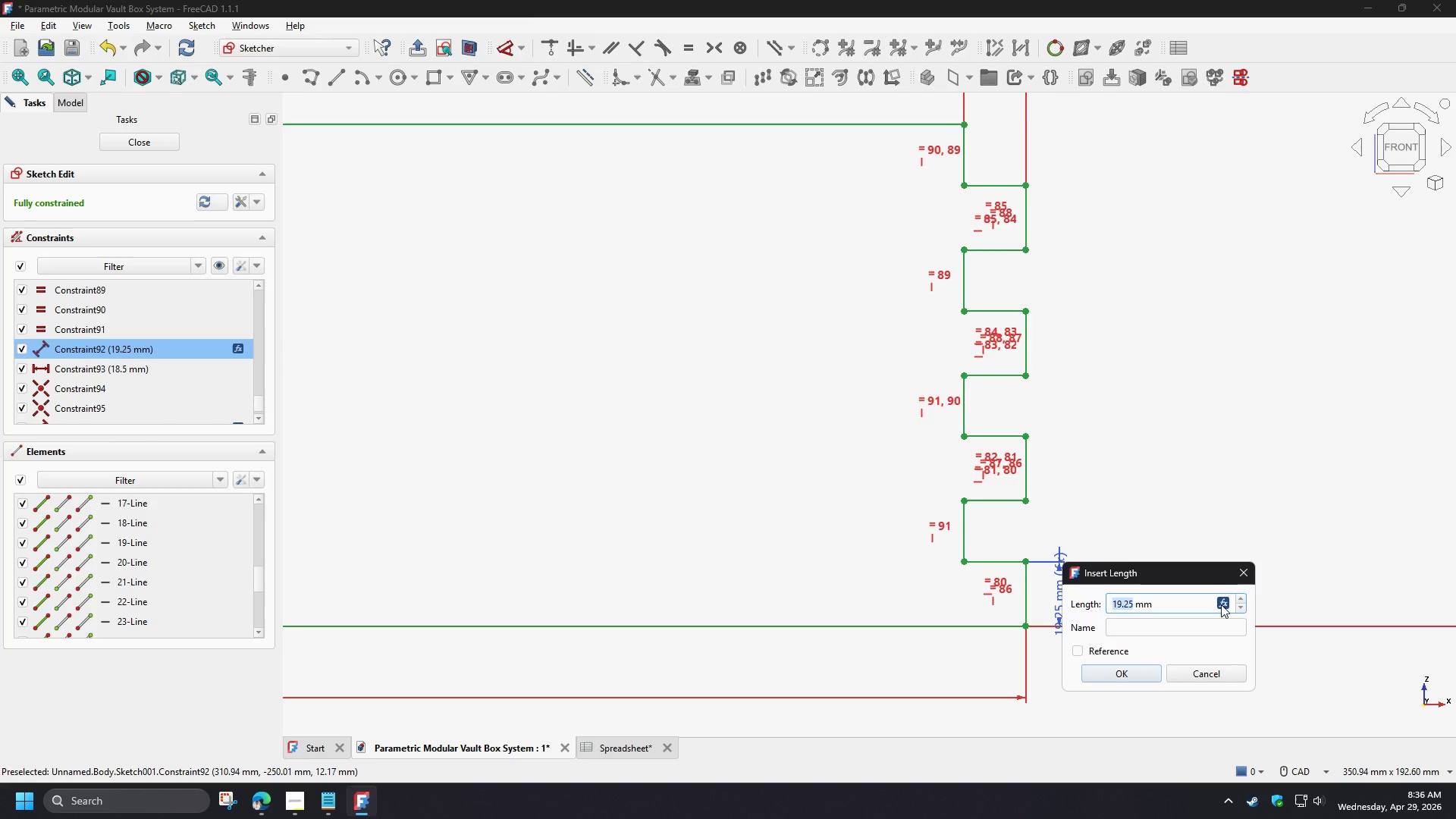 
left_click([1221, 604])
 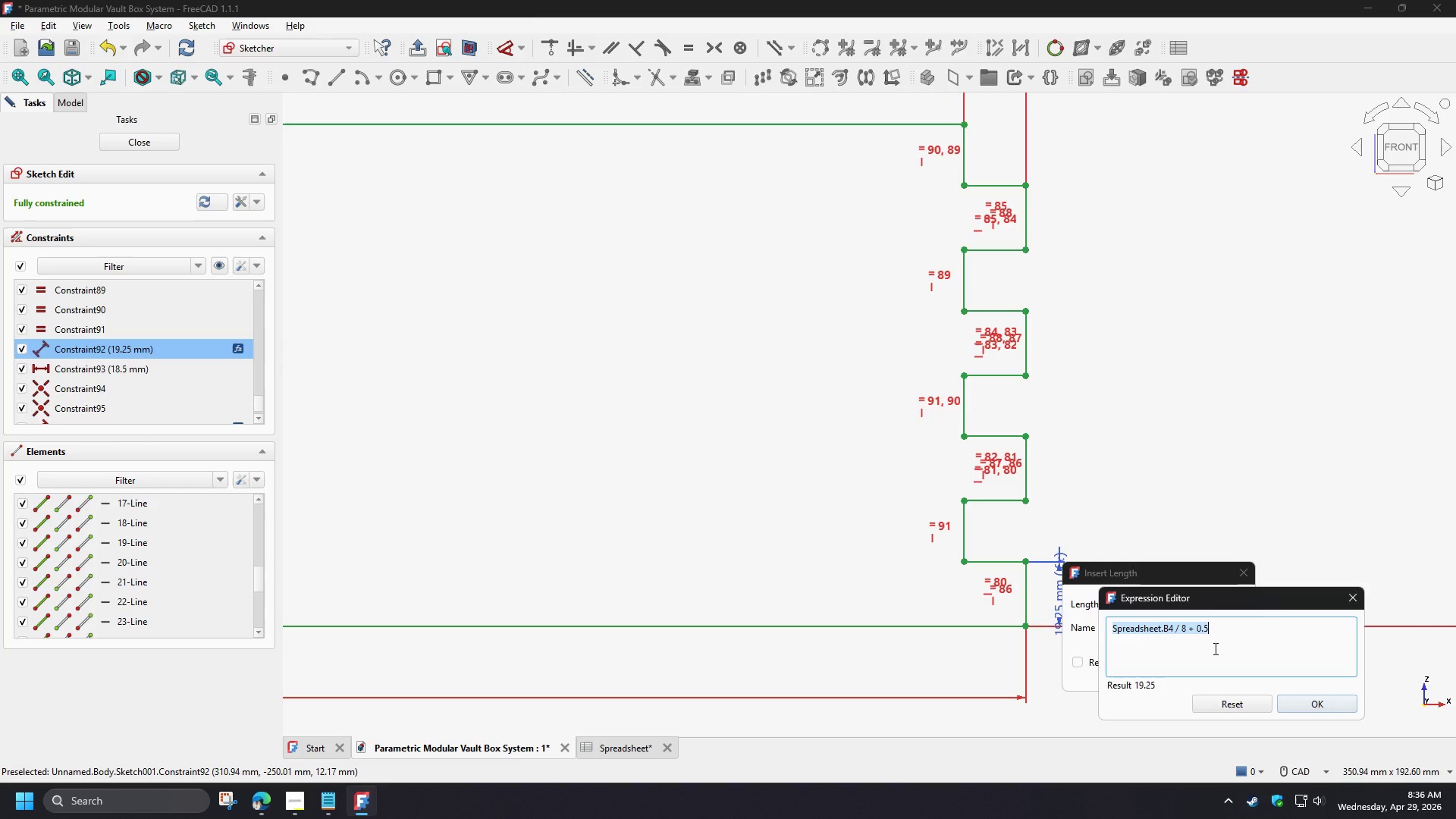 
hold_key(key=ControlLeft, duration=1.53)
 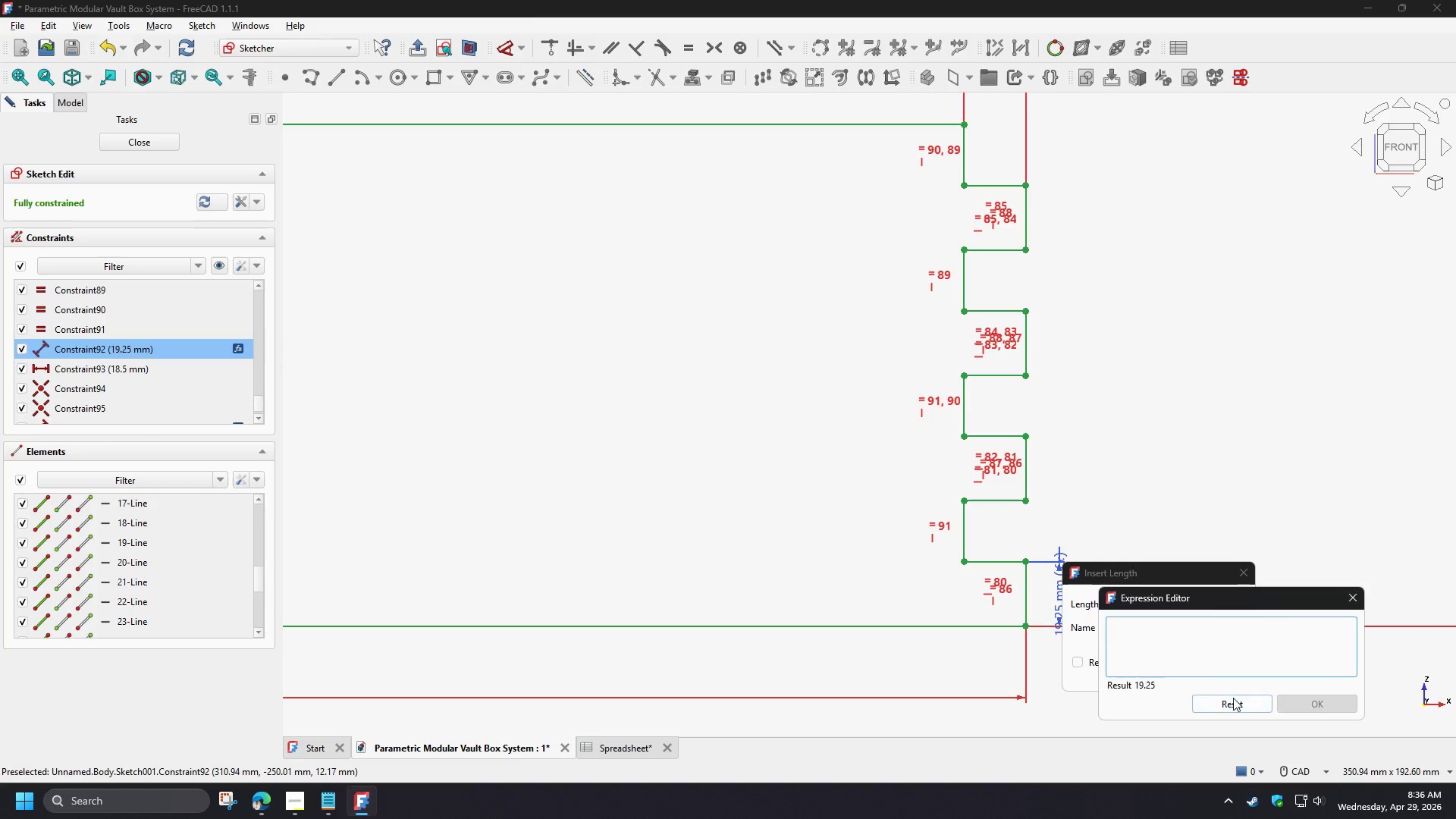 
key(Control+X)
 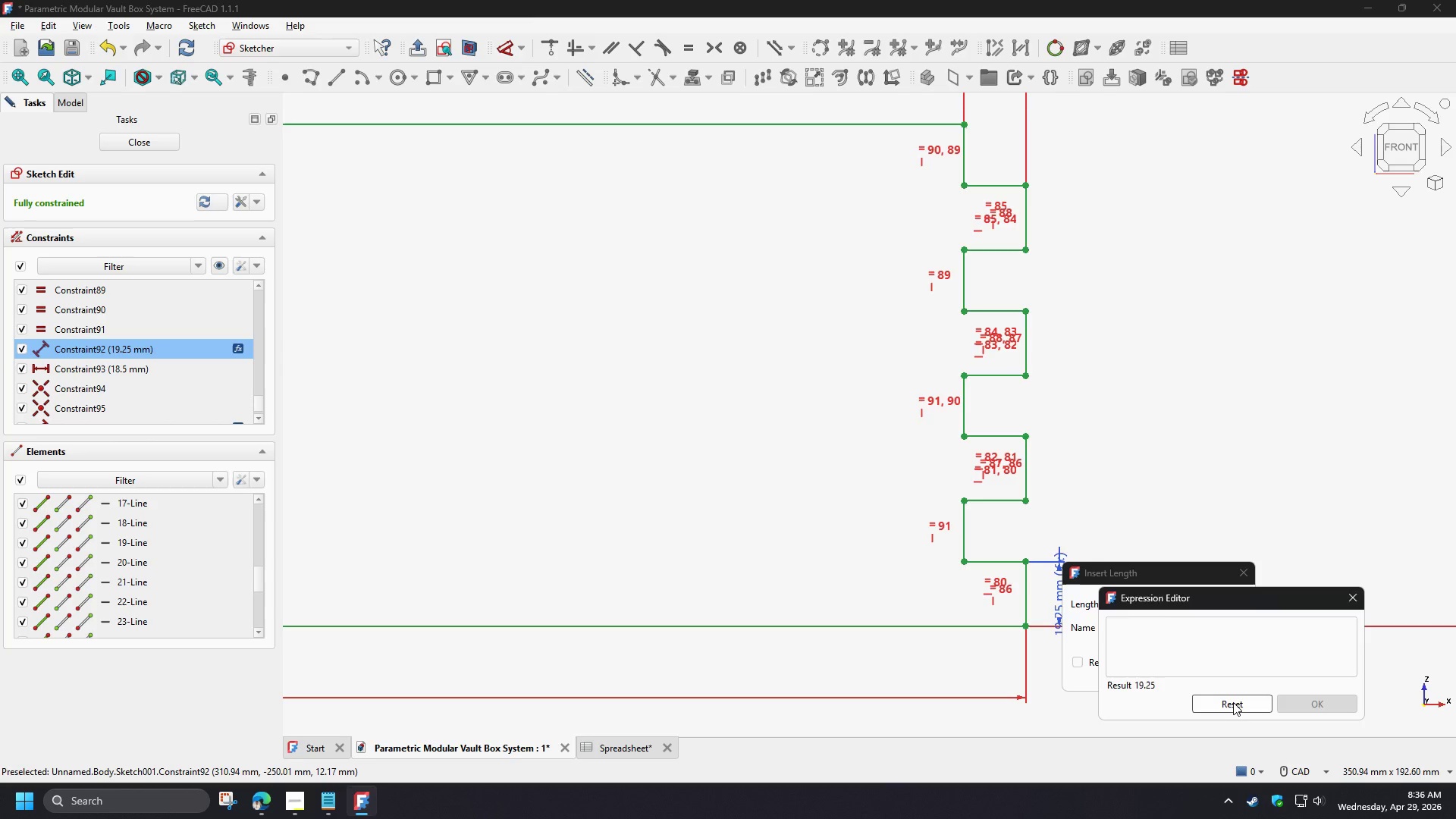 
left_click([1233, 702])
 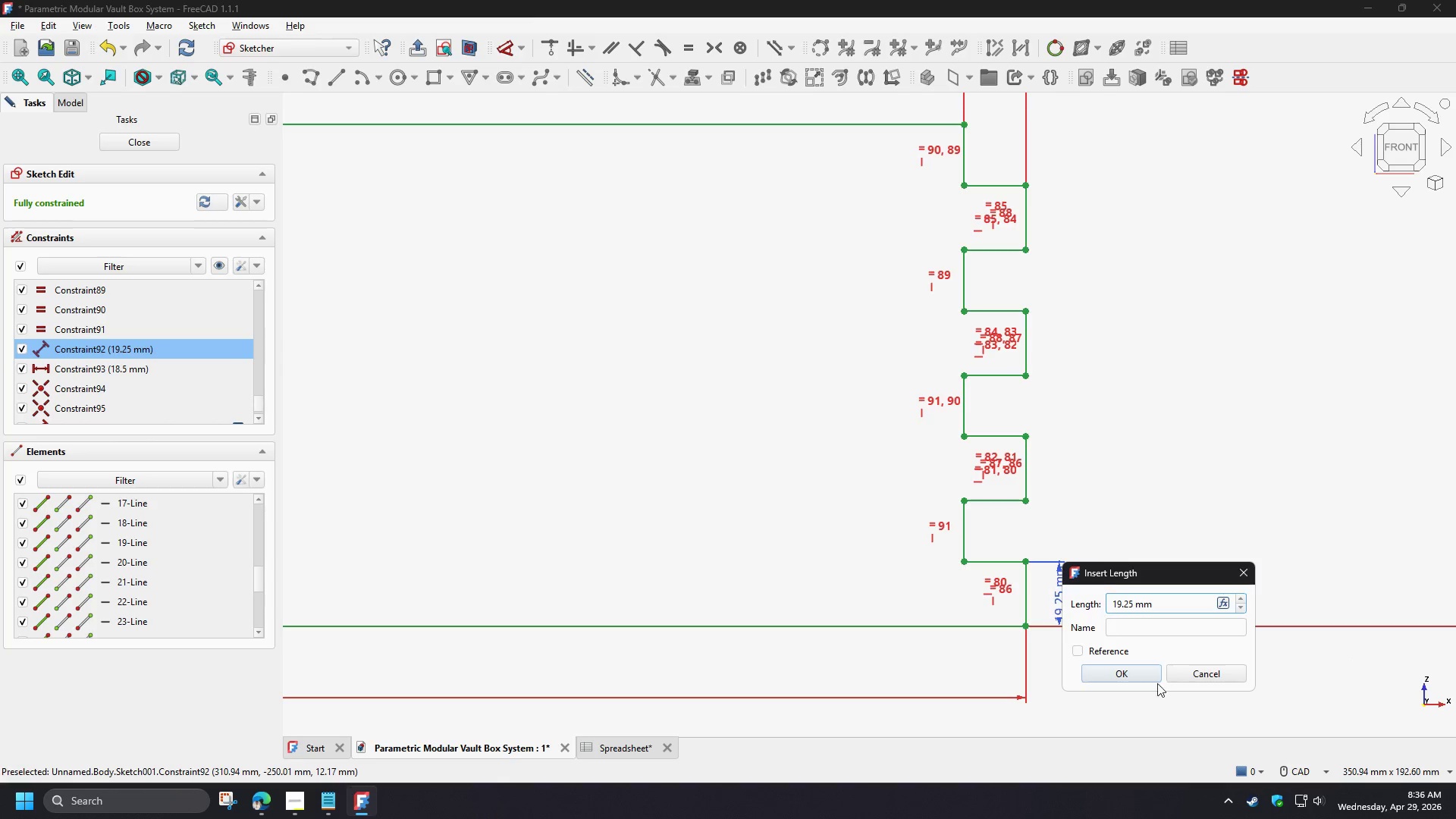 
left_click([1138, 673])
 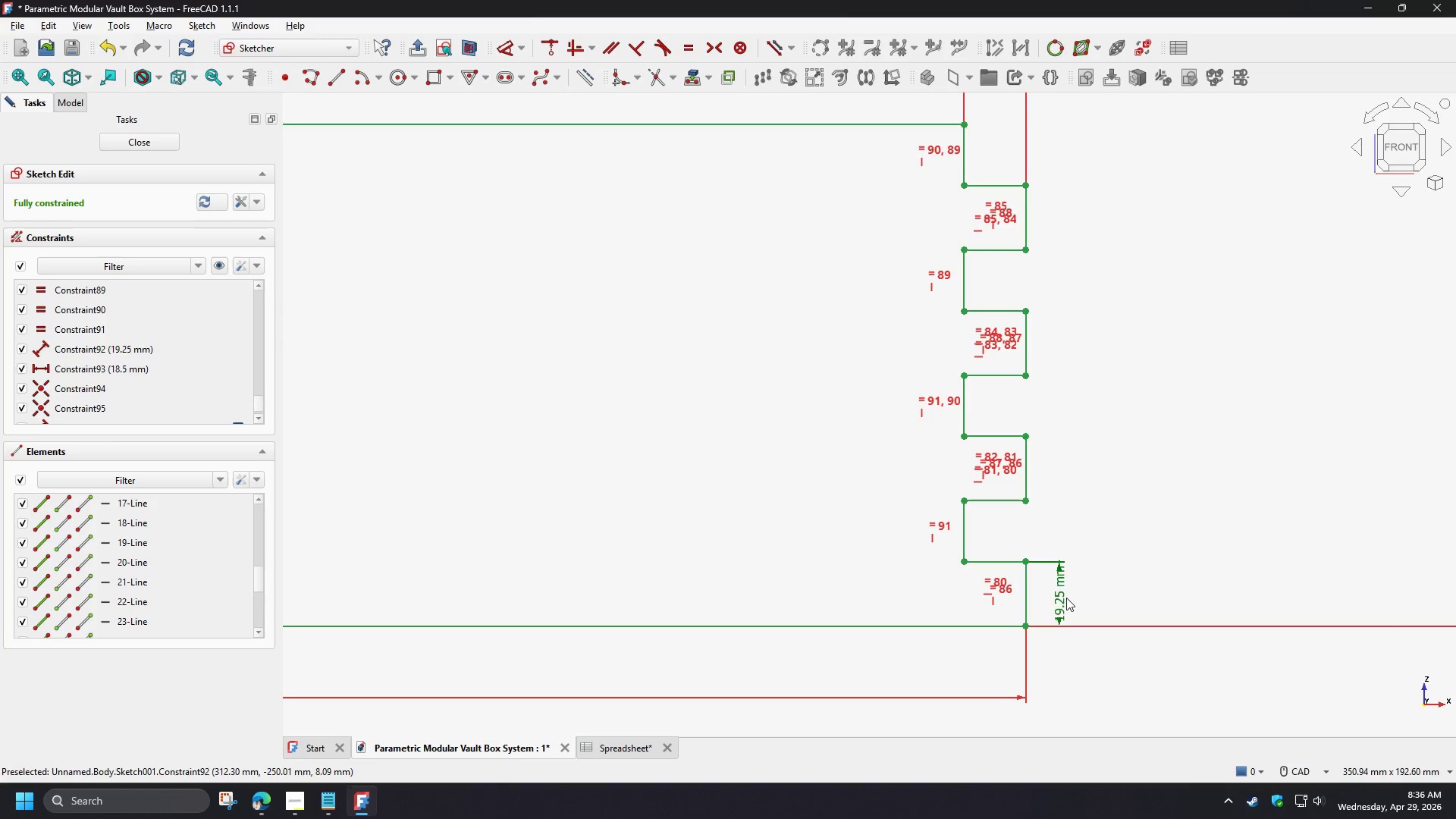 
left_click([1060, 593])
 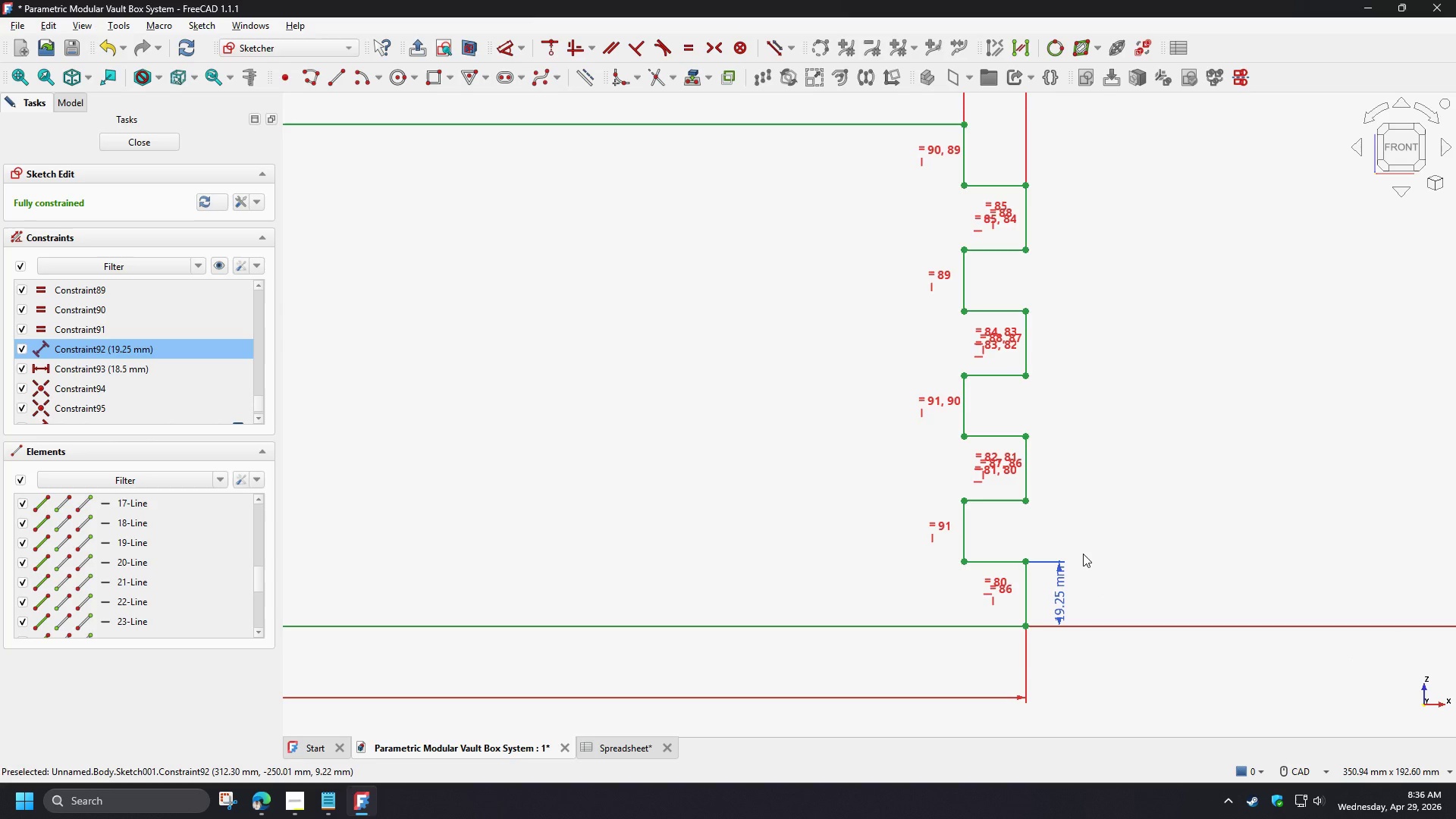 
key(Delete)
 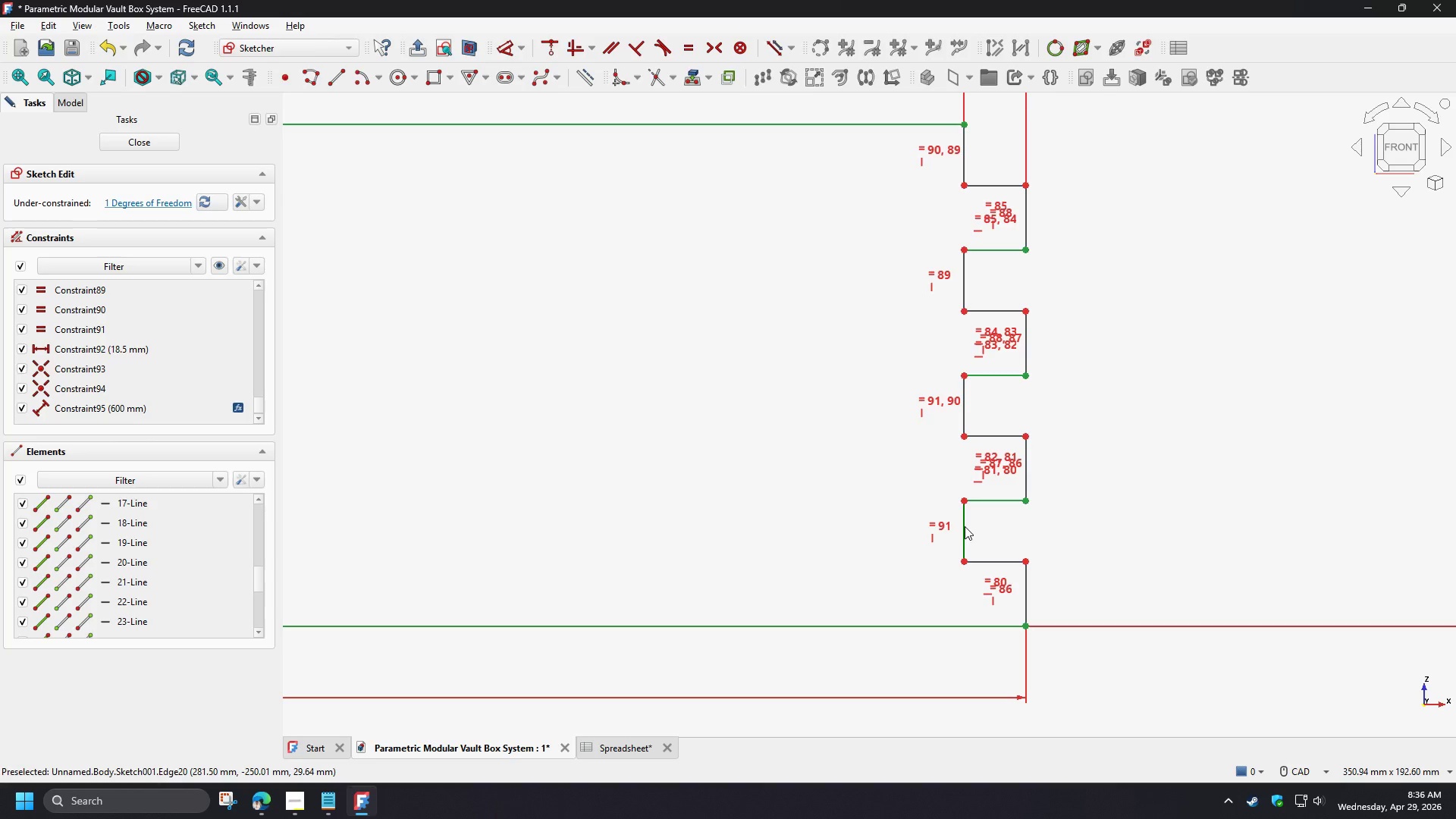 
left_click([965, 526])
 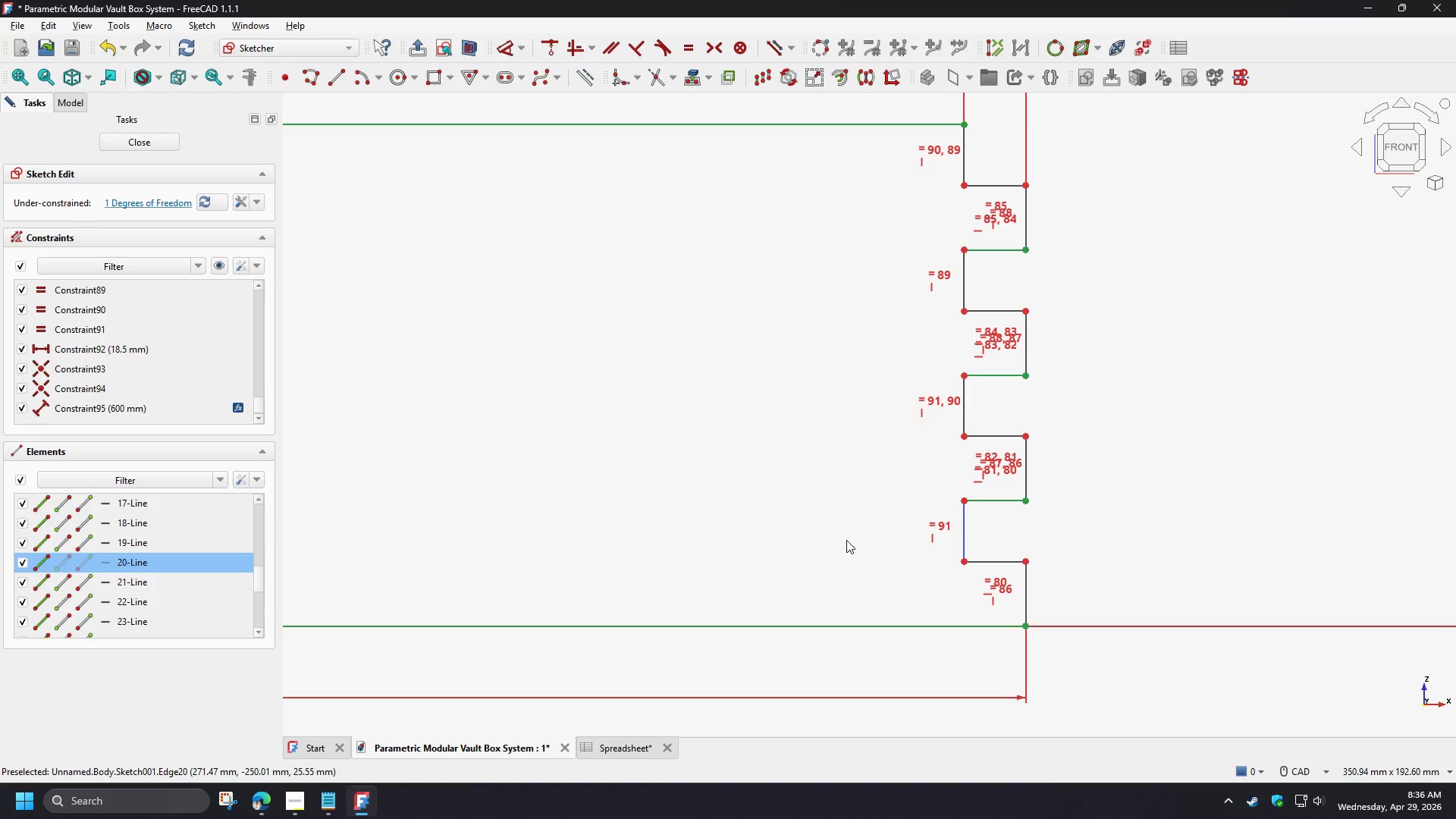 
key(D)
 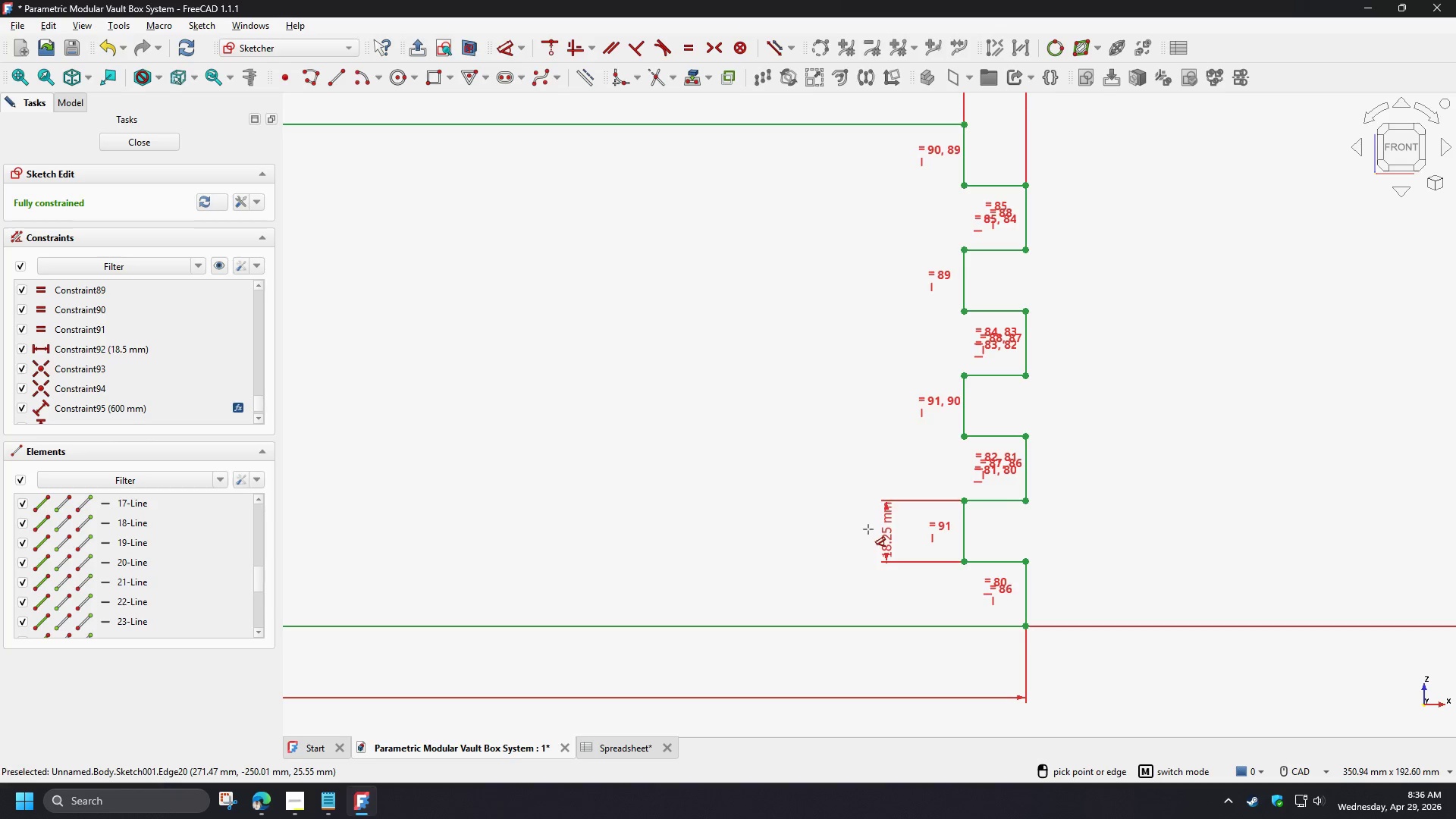 
left_click([868, 529])
 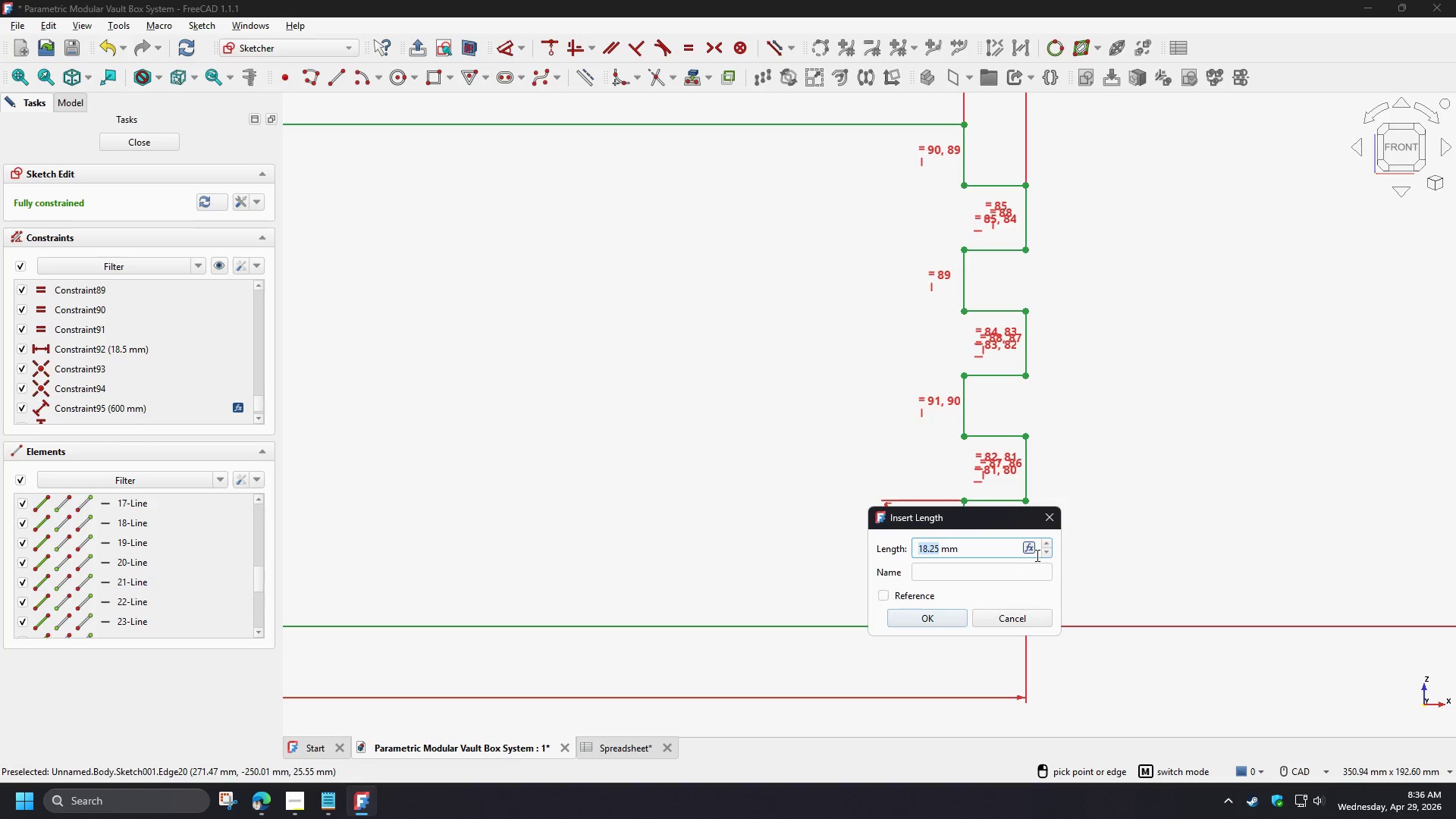 
left_click([1030, 551])
 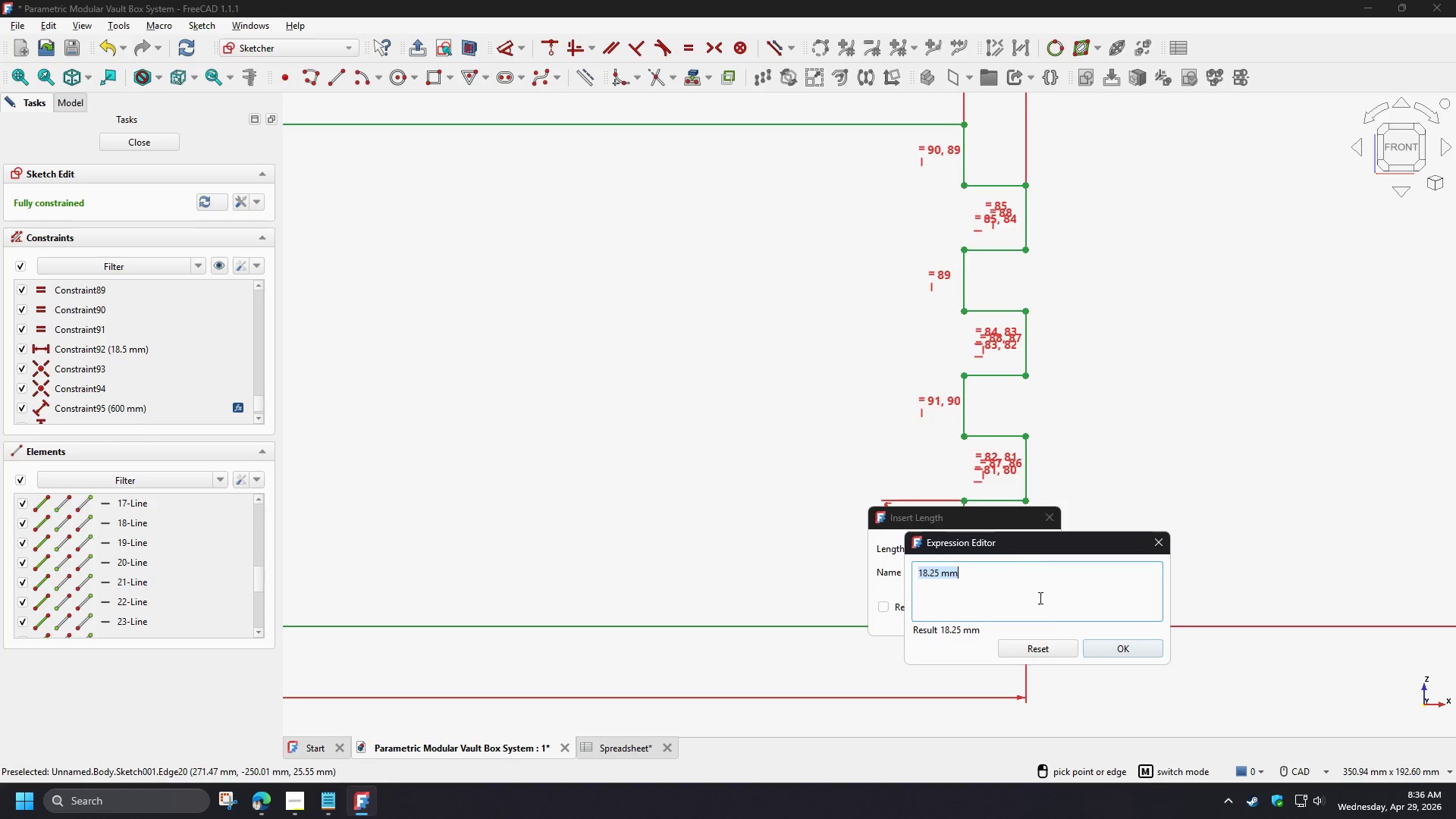 
key(Control+V)
 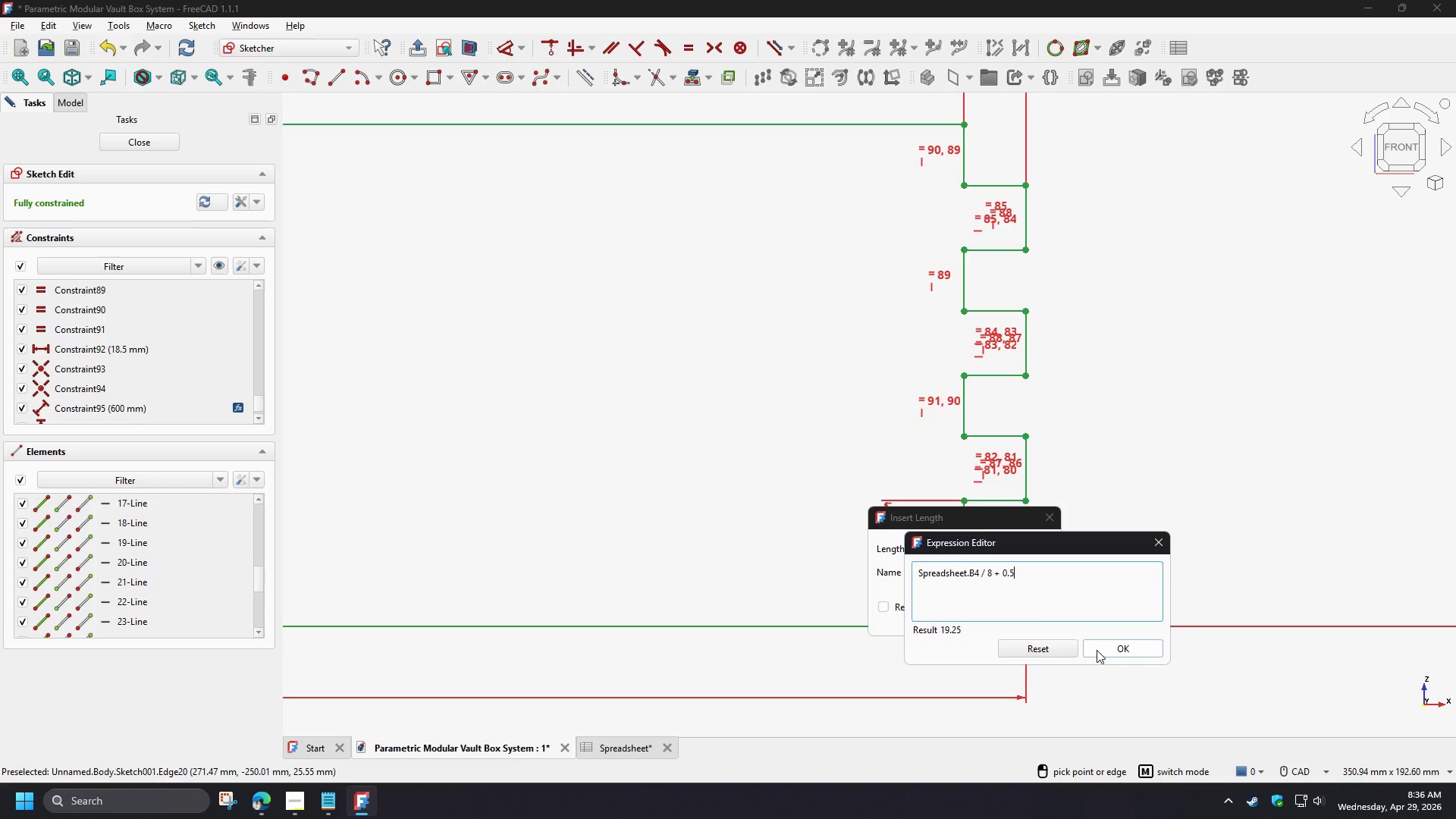 
left_click([1097, 650])
 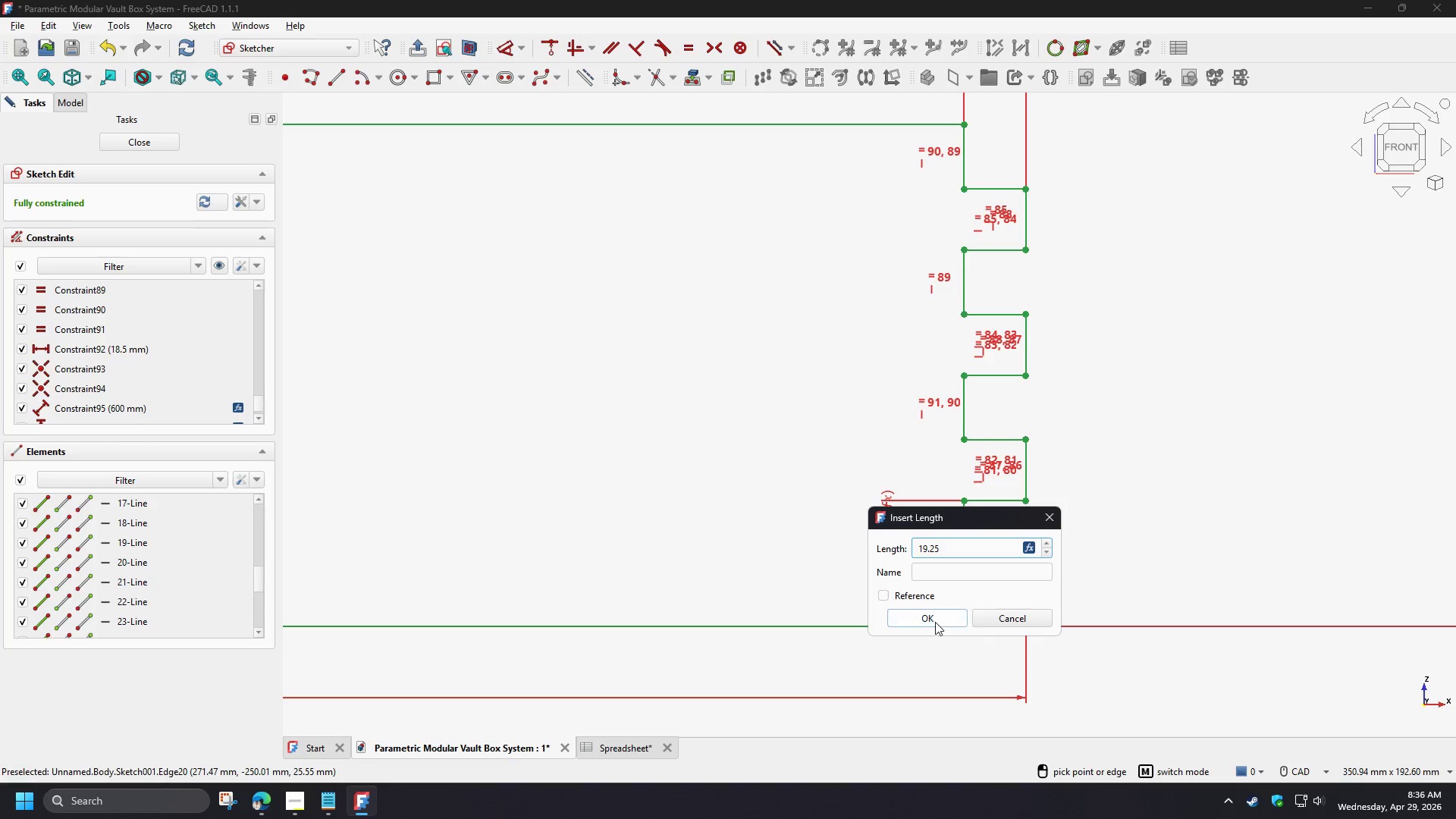 
left_click([934, 622])
 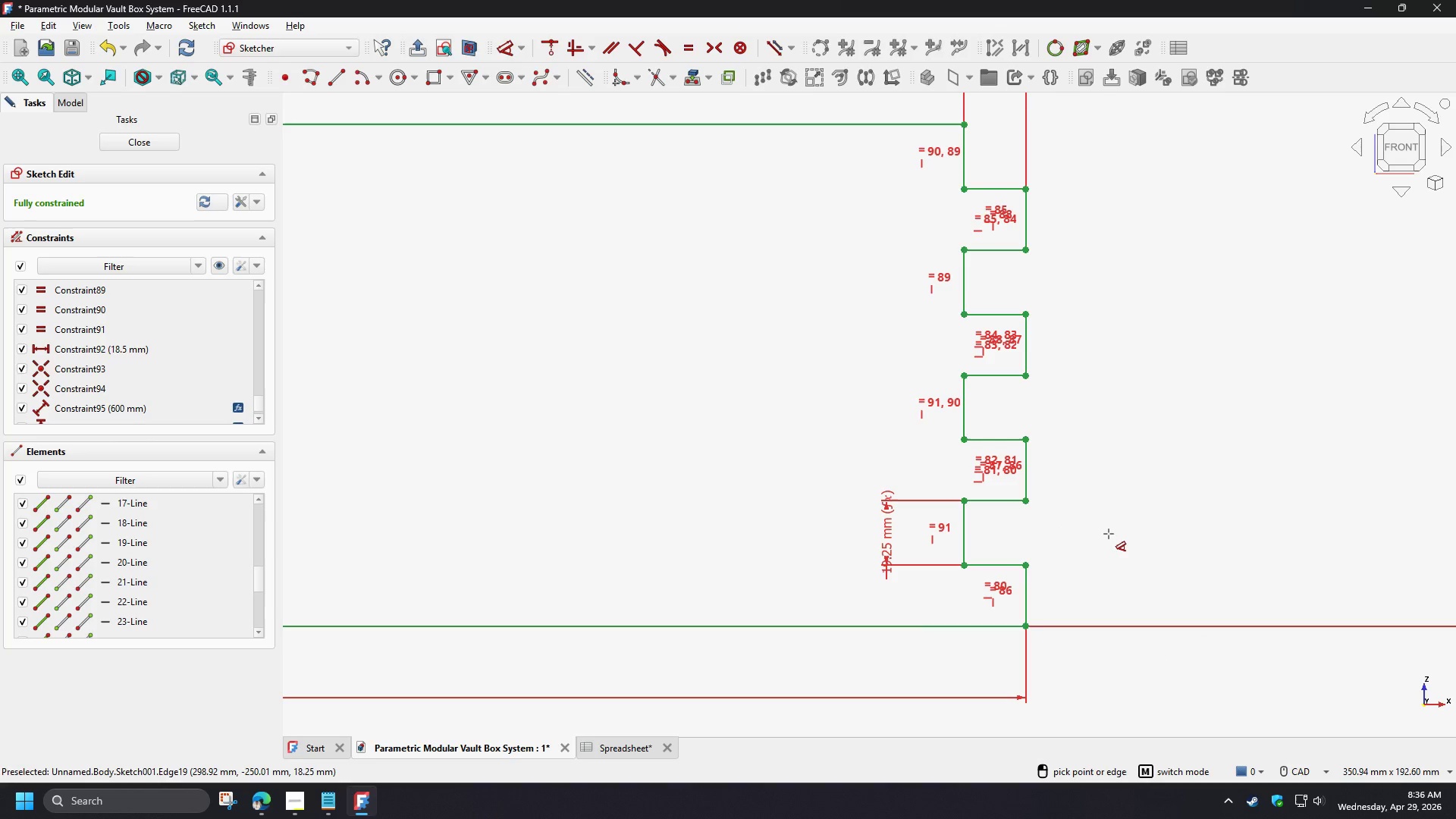 
scroll: coordinate [1113, 535], scroll_direction: down, amount: 1.0
 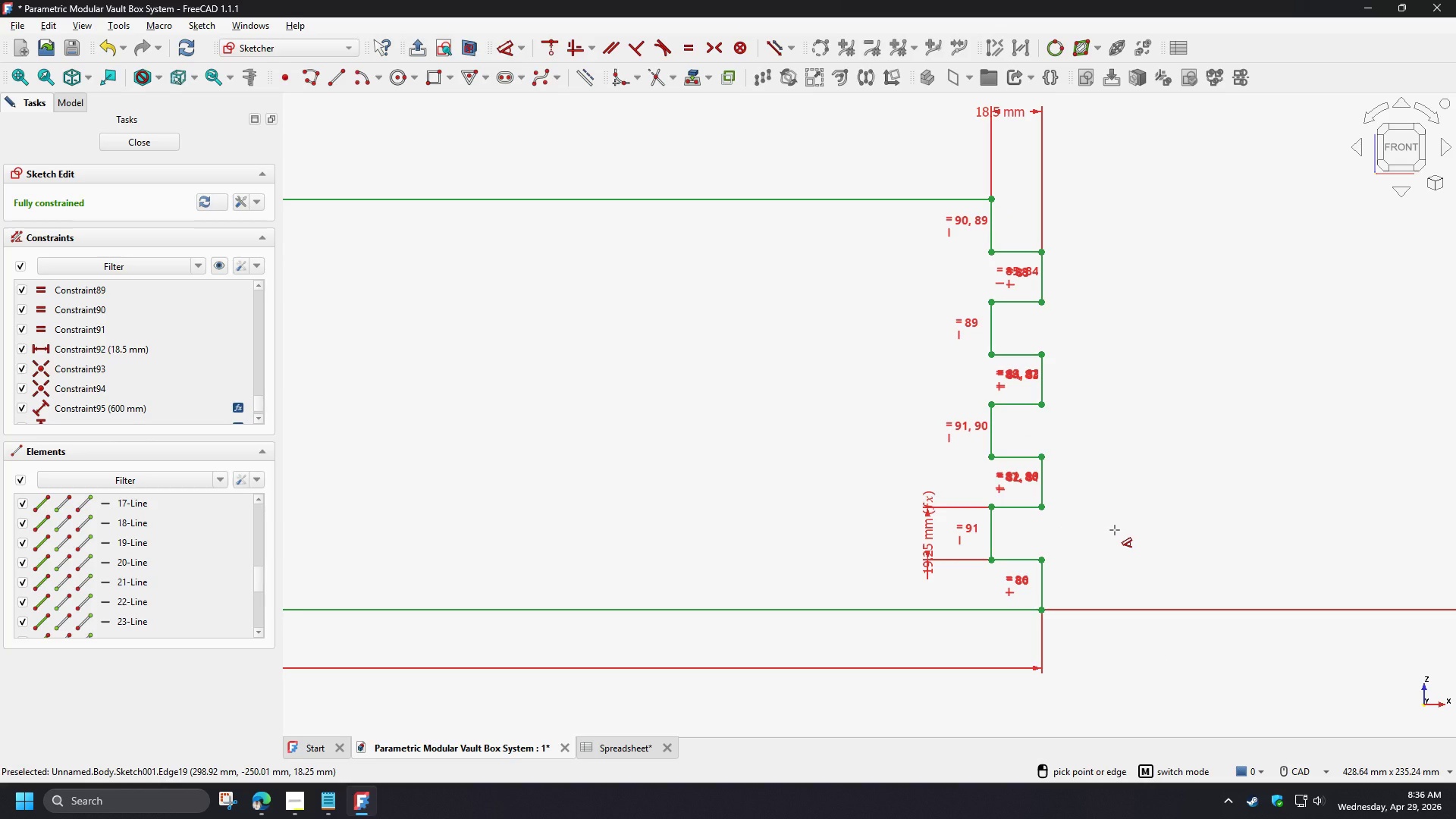 
left_click([1115, 530])
 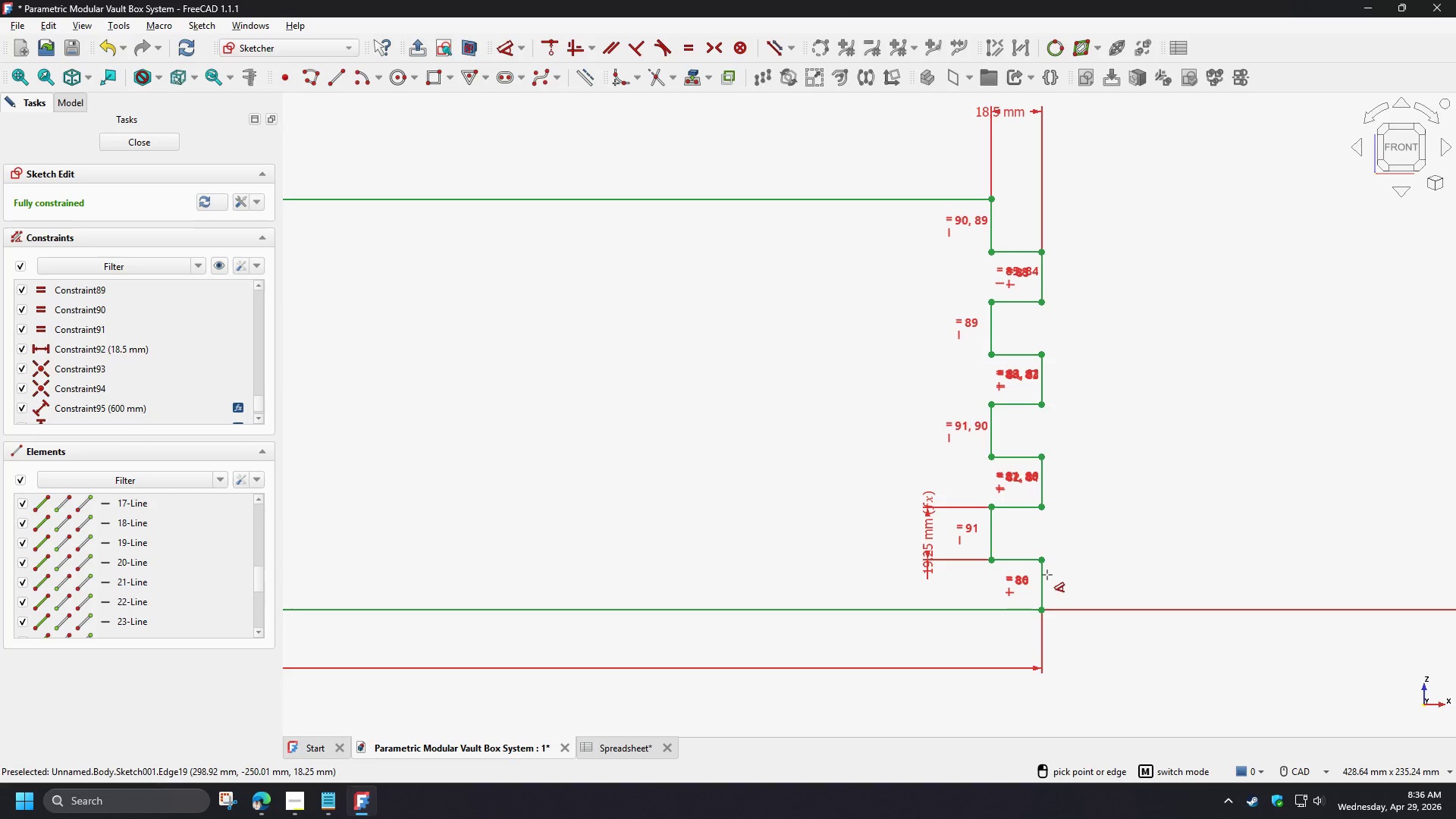 
right_click([1063, 561])
 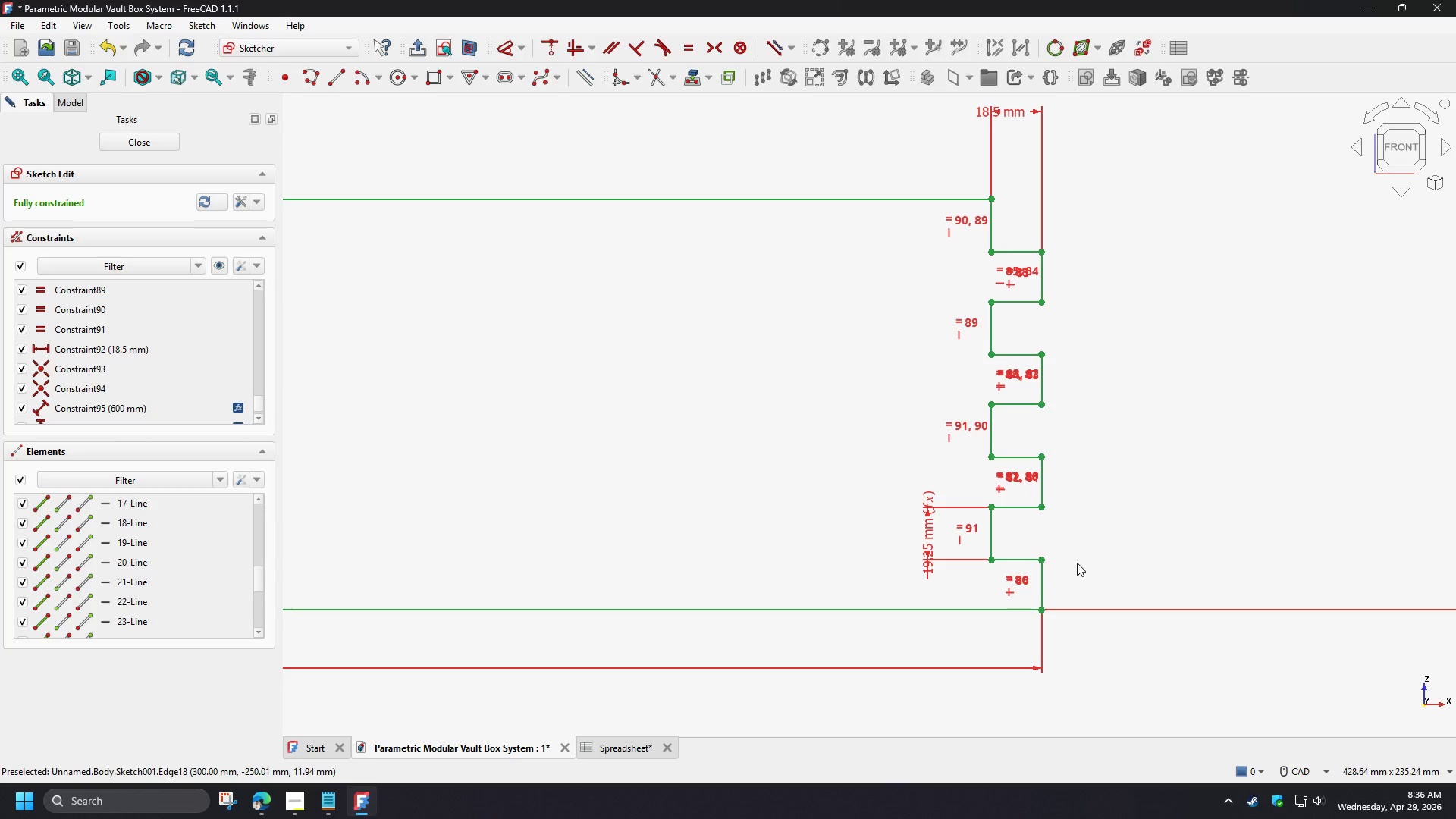 
scroll: coordinate [1159, 533], scroll_direction: down, amount: 2.0
 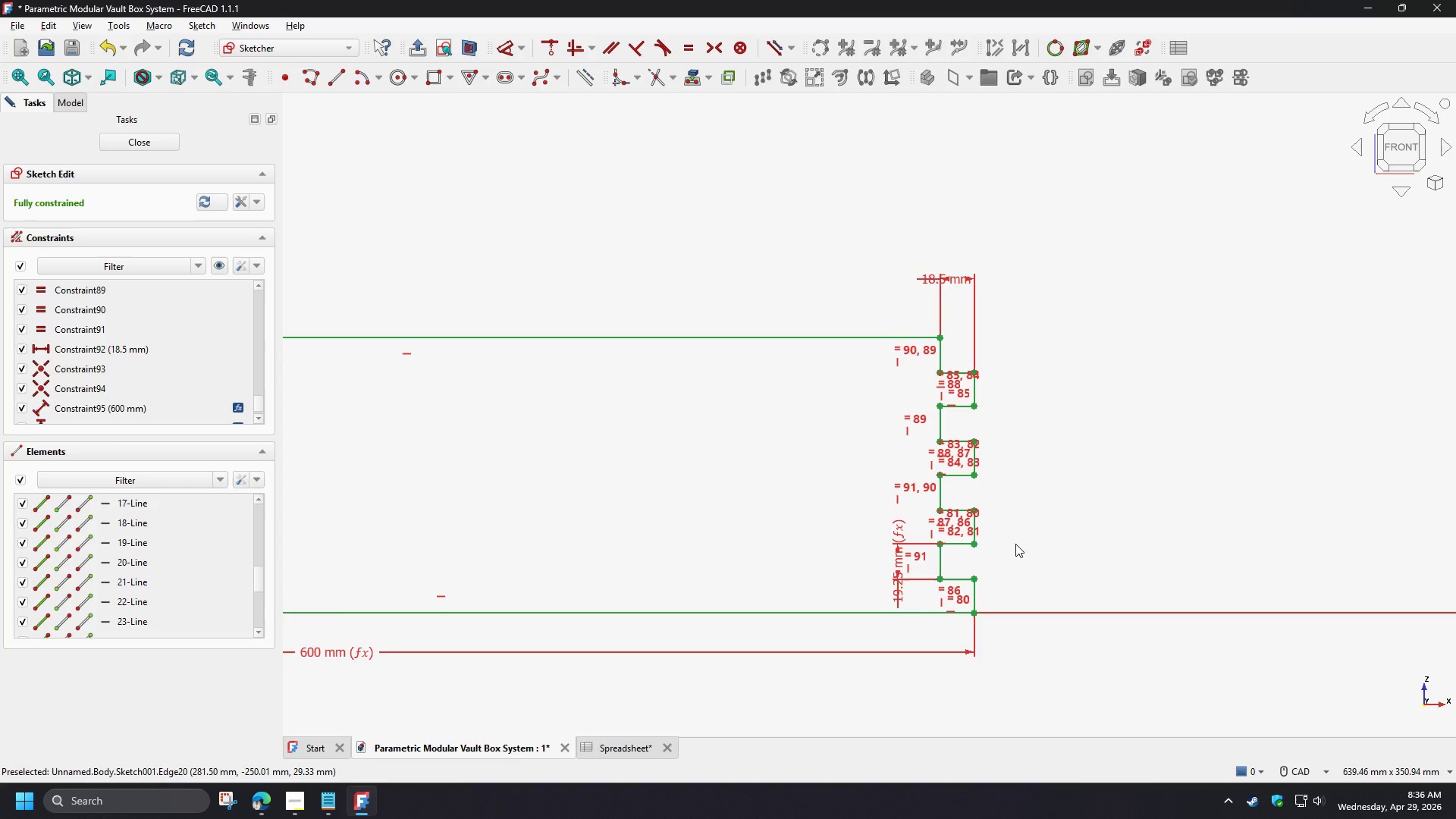 
scroll: coordinate [1020, 500], scroll_direction: up, amount: 1.0
 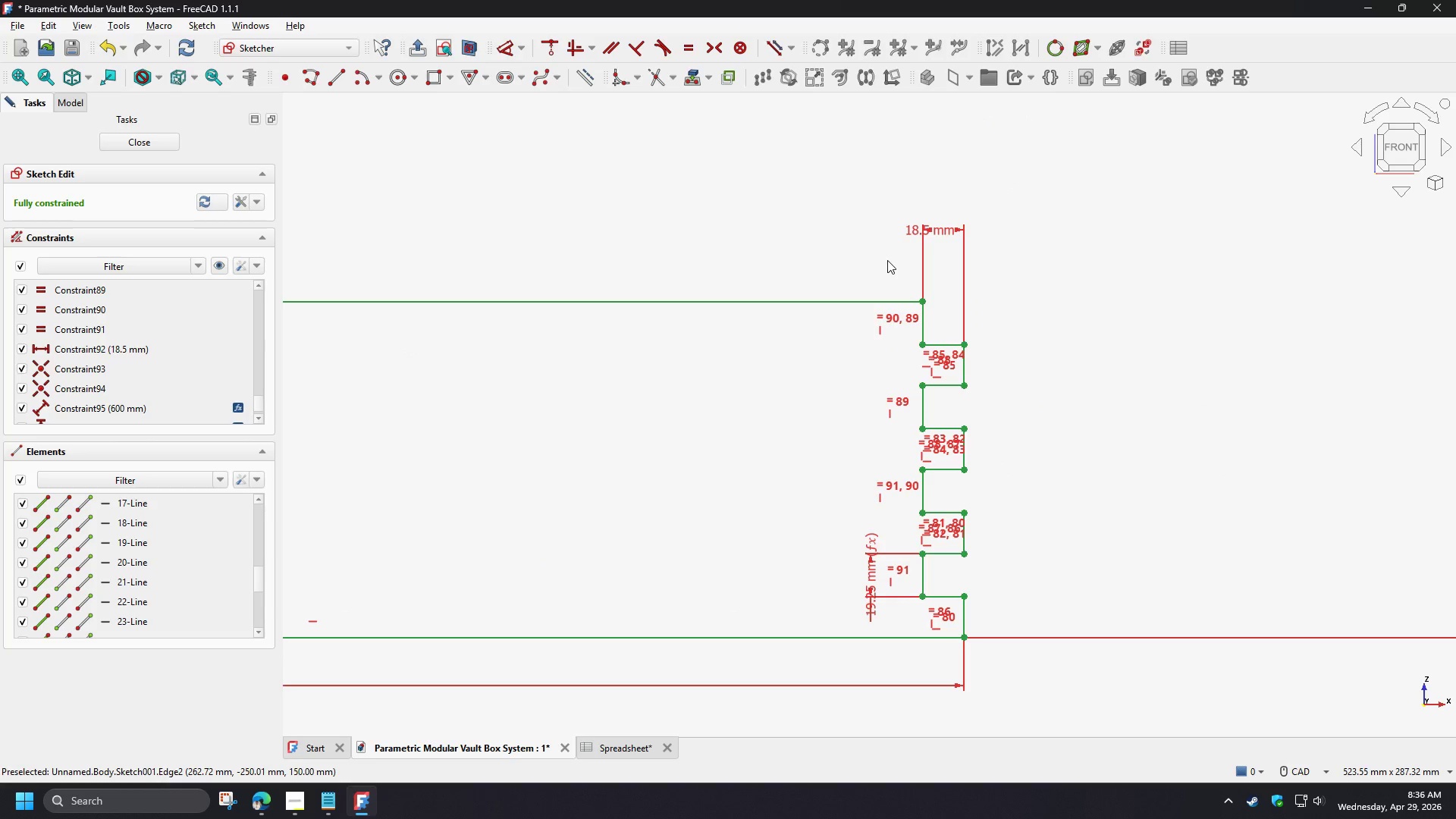 
left_click_drag(start_coordinate=[887, 260], to_coordinate=[1034, 642])
 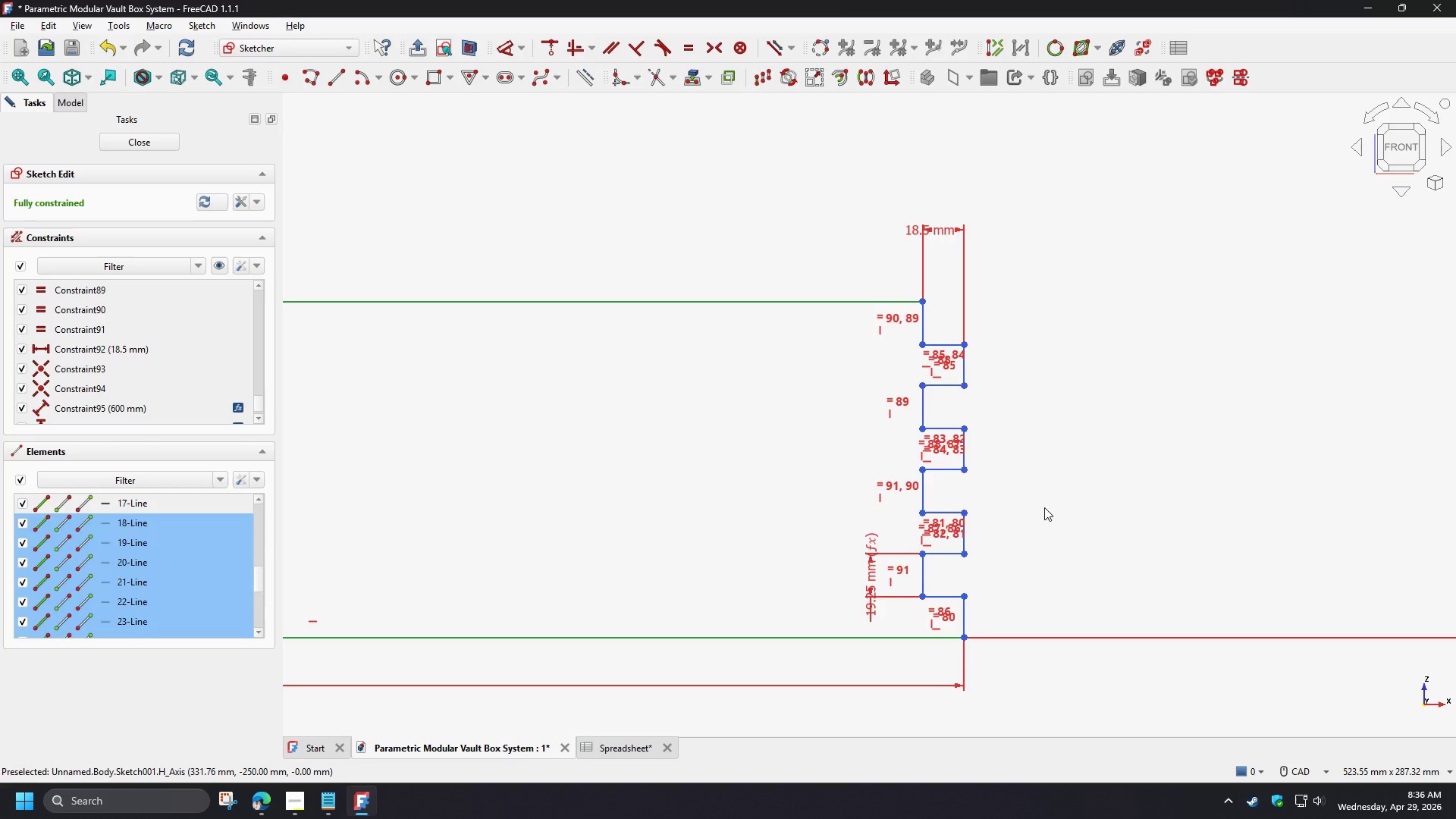 
left_click([1044, 507])
 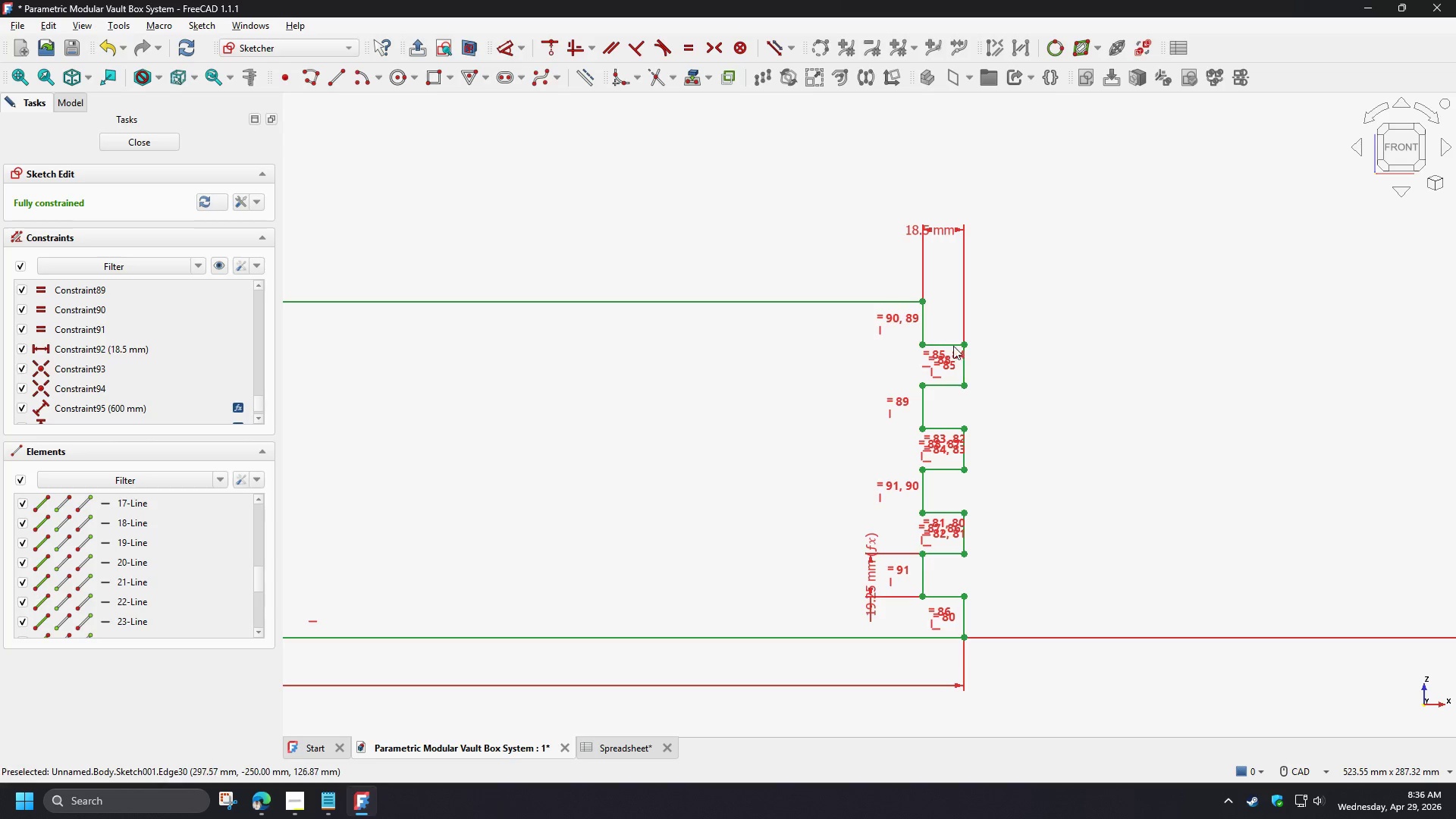 
left_click_drag(start_coordinate=[946, 344], to_coordinate=[941, 331])
 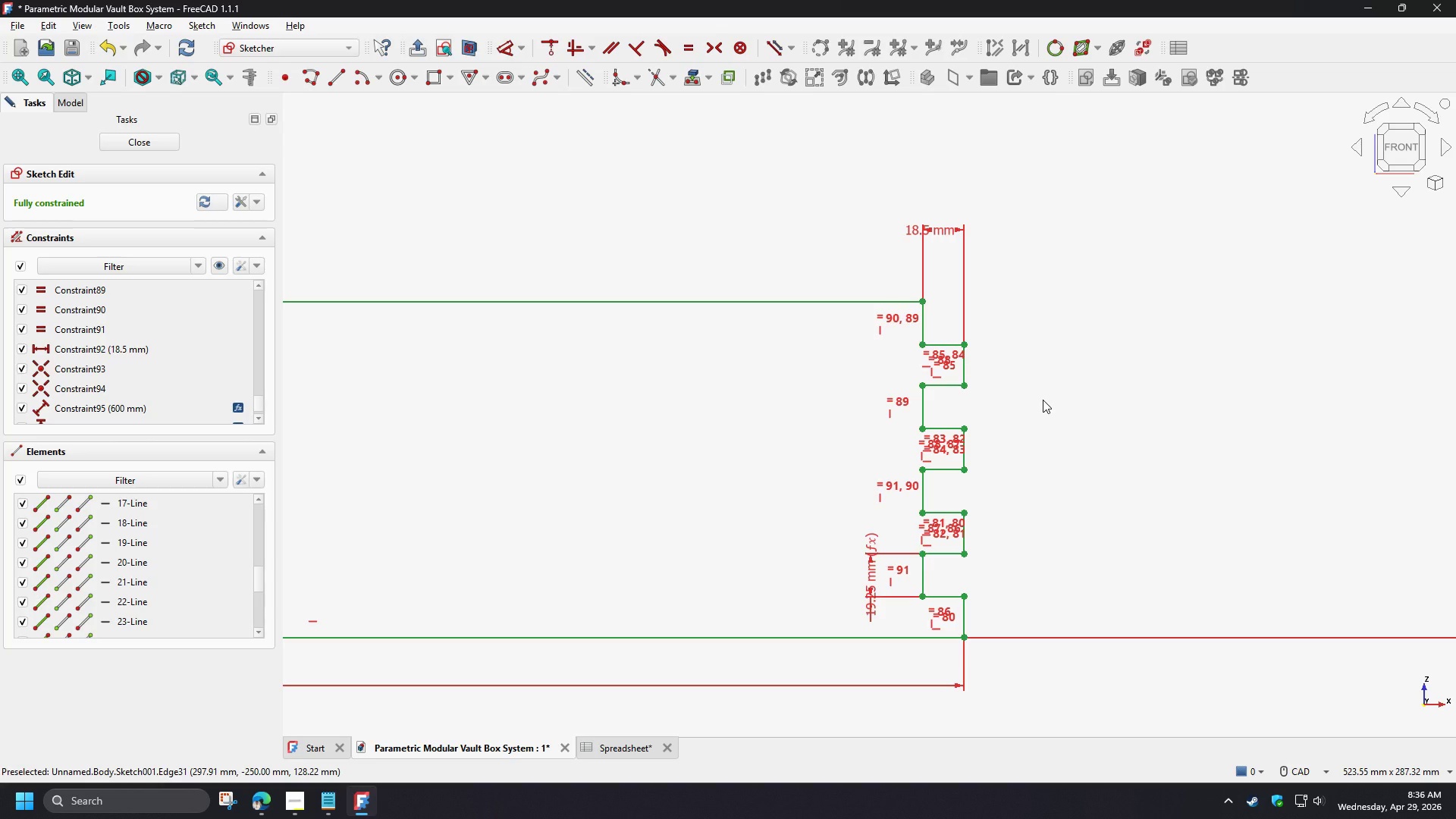 
left_click_drag(start_coordinate=[890, 258], to_coordinate=[1050, 685])
 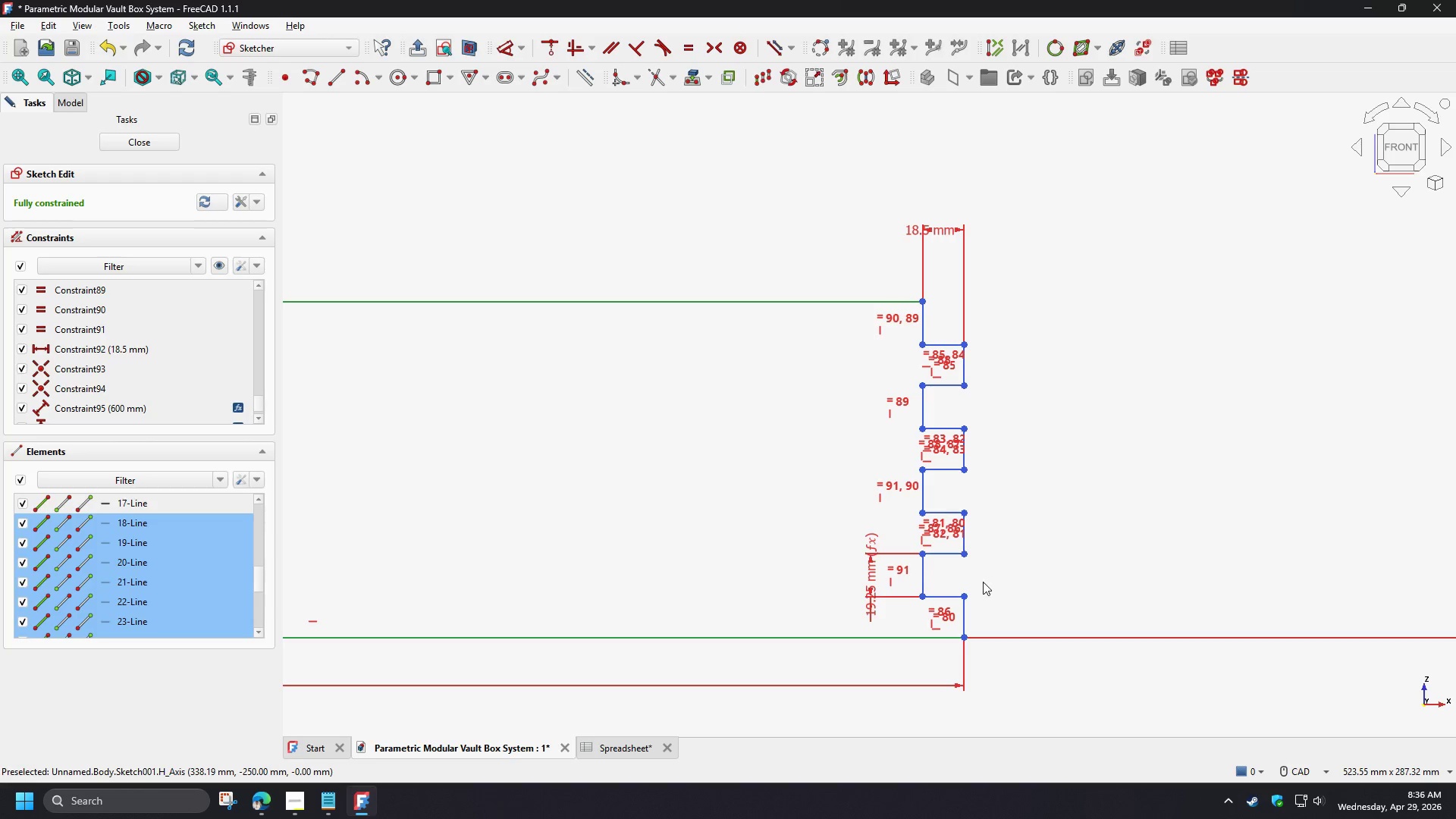 
key(W)
 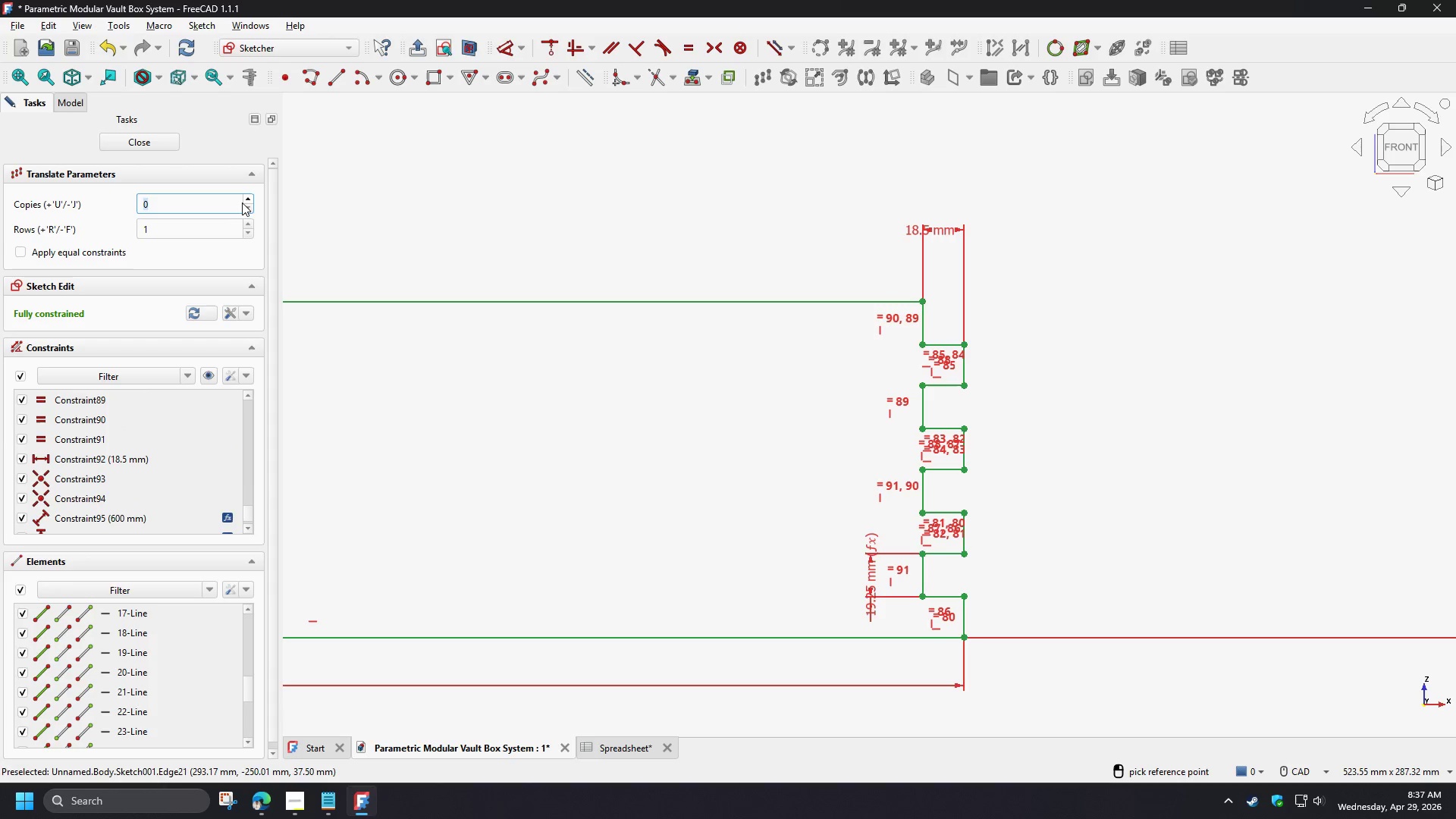 
left_click([247, 199])
 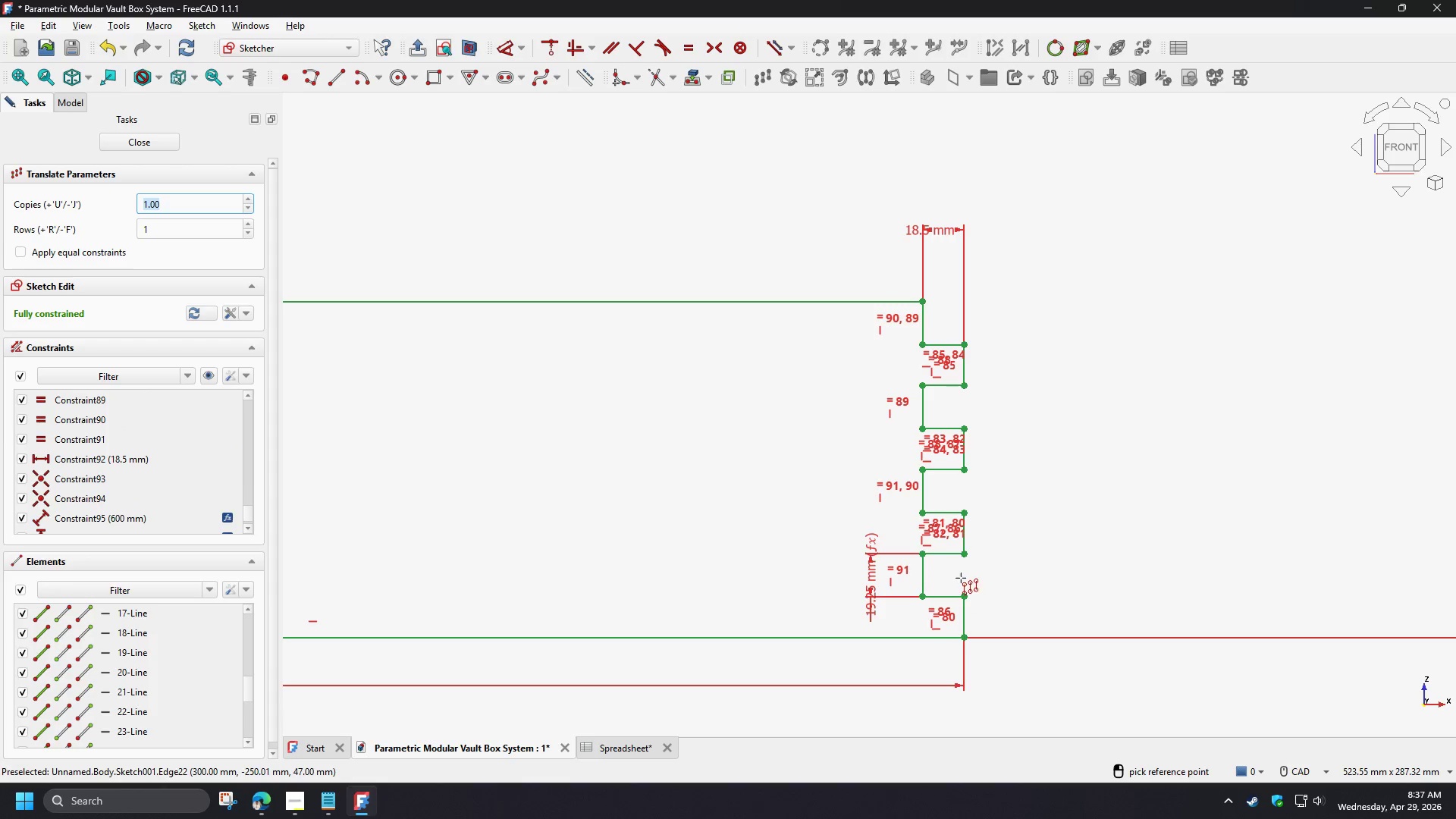 
left_click([948, 578])
 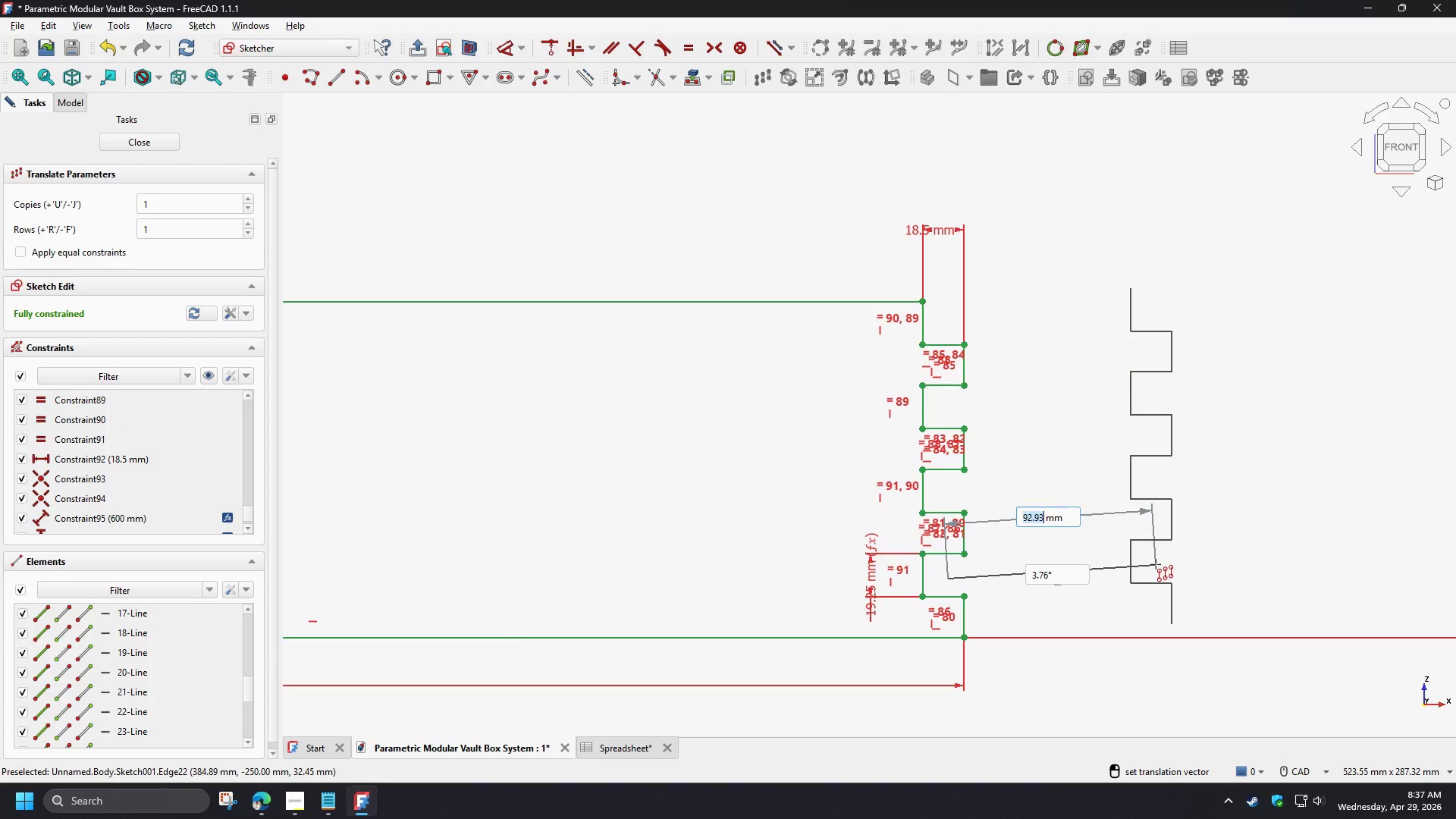 
scroll: coordinate [1156, 563], scroll_direction: down, amount: 3.0
 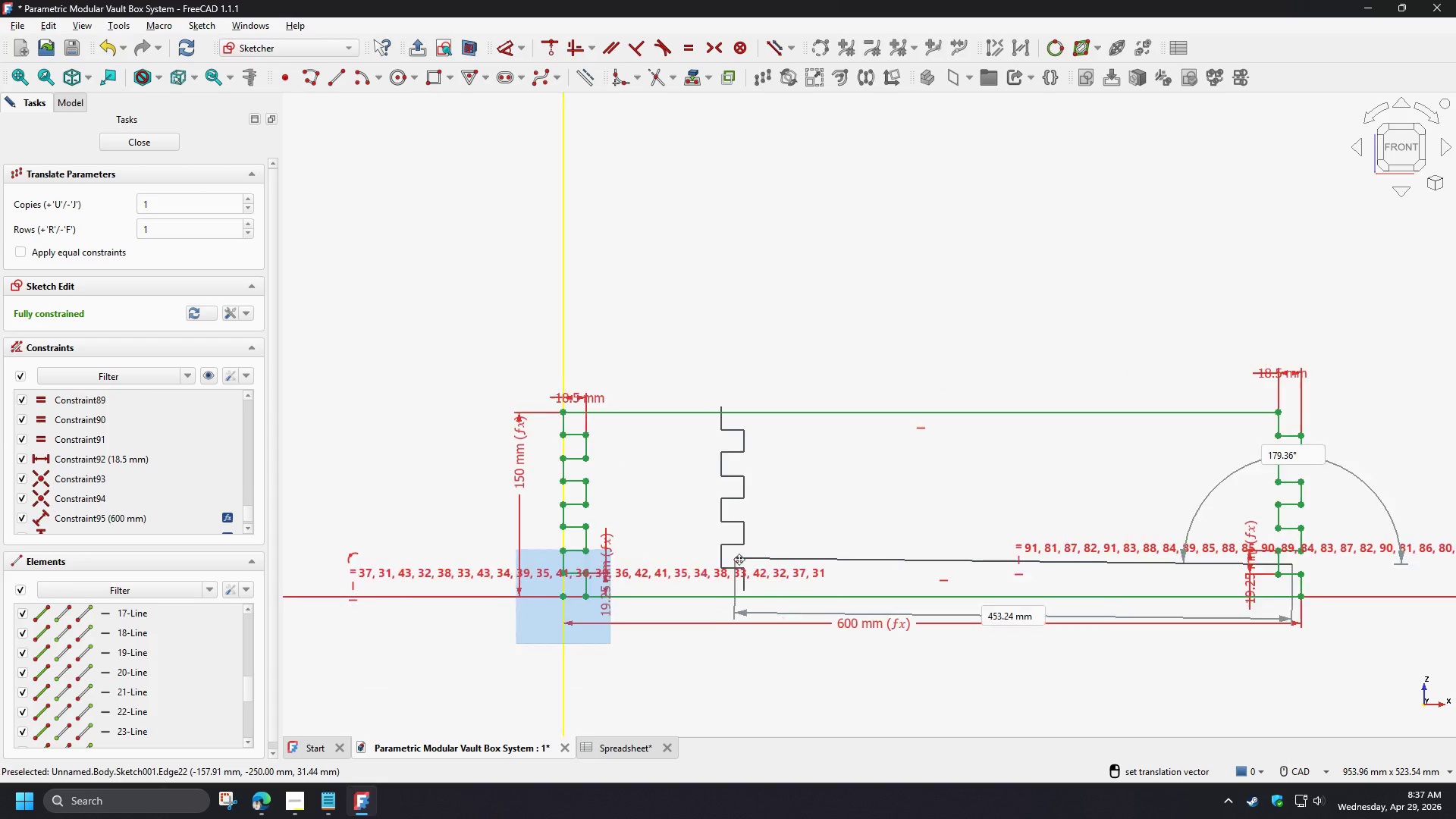 
hold_key(key=ControlLeft, duration=1.5)
 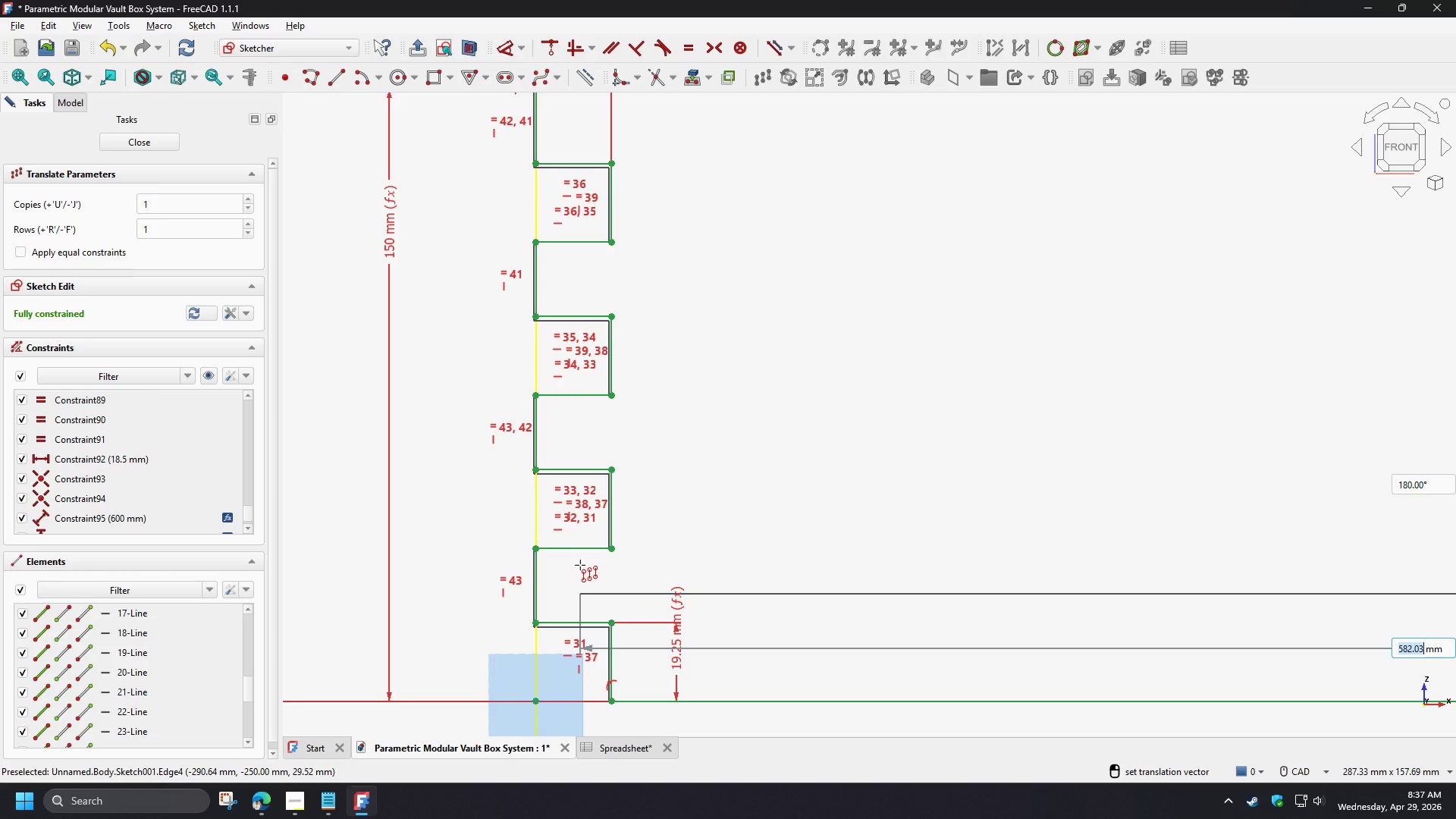 
scroll: coordinate [575, 560], scroll_direction: up, amount: 6.0
 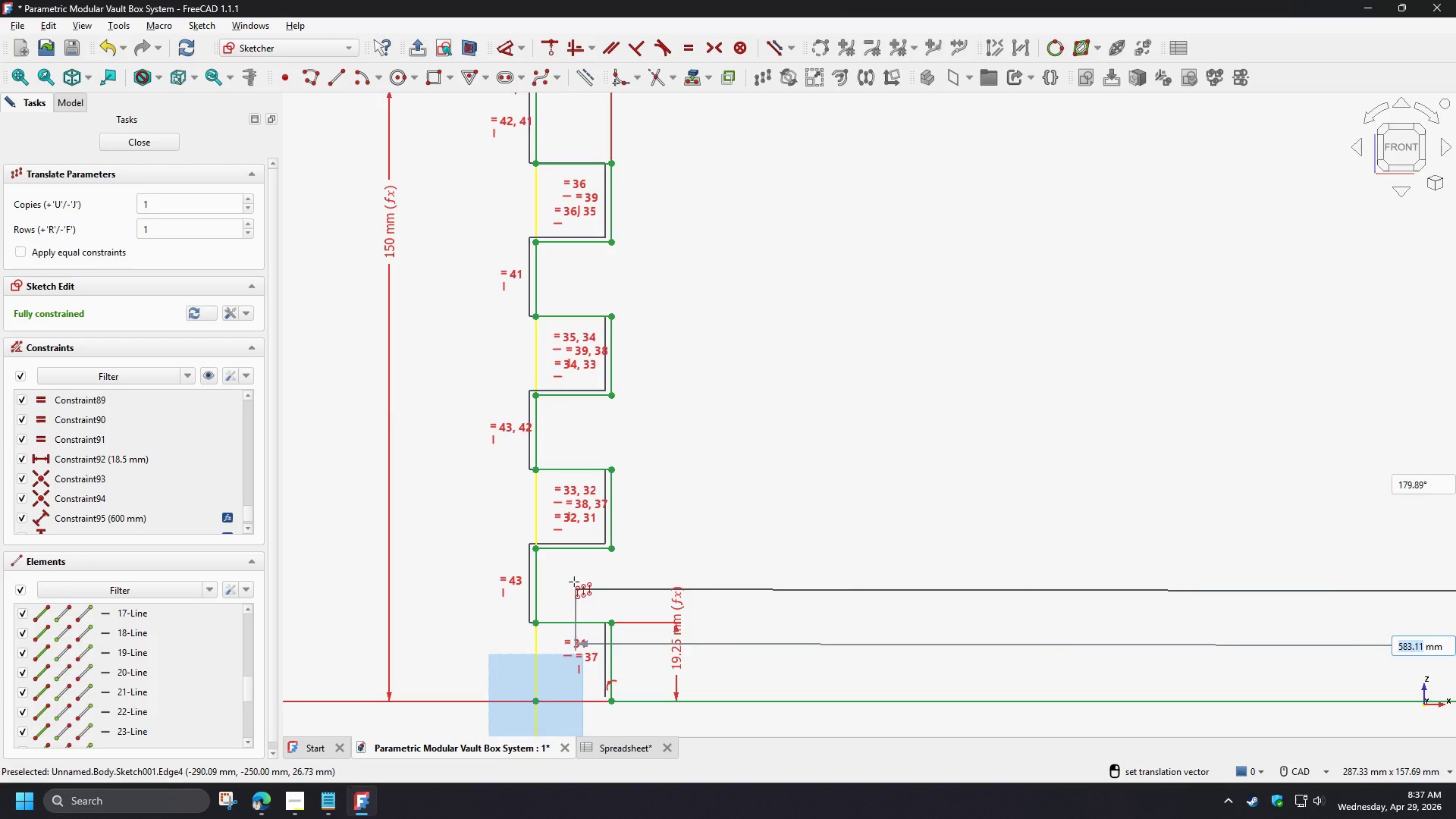 
hold_key(key=ControlLeft, duration=1.52)
 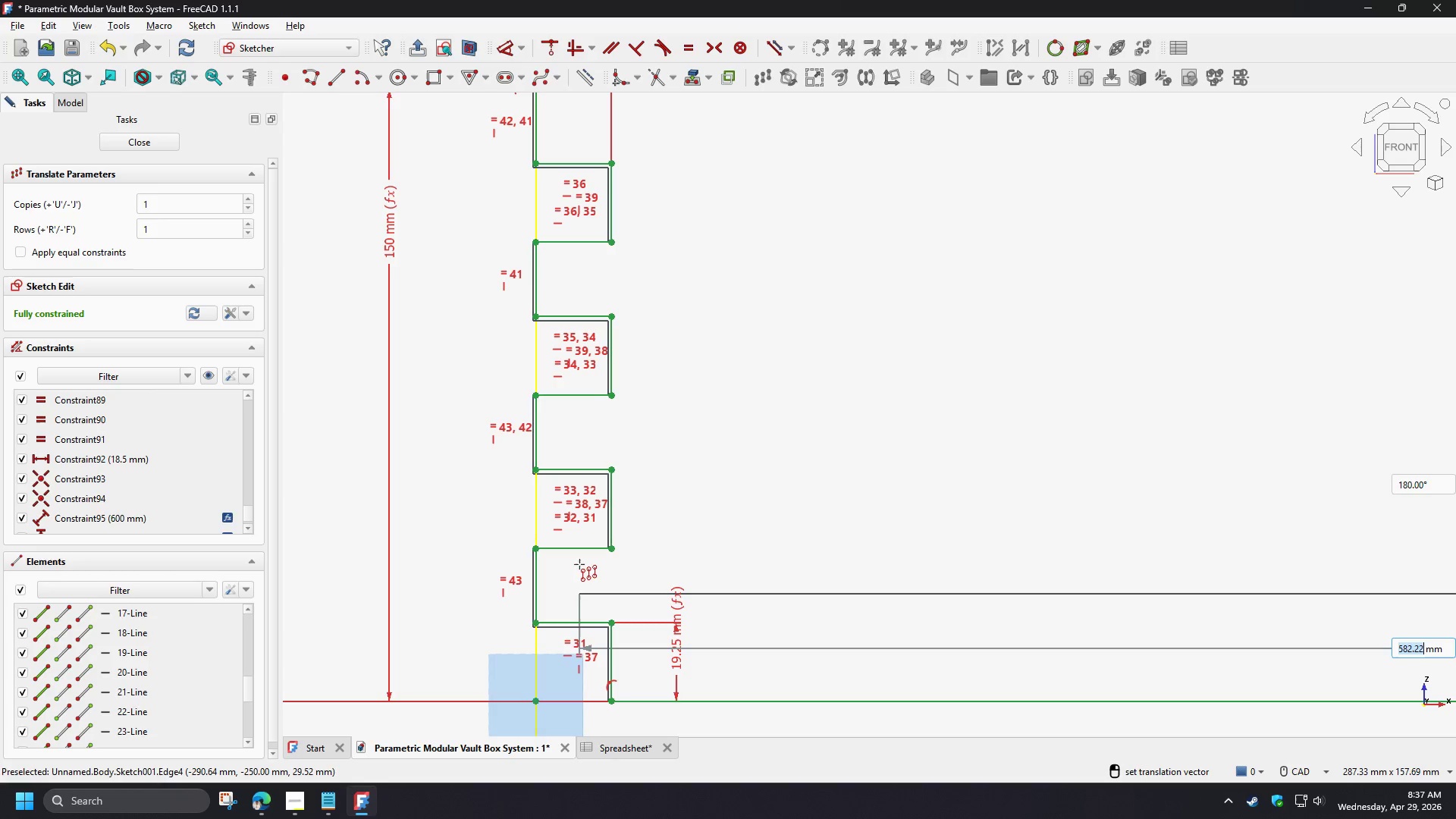 
hold_key(key=ControlLeft, duration=1.5)
 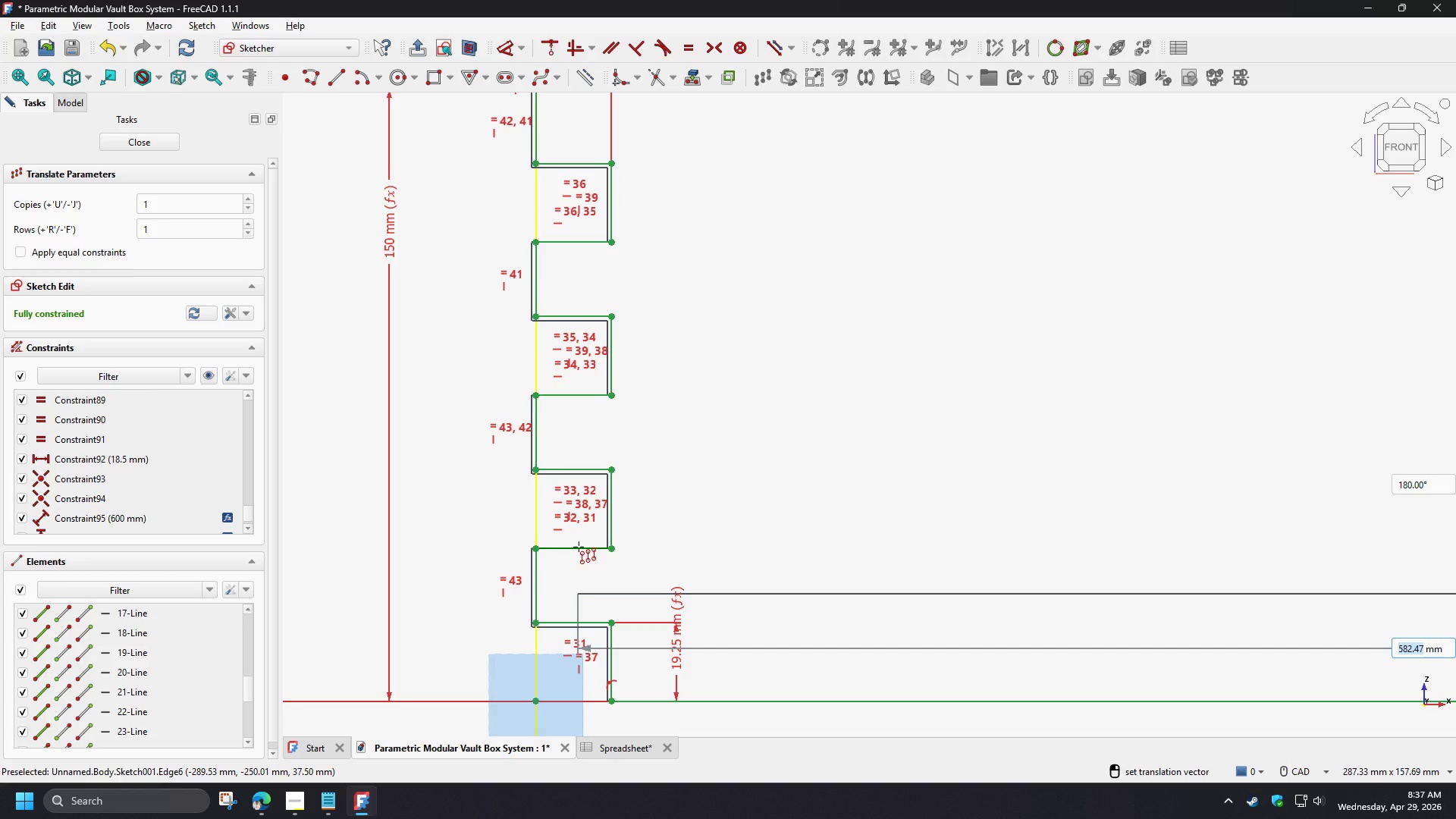 
hold_key(key=ControlLeft, duration=1.51)
 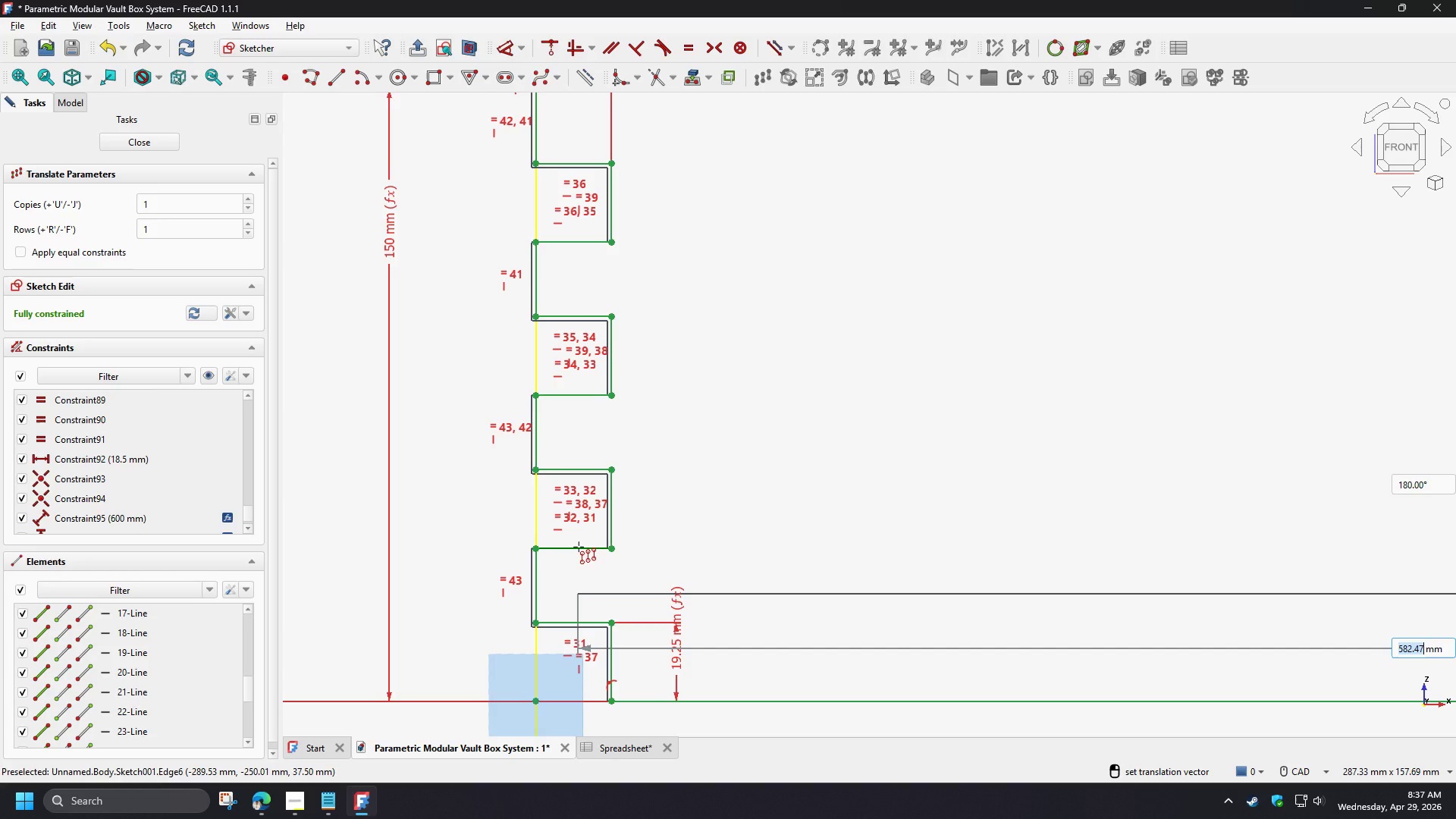 
hold_key(key=ControlLeft, duration=1.52)
 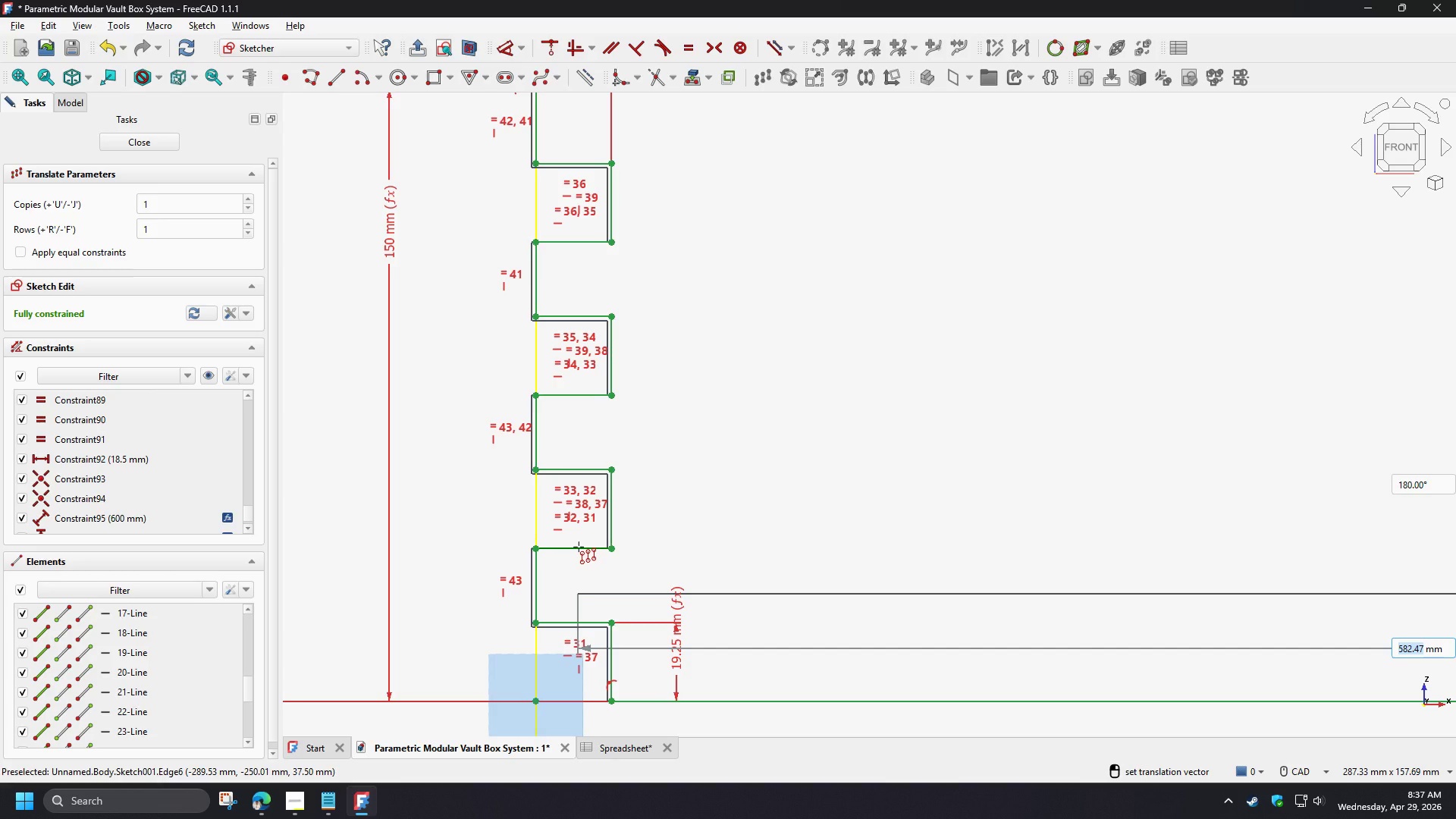 
hold_key(key=ControlLeft, duration=1.52)
 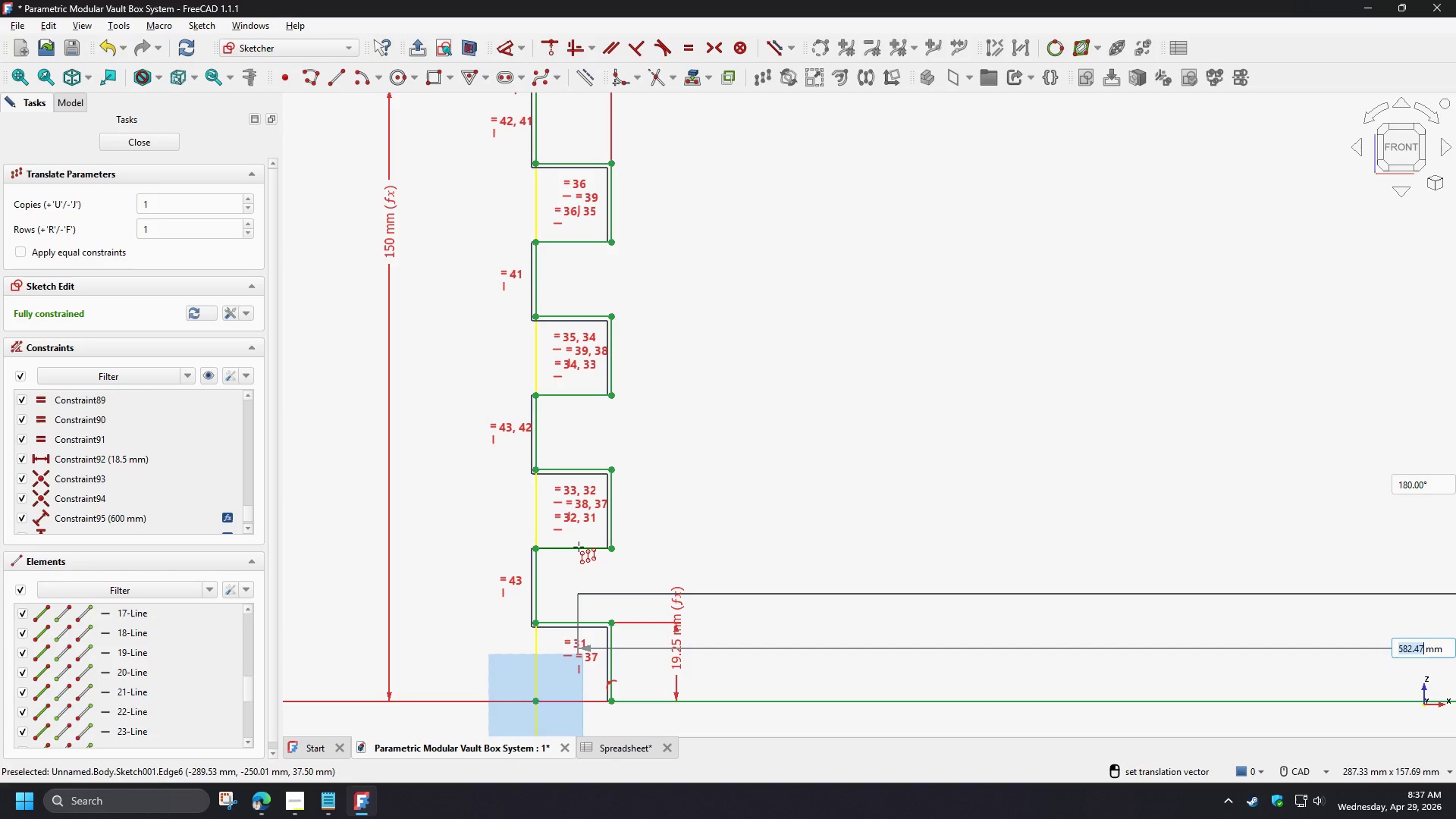 
hold_key(key=ControlLeft, duration=1.51)
 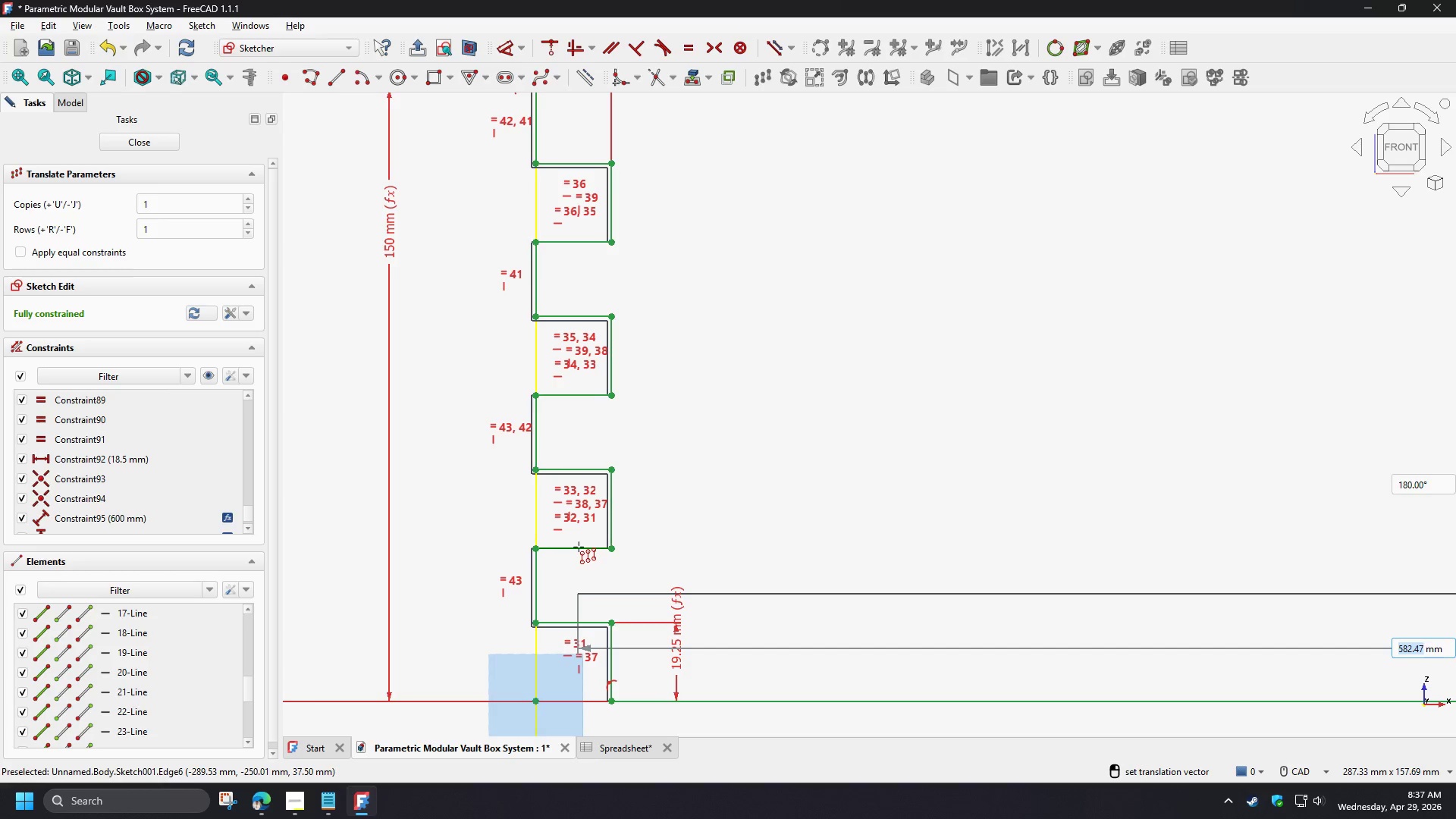 
hold_key(key=ControlLeft, duration=1.52)
 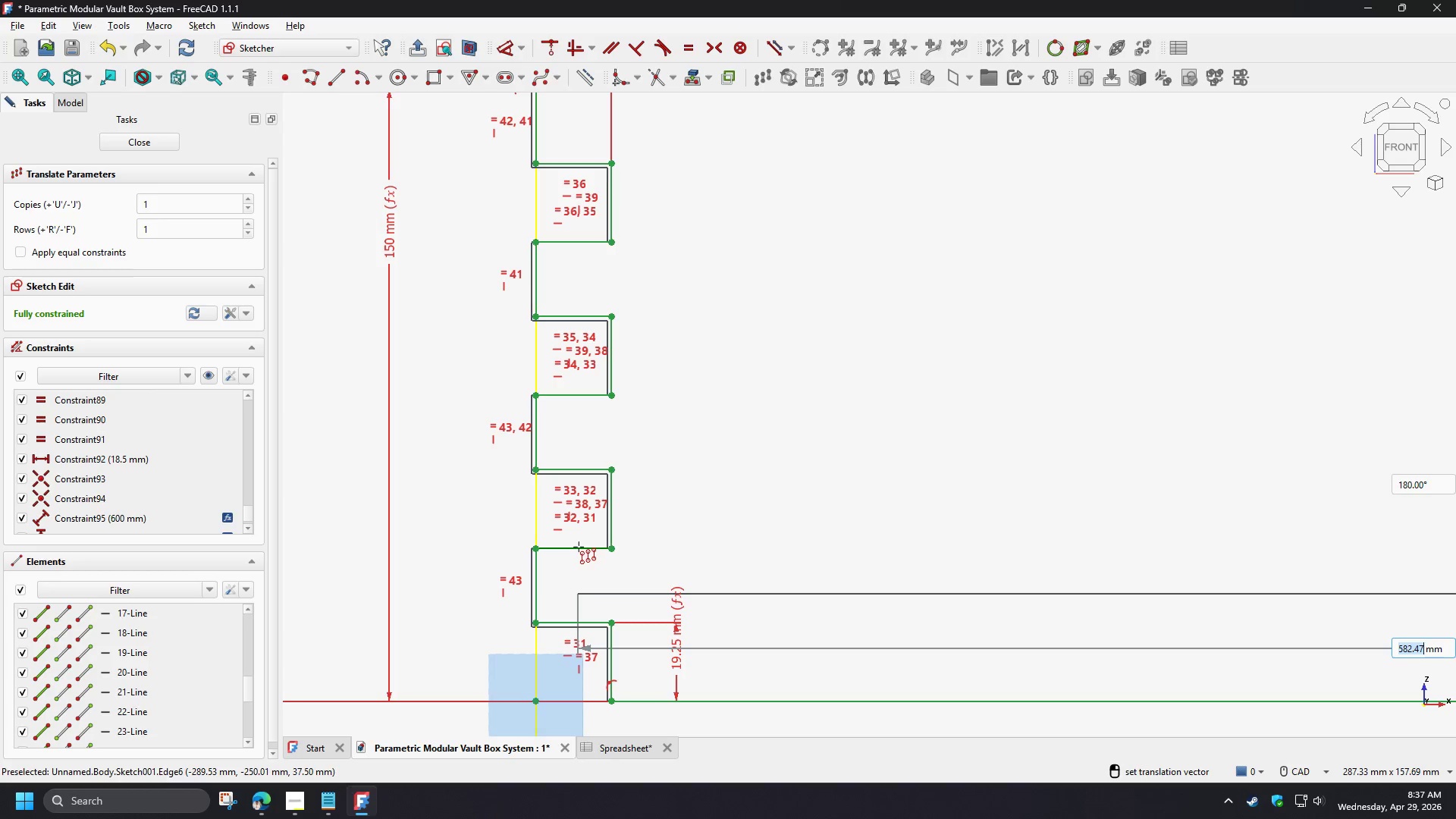 
hold_key(key=ControlLeft, duration=1.51)
 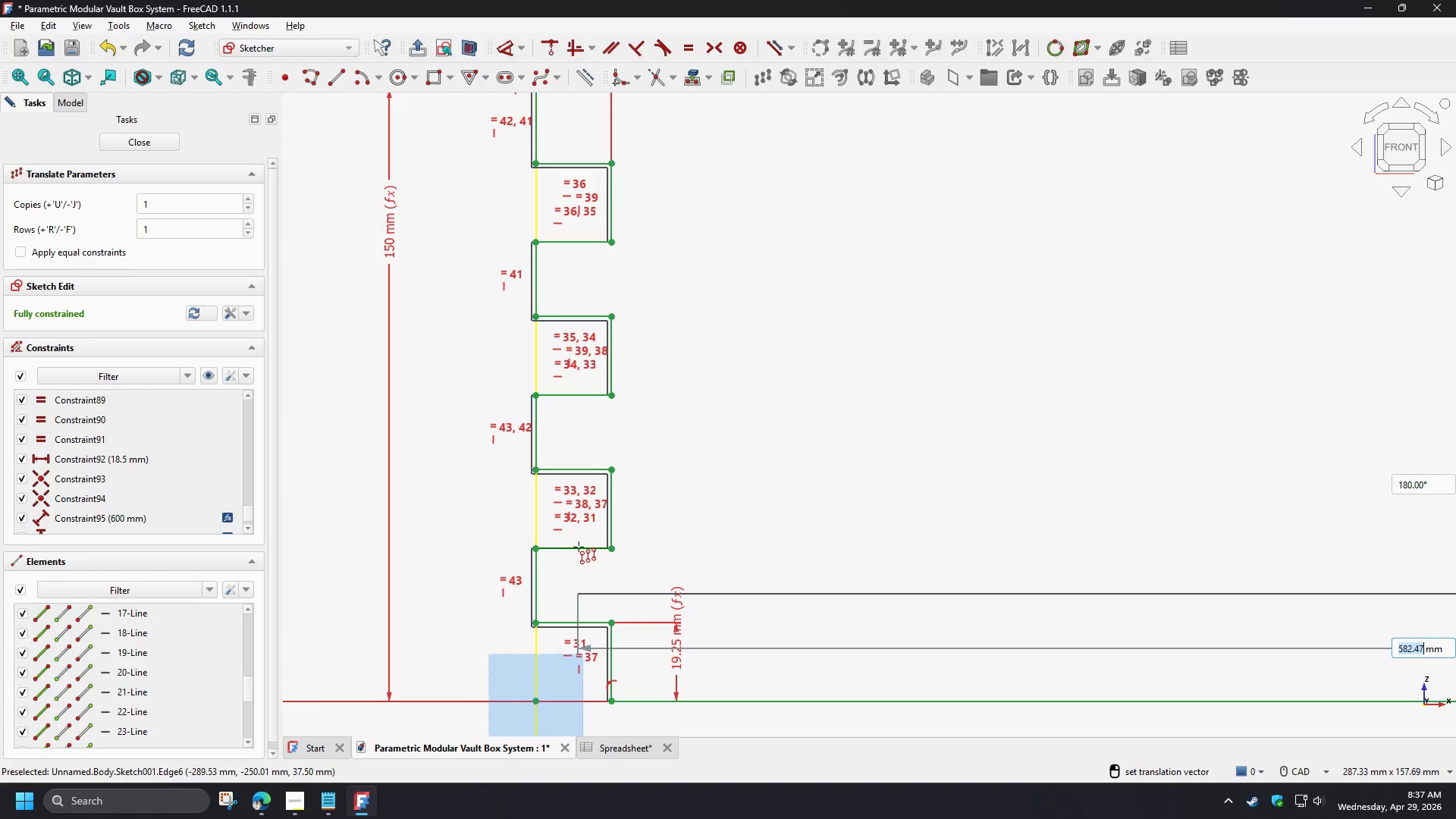 
hold_key(key=ControlLeft, duration=1.5)
 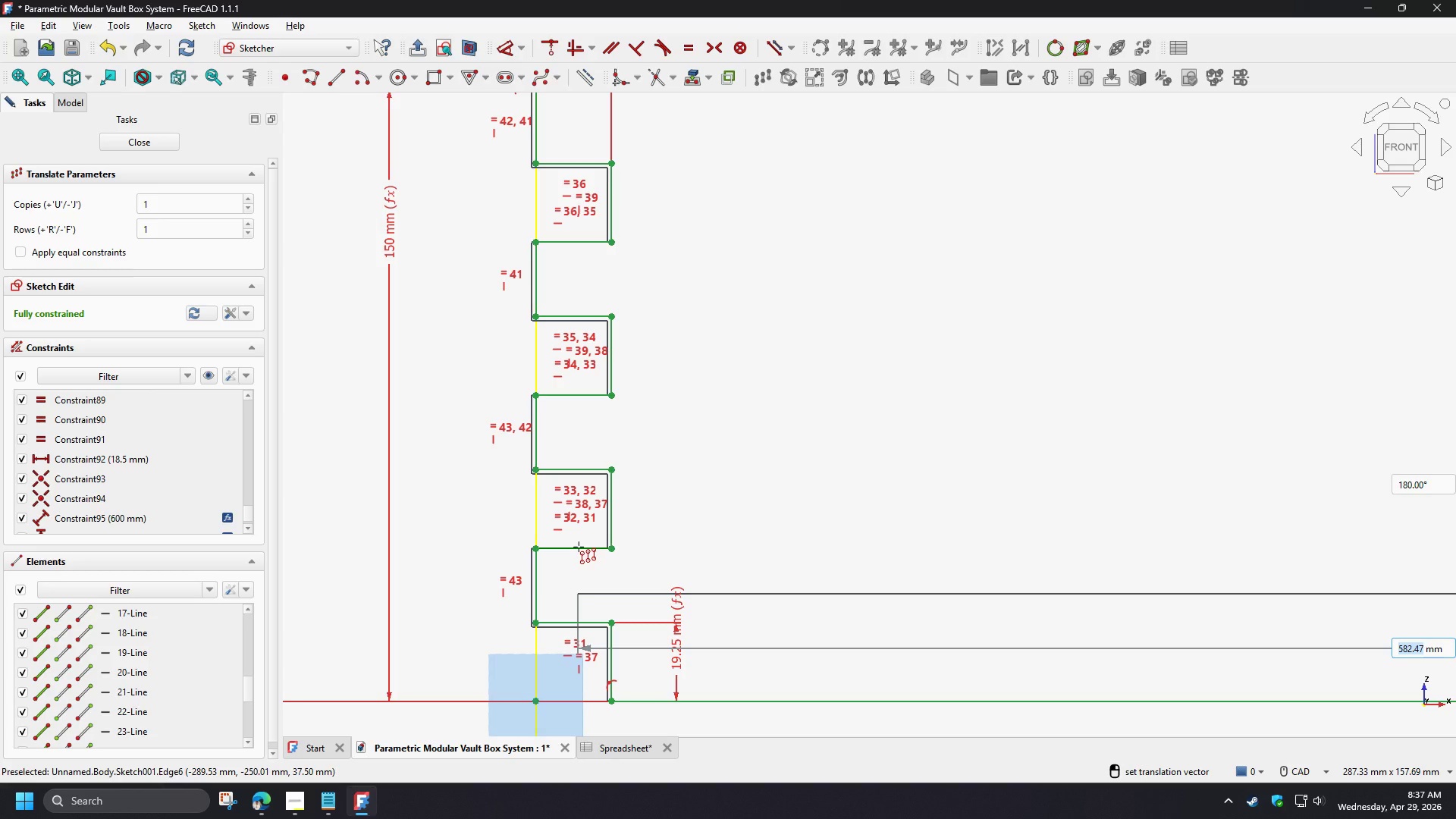 
hold_key(key=ControlLeft, duration=1.52)
 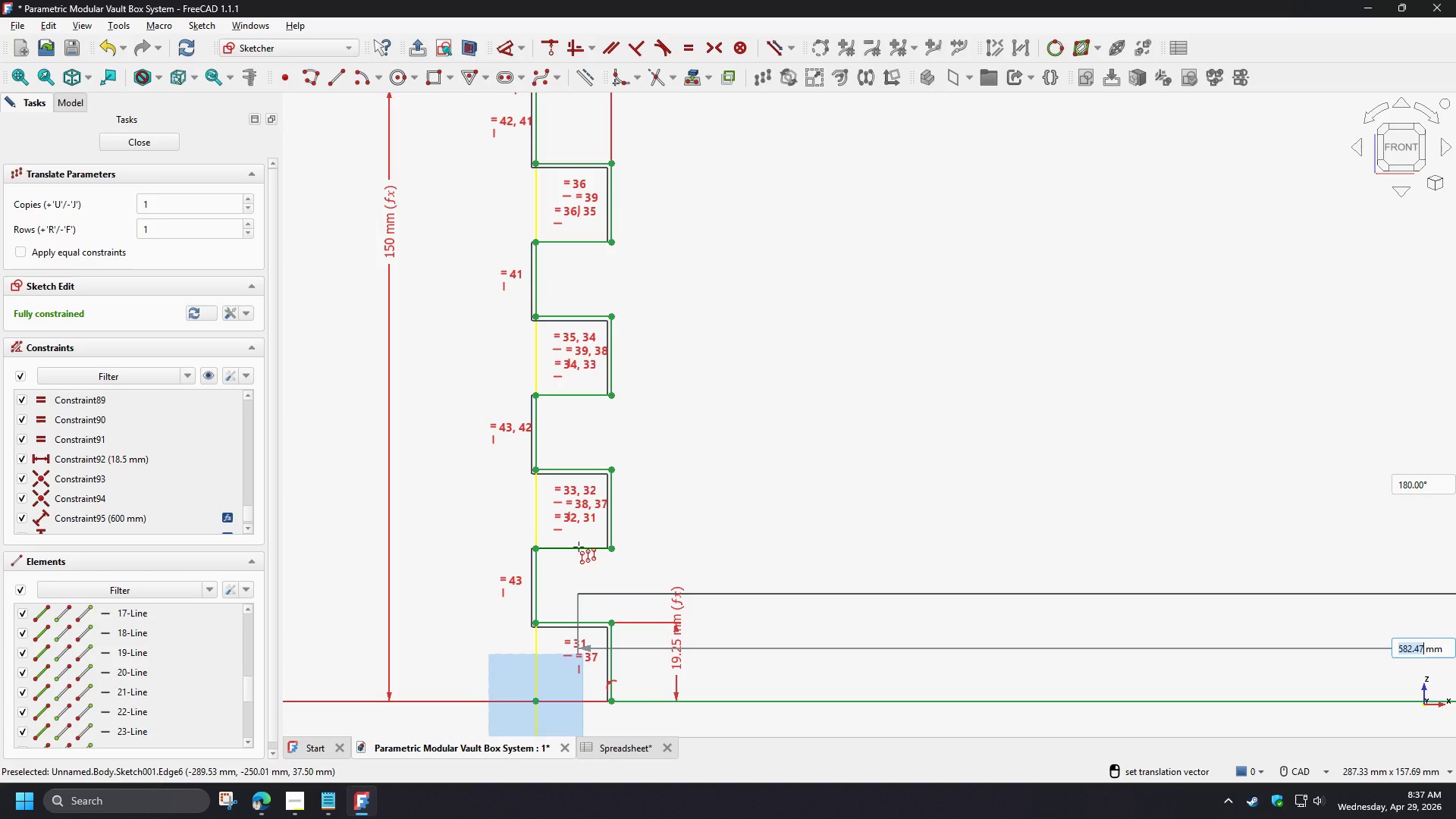 
hold_key(key=ControlLeft, duration=1.5)
 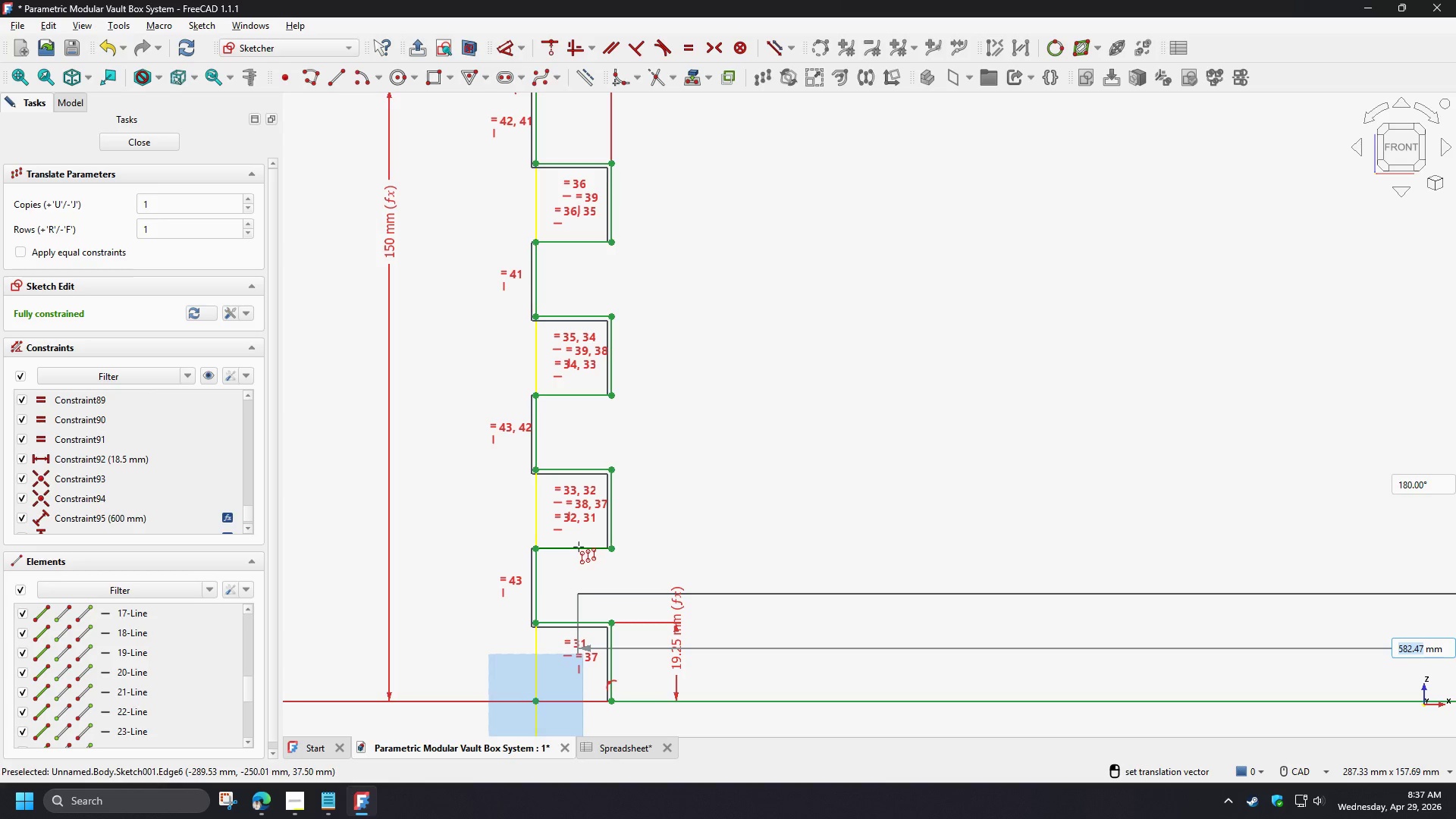 
hold_key(key=ControlLeft, duration=1.5)
 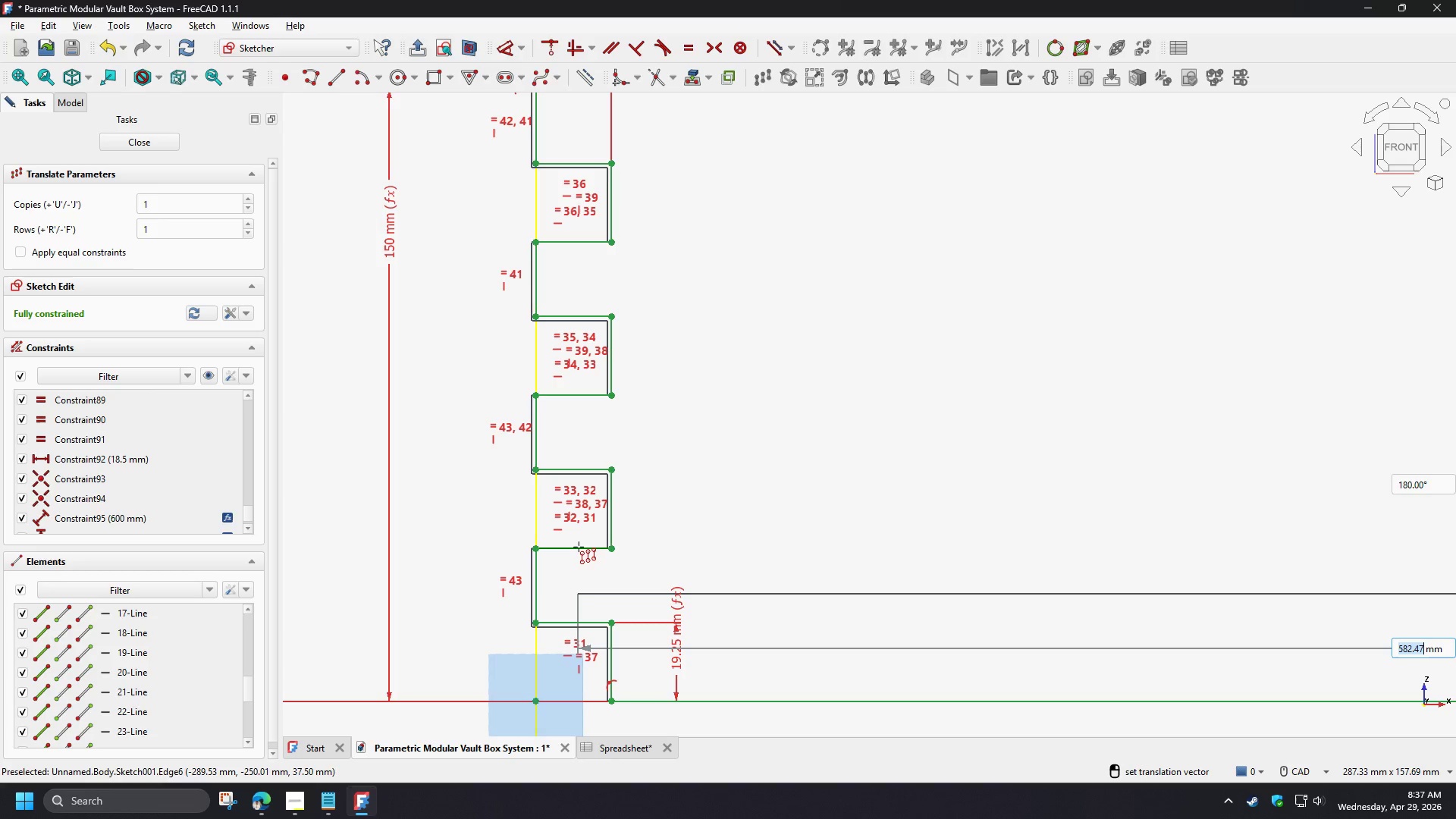 
hold_key(key=ControlLeft, duration=1.52)
 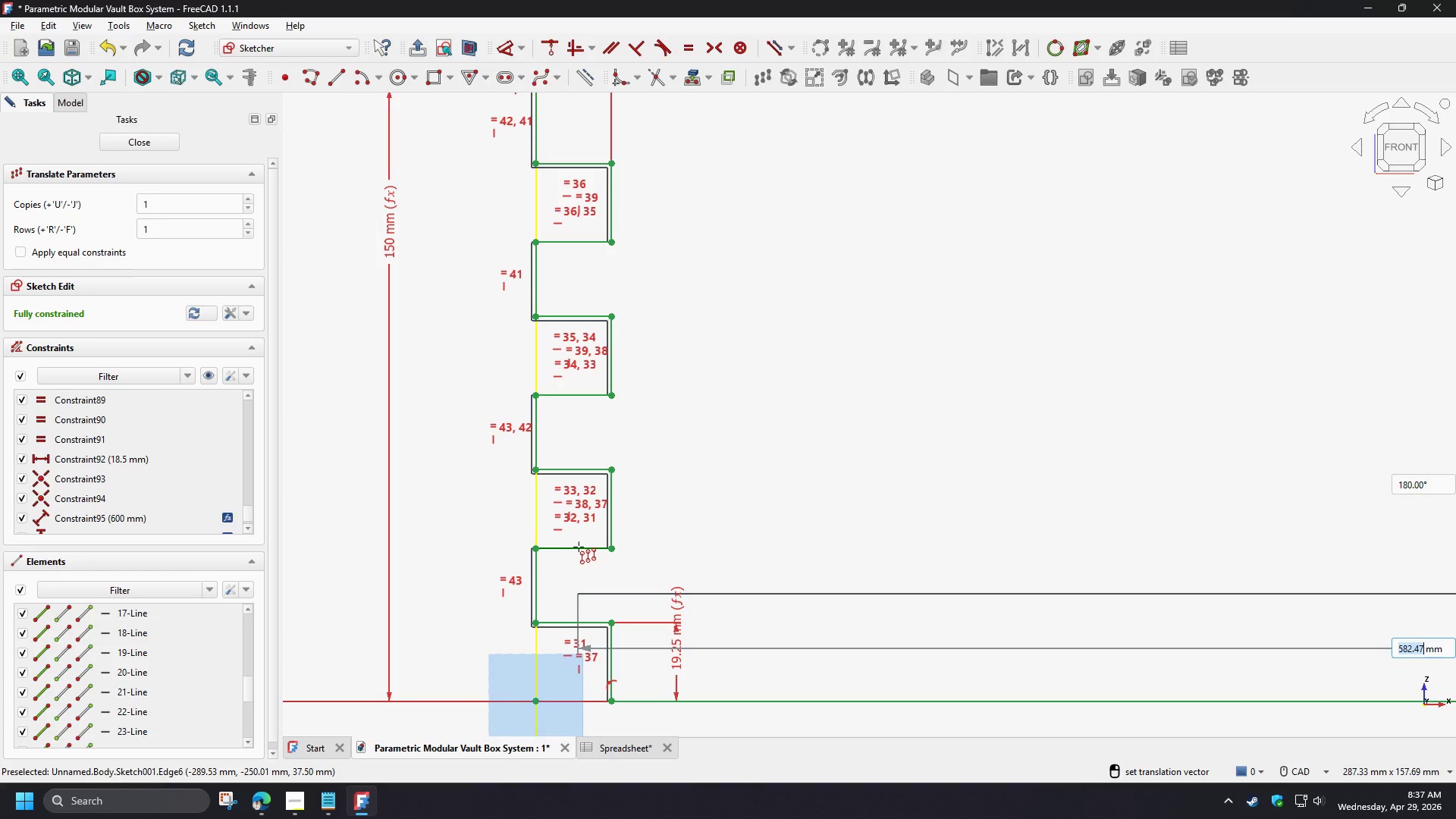 
hold_key(key=ControlLeft, duration=1.51)
 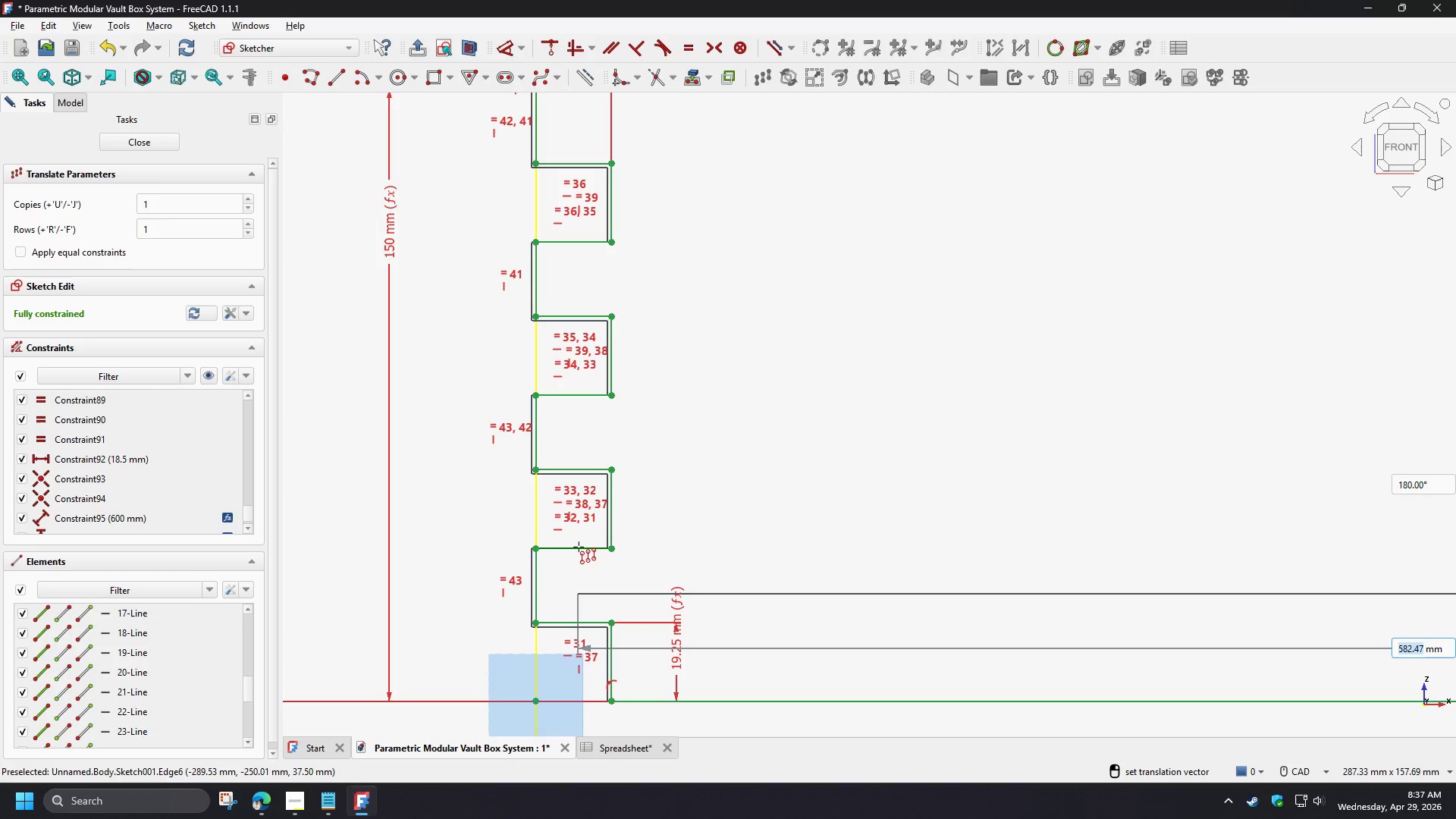 
hold_key(key=ControlLeft, duration=1.52)
 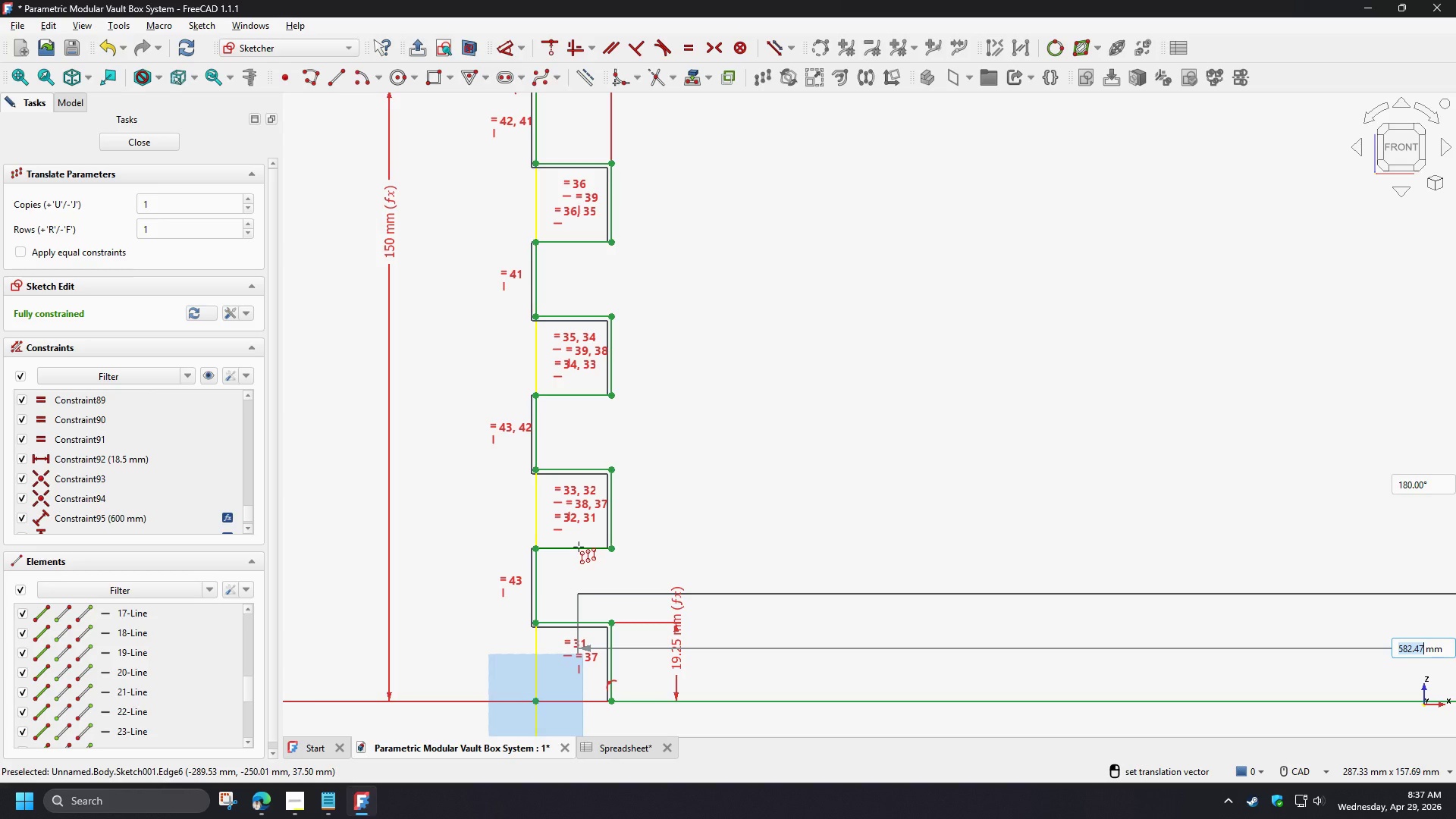 
hold_key(key=ControlLeft, duration=1.5)
 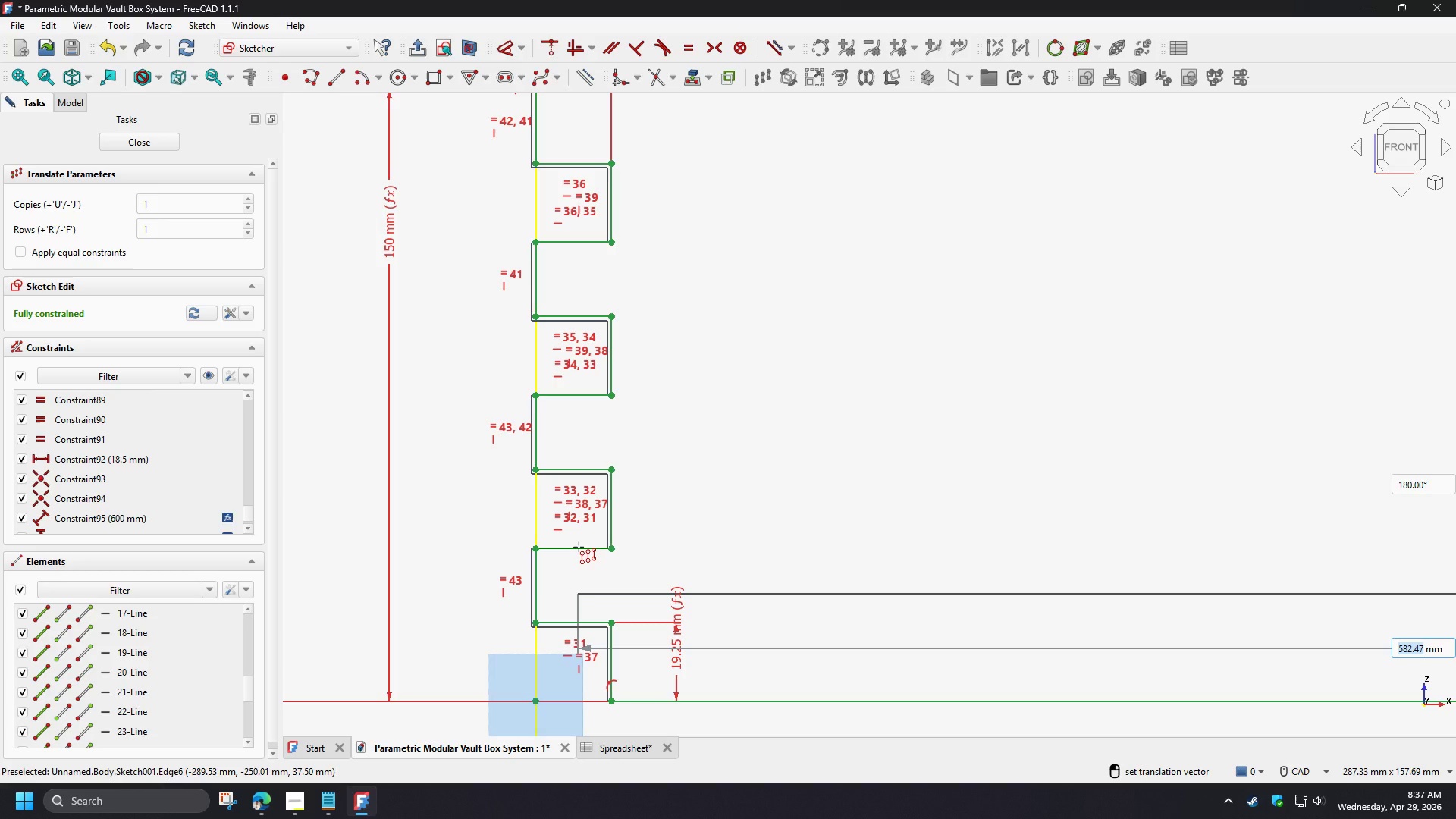 
hold_key(key=ControlLeft, duration=1.5)
 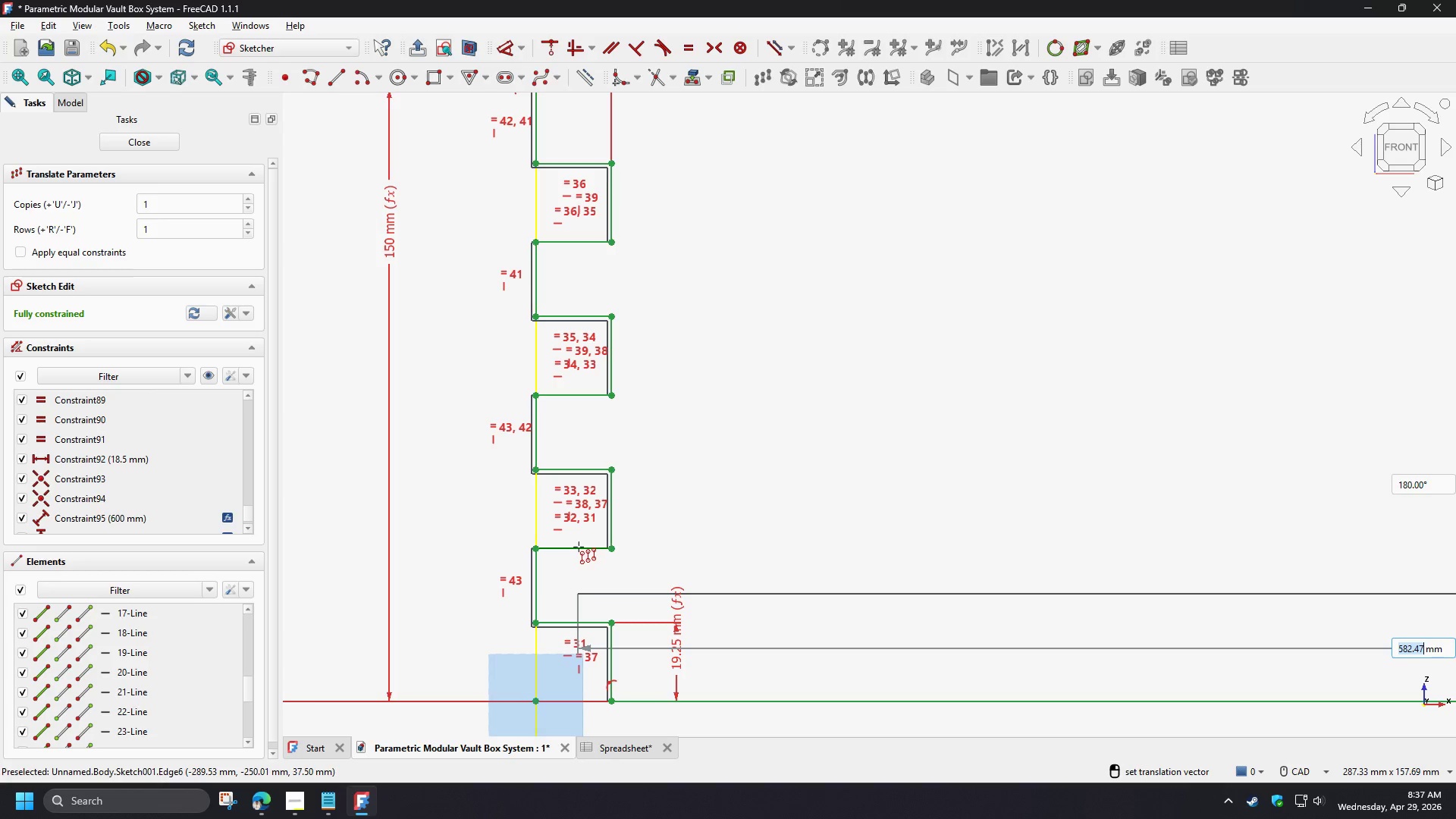 
hold_key(key=ControlLeft, duration=1.5)
 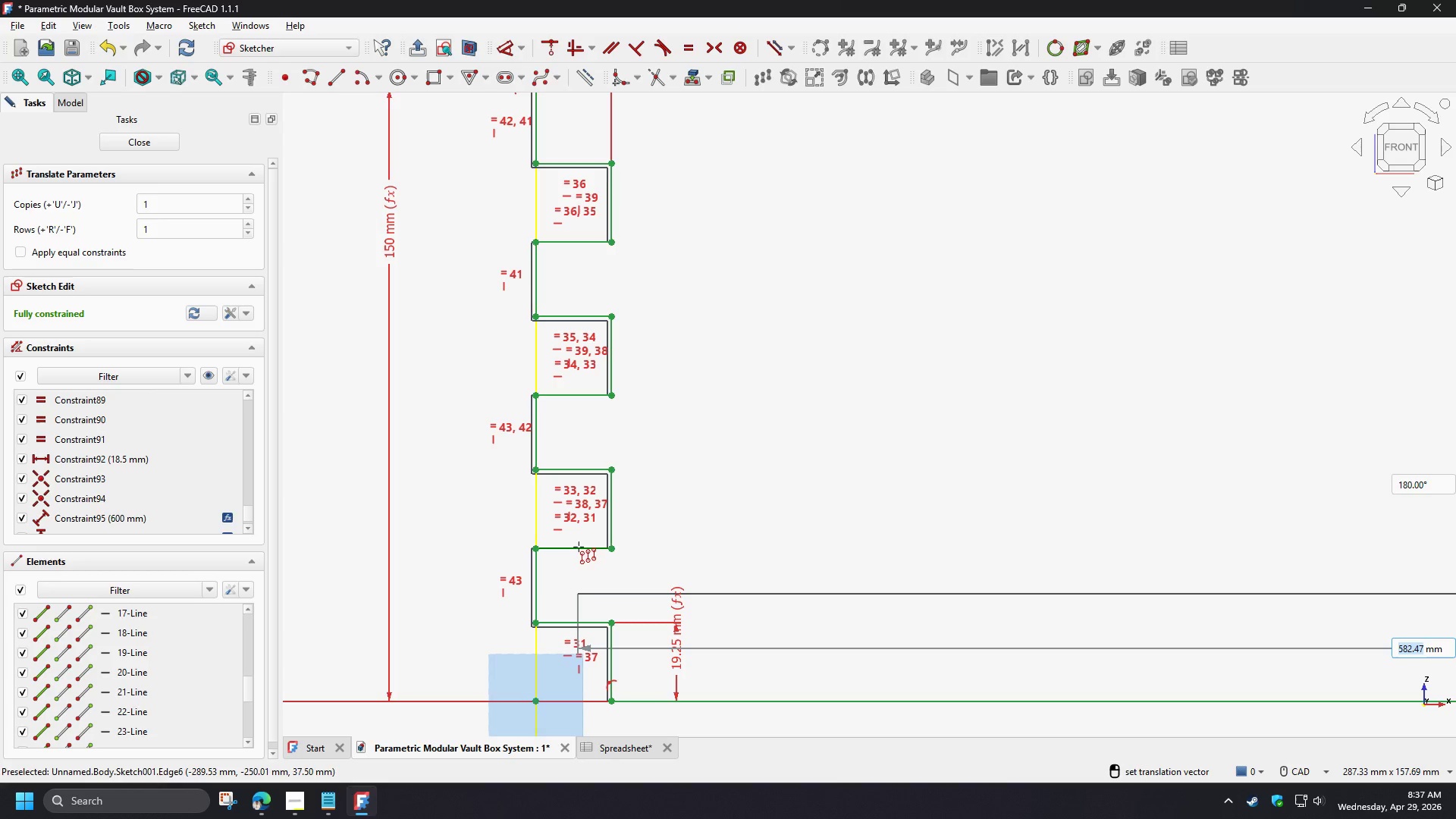 
hold_key(key=ControlLeft, duration=1.52)
 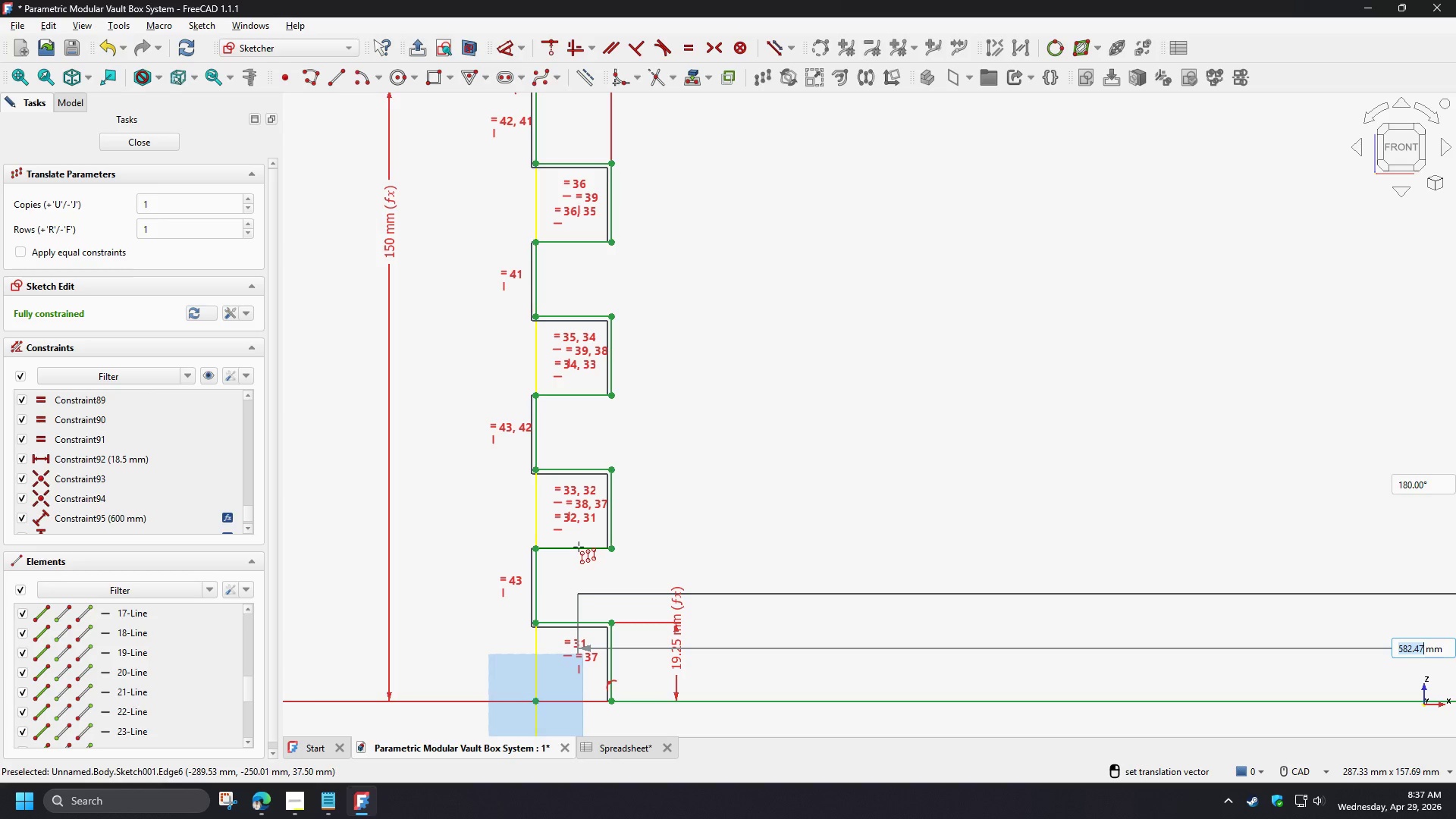 
hold_key(key=ControlLeft, duration=1.51)
 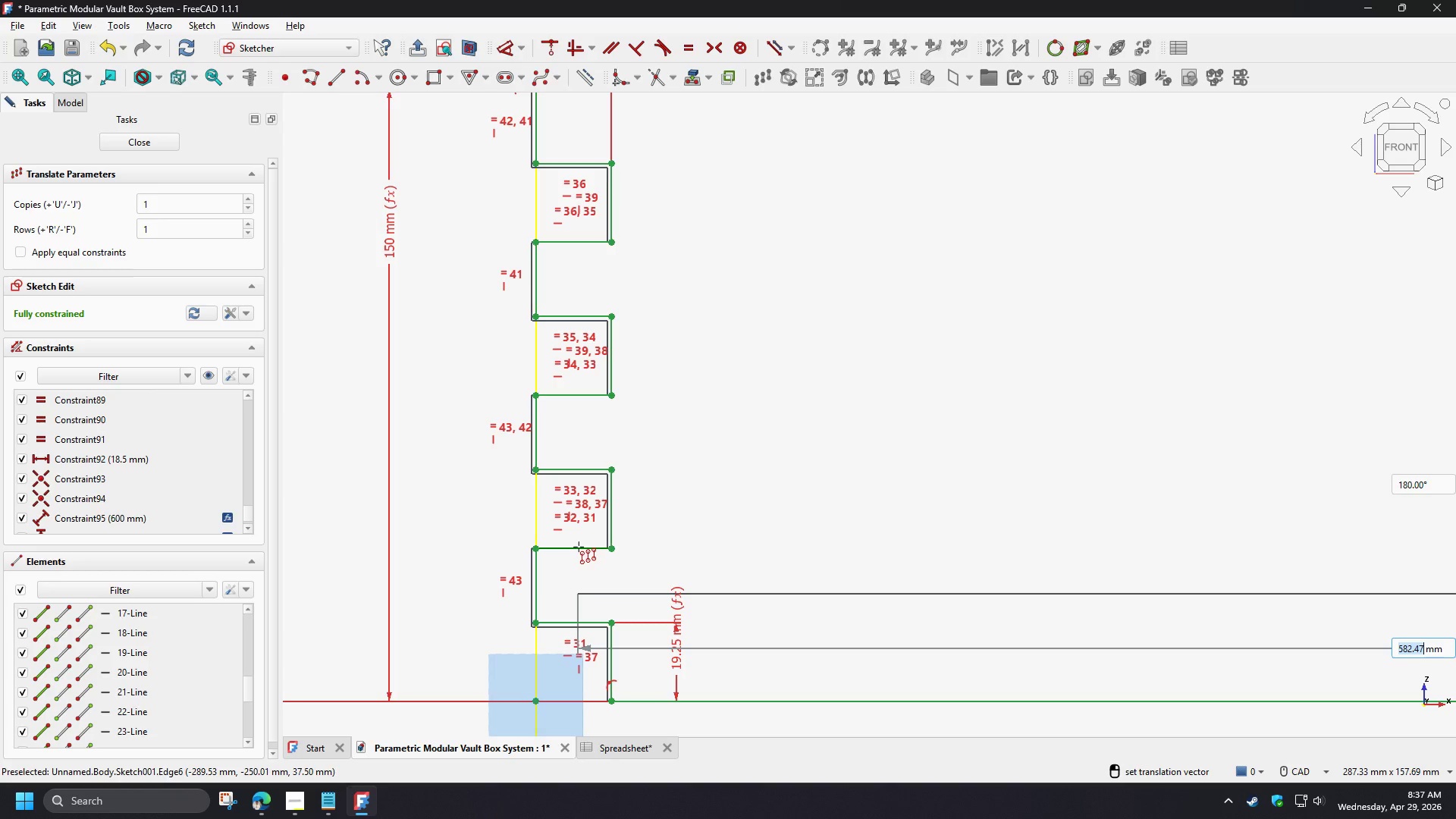 
hold_key(key=ControlLeft, duration=1.52)
 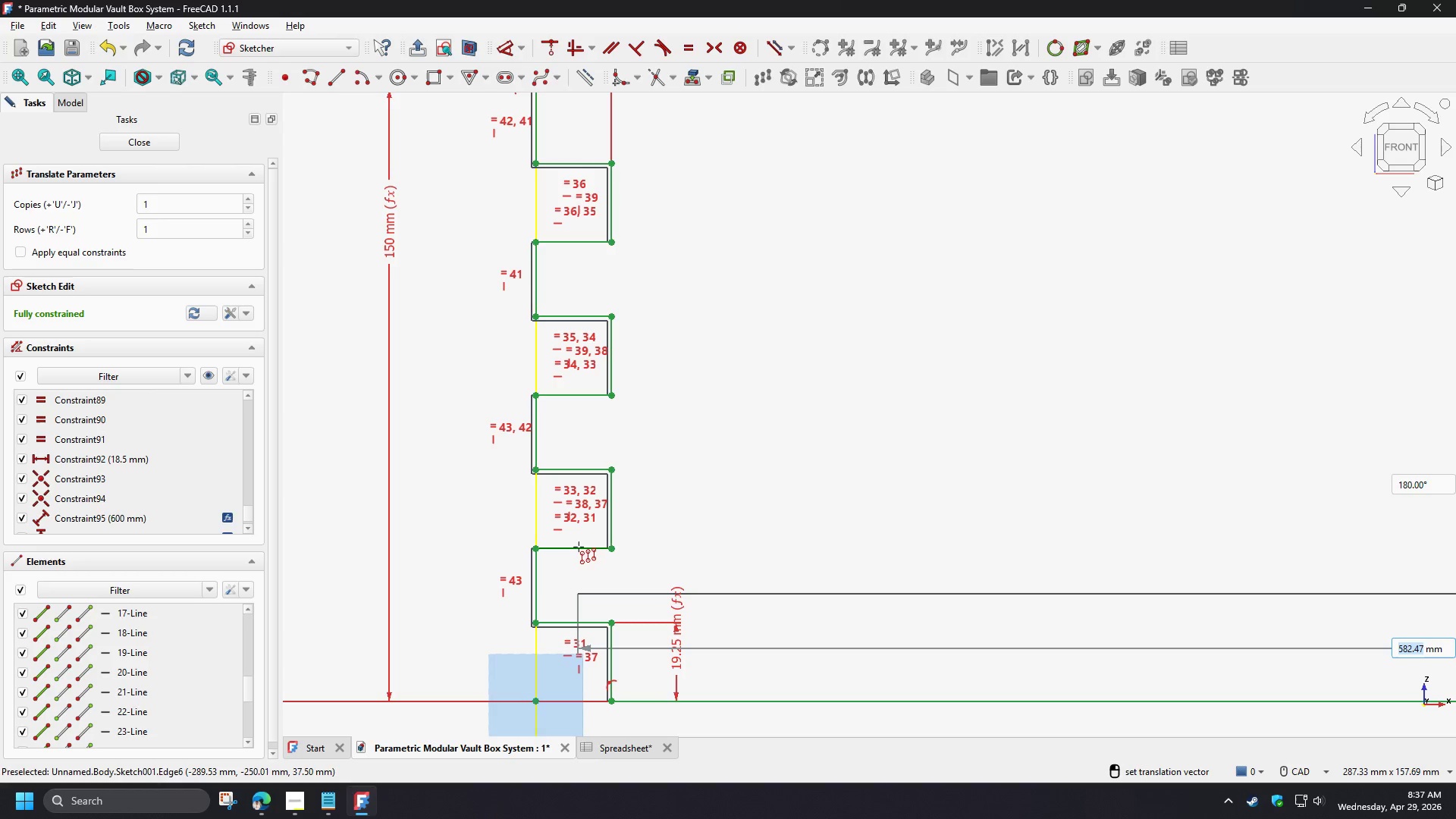 
hold_key(key=ControlLeft, duration=1.51)
 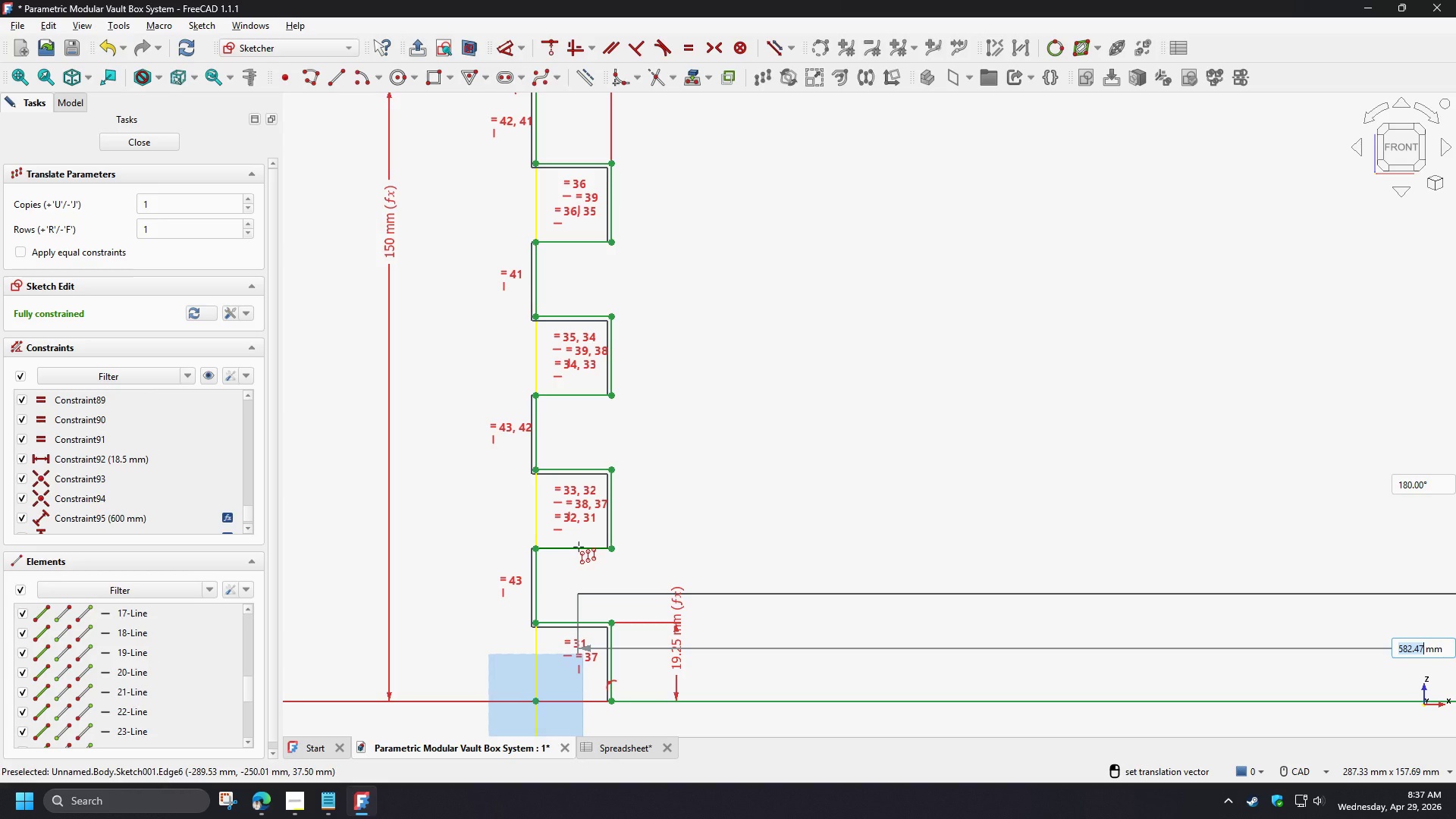 
hold_key(key=ControlLeft, duration=1.52)
 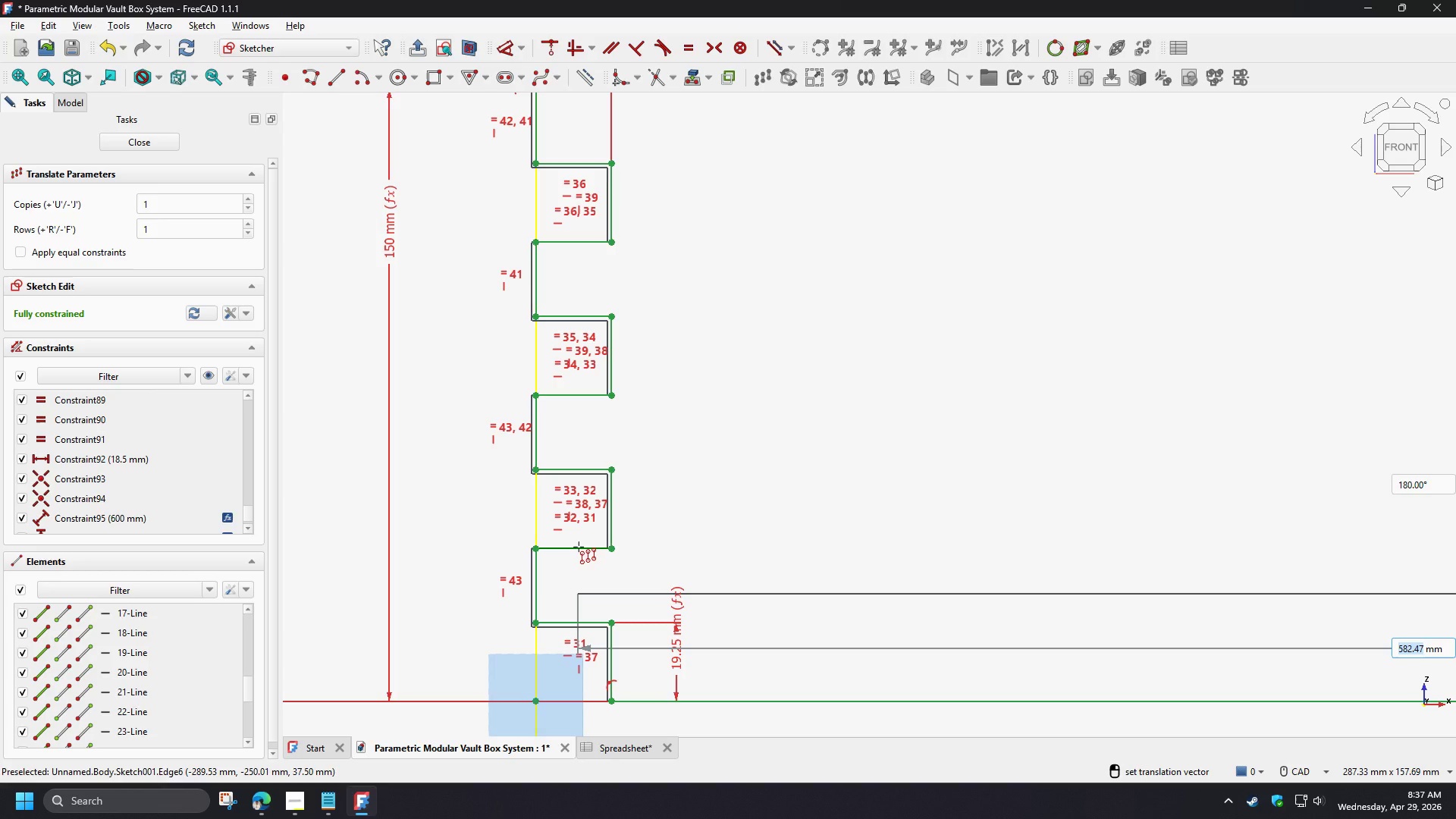 
hold_key(key=ControlLeft, duration=1.52)
 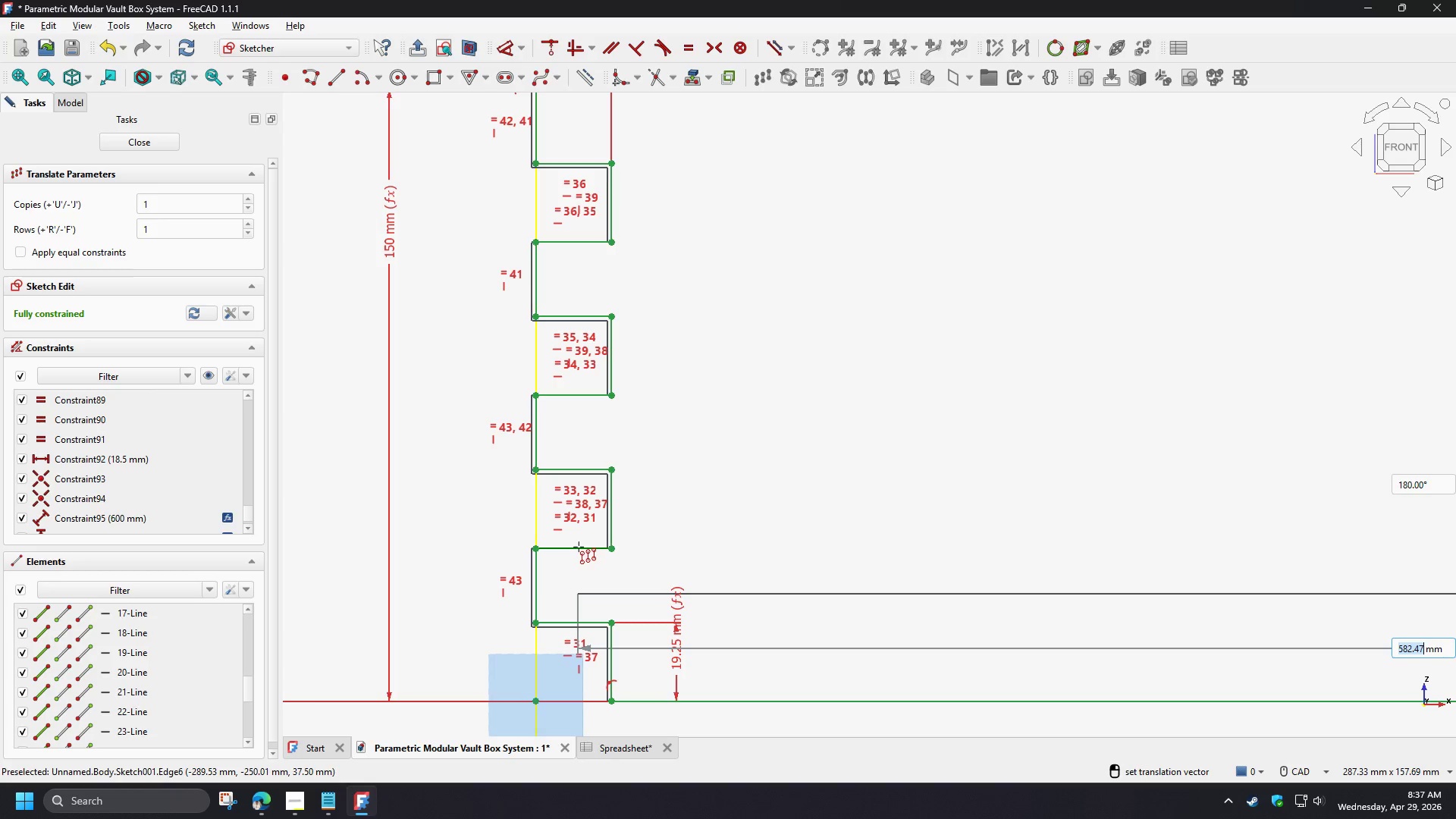 
hold_key(key=ControlLeft, duration=1.5)
 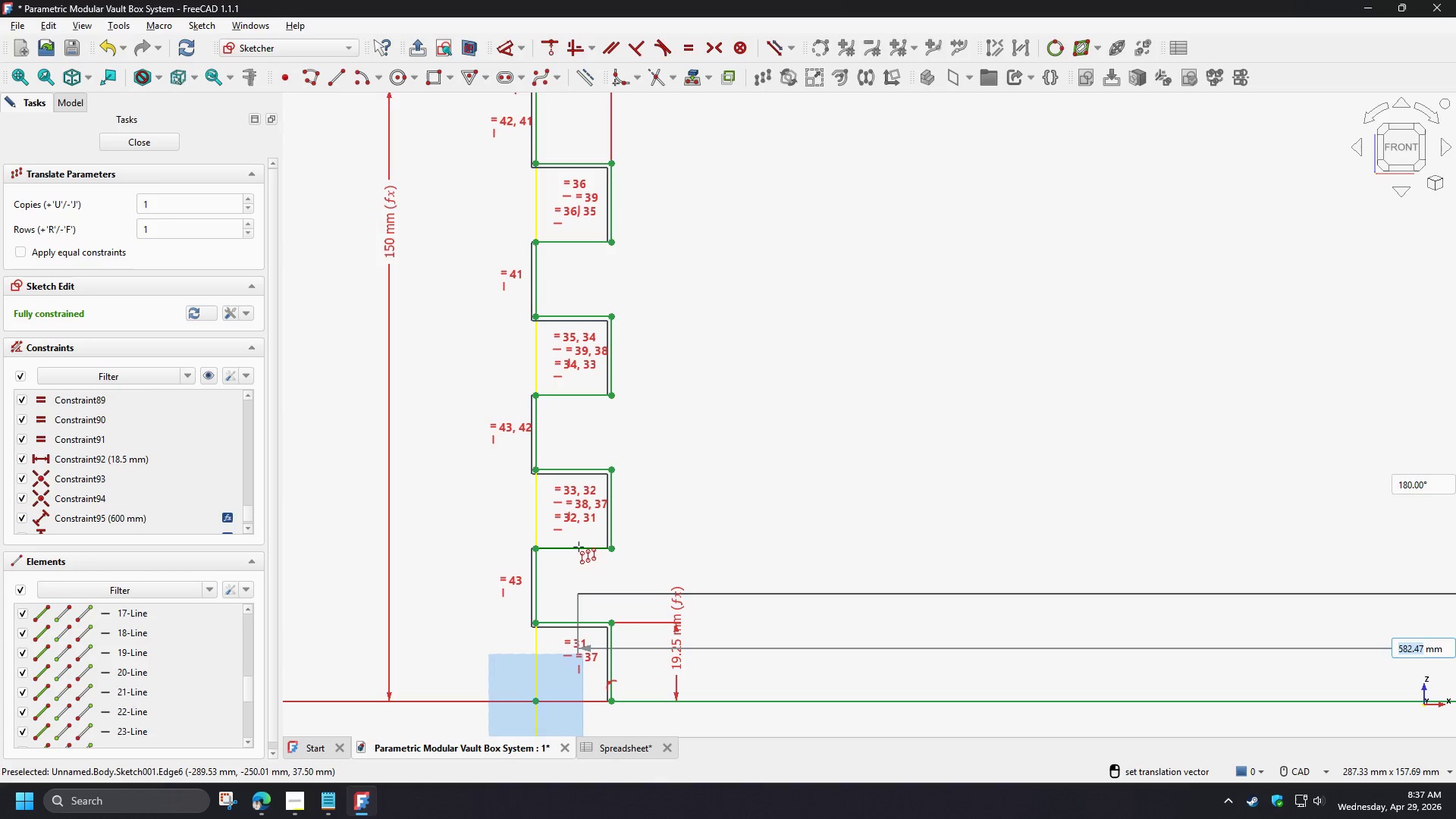 
hold_key(key=ControlLeft, duration=1.42)
 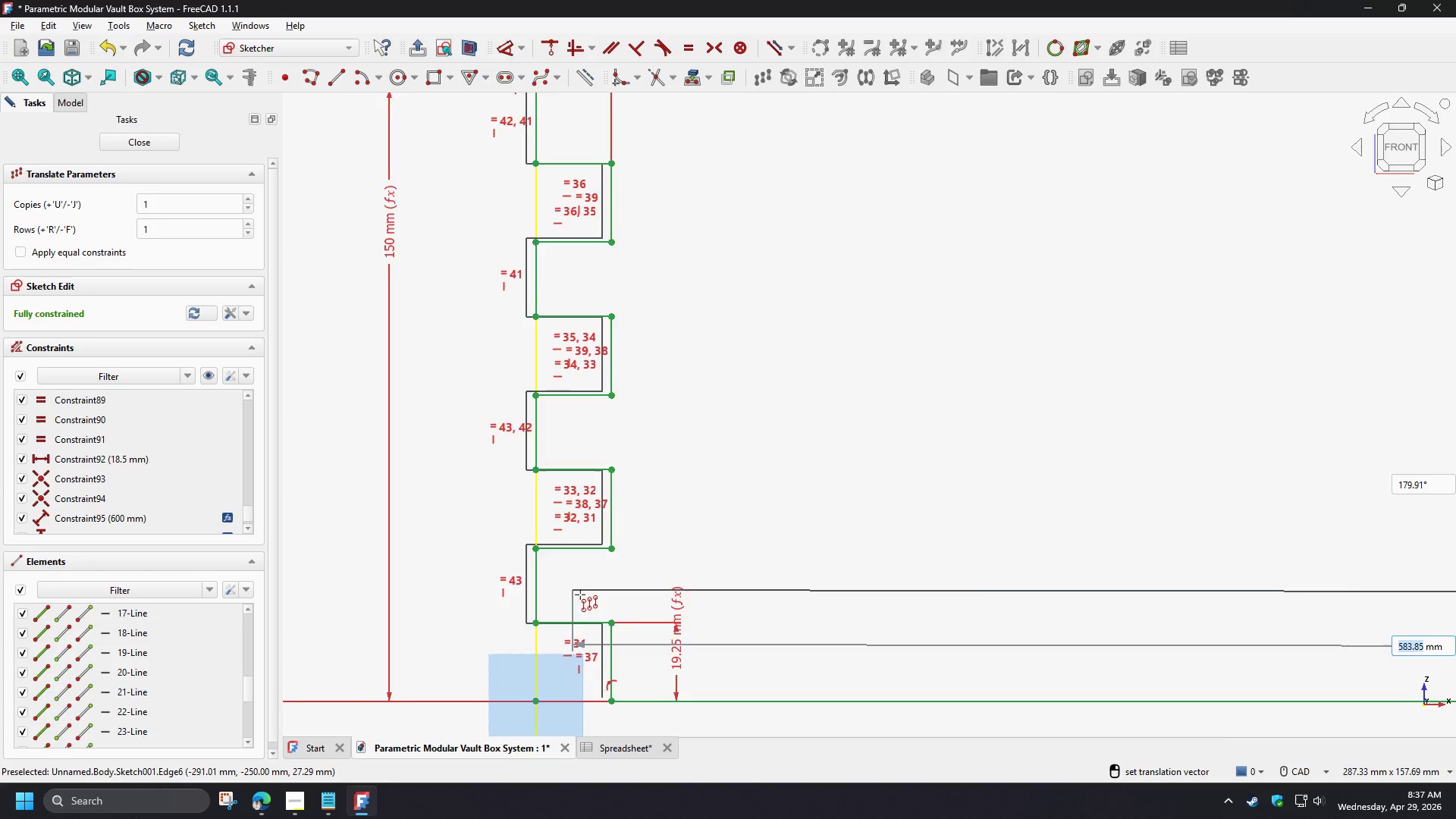 
hold_key(key=ControlLeft, duration=1.5)
 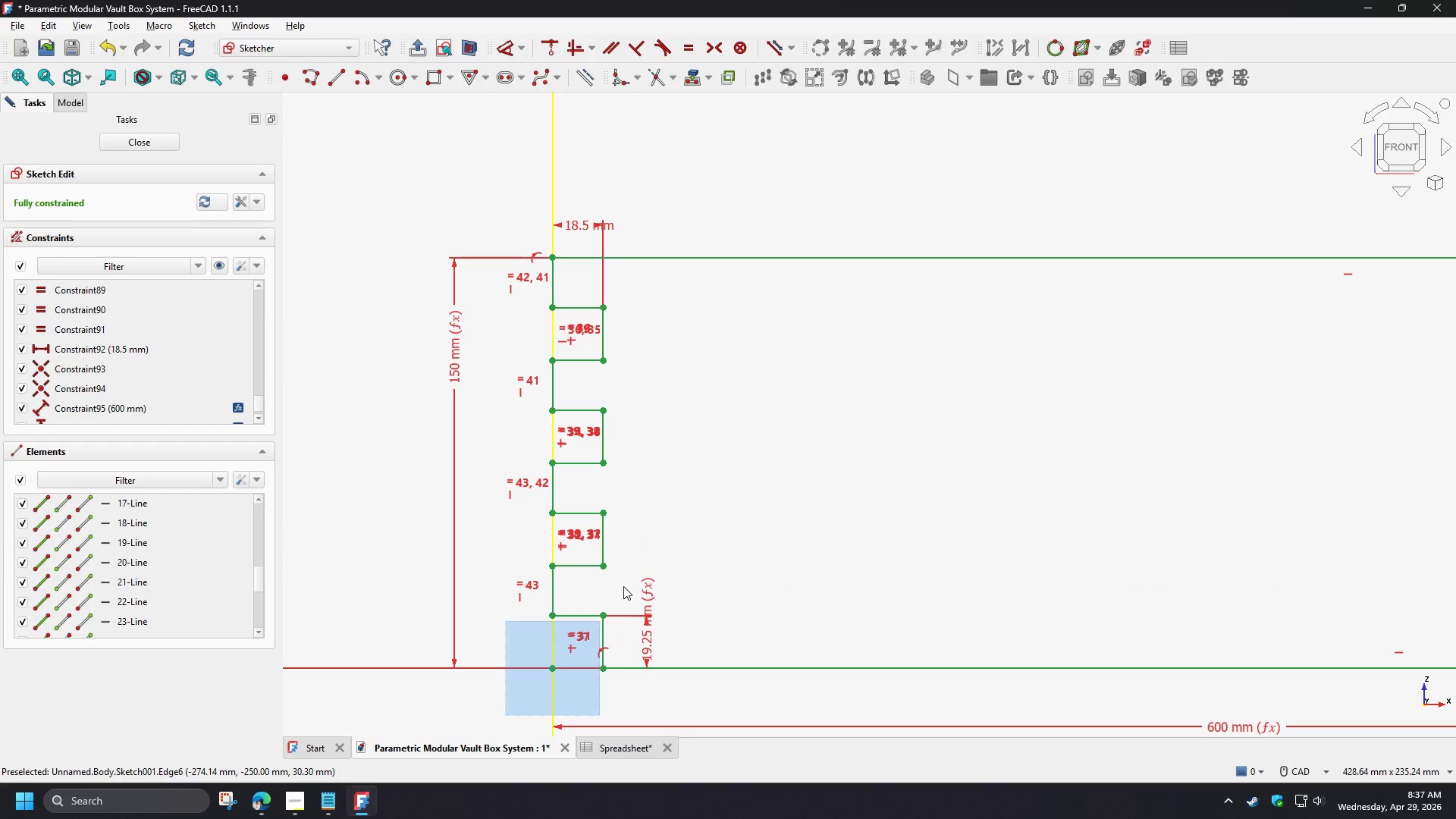 
scroll: coordinate [602, 604], scroll_direction: down, amount: 2.0
 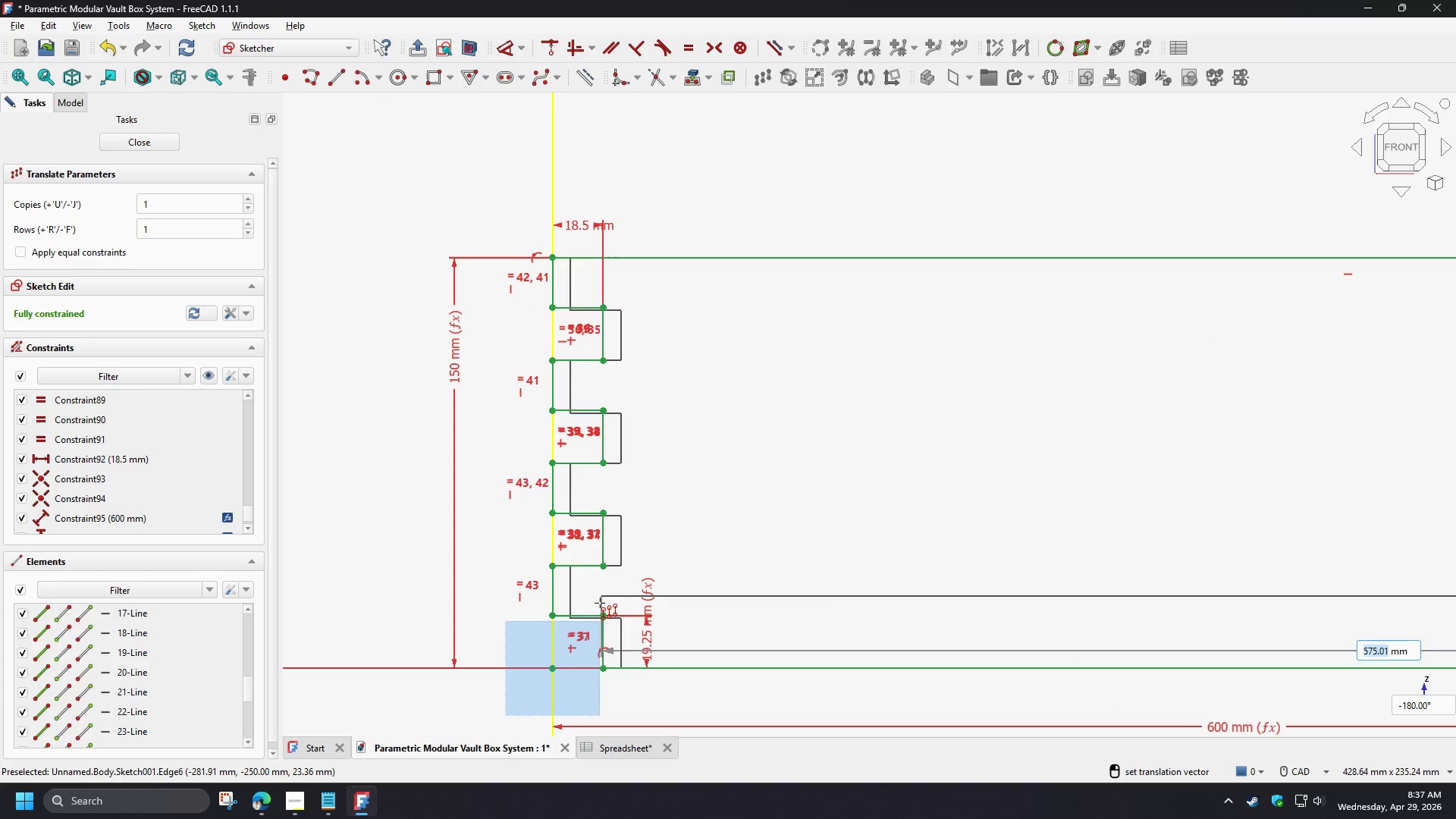 
key(Control+ControlLeft)
 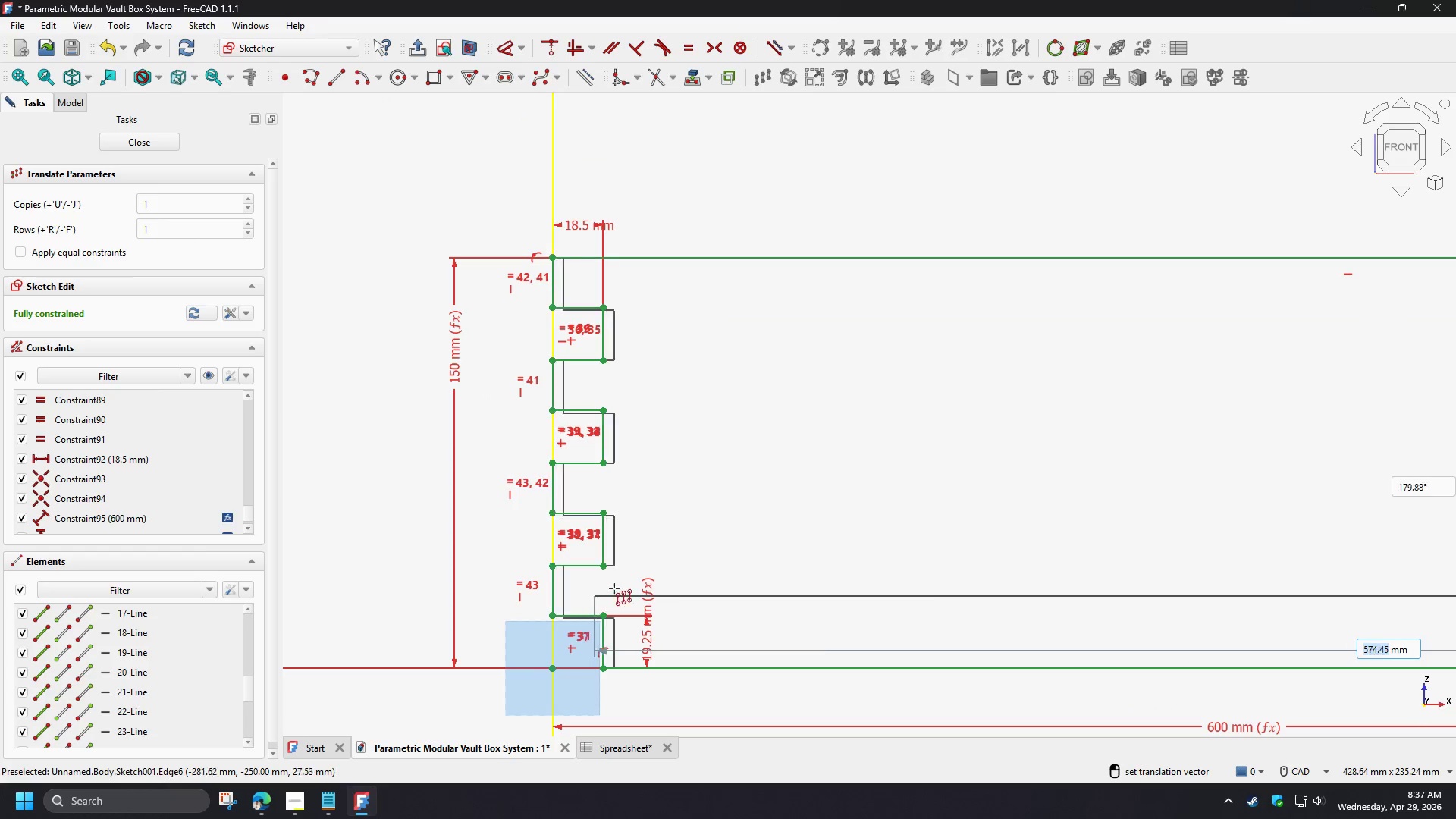 
key(Control+ControlLeft)
 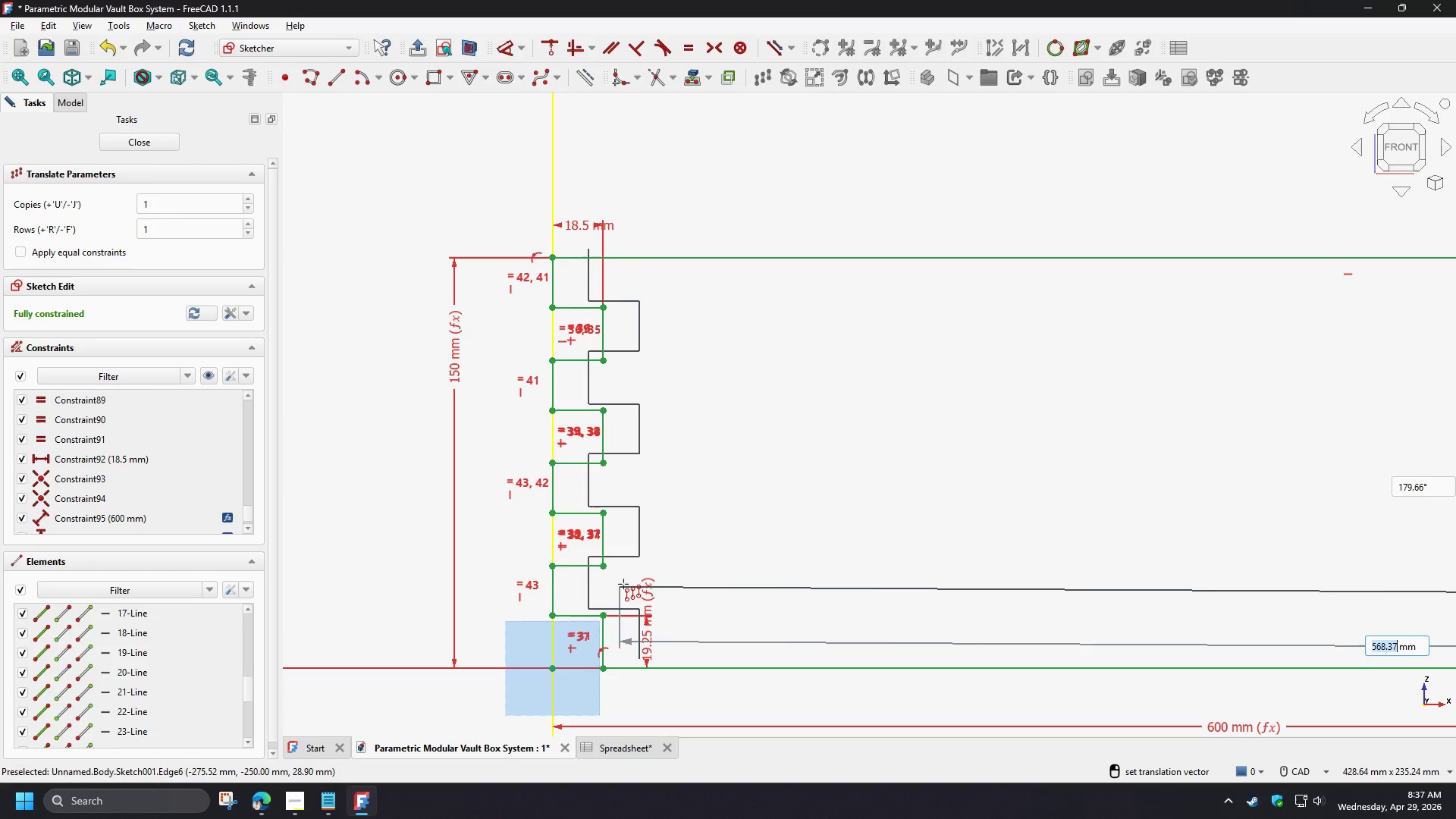 
key(Control+ControlLeft)
 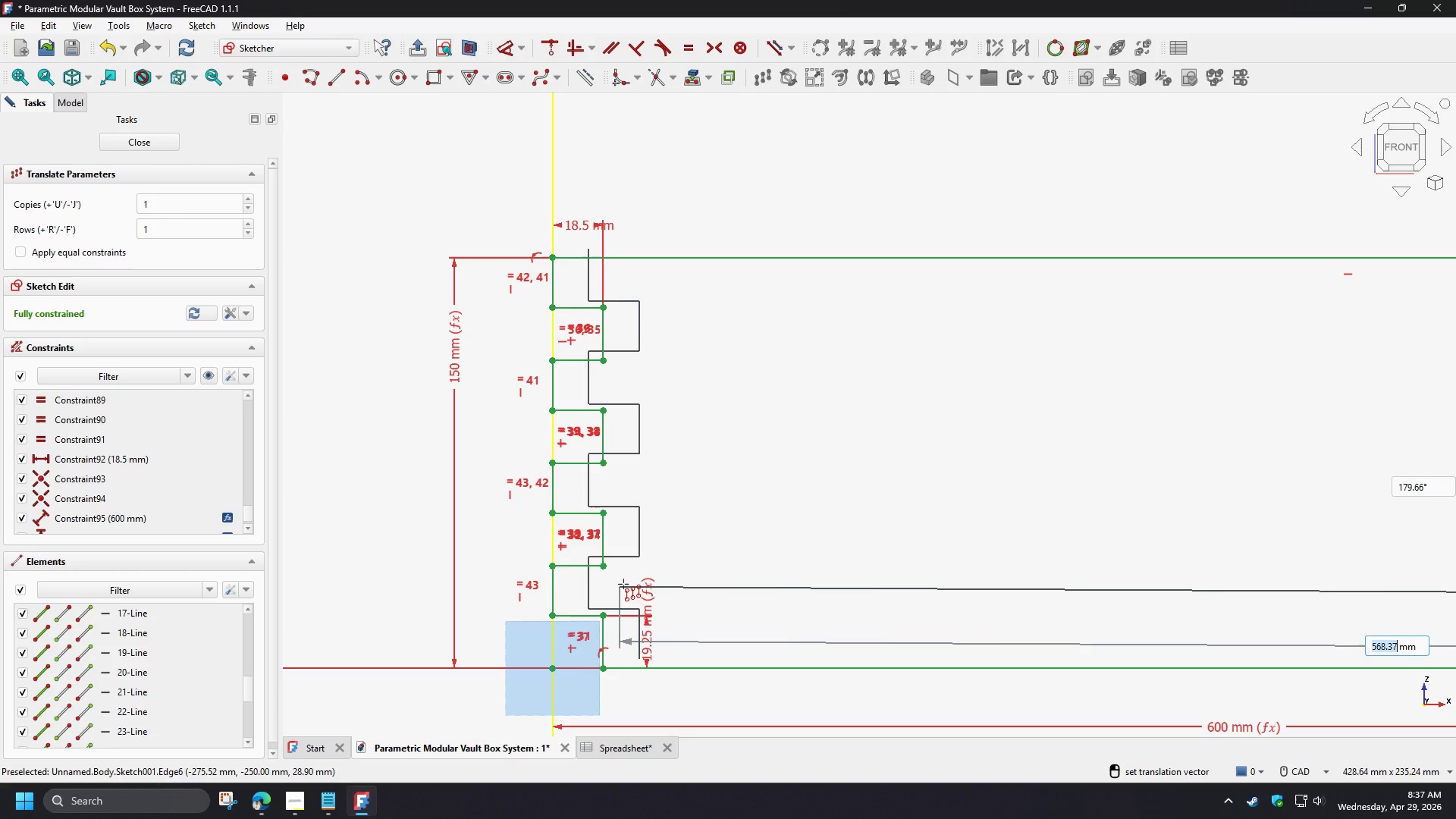 
key(Control+ControlLeft)
 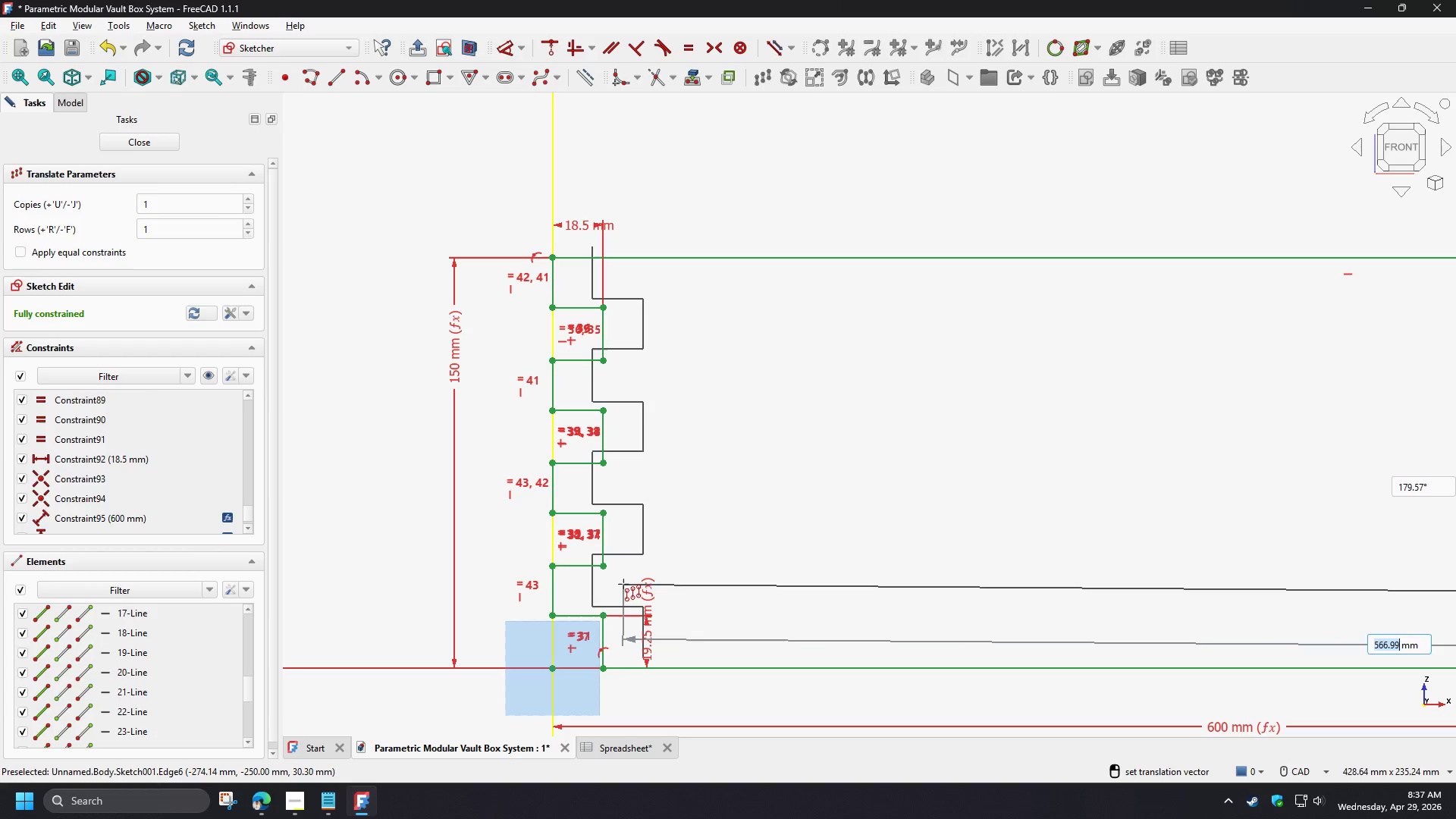 
right_click([623, 584])
 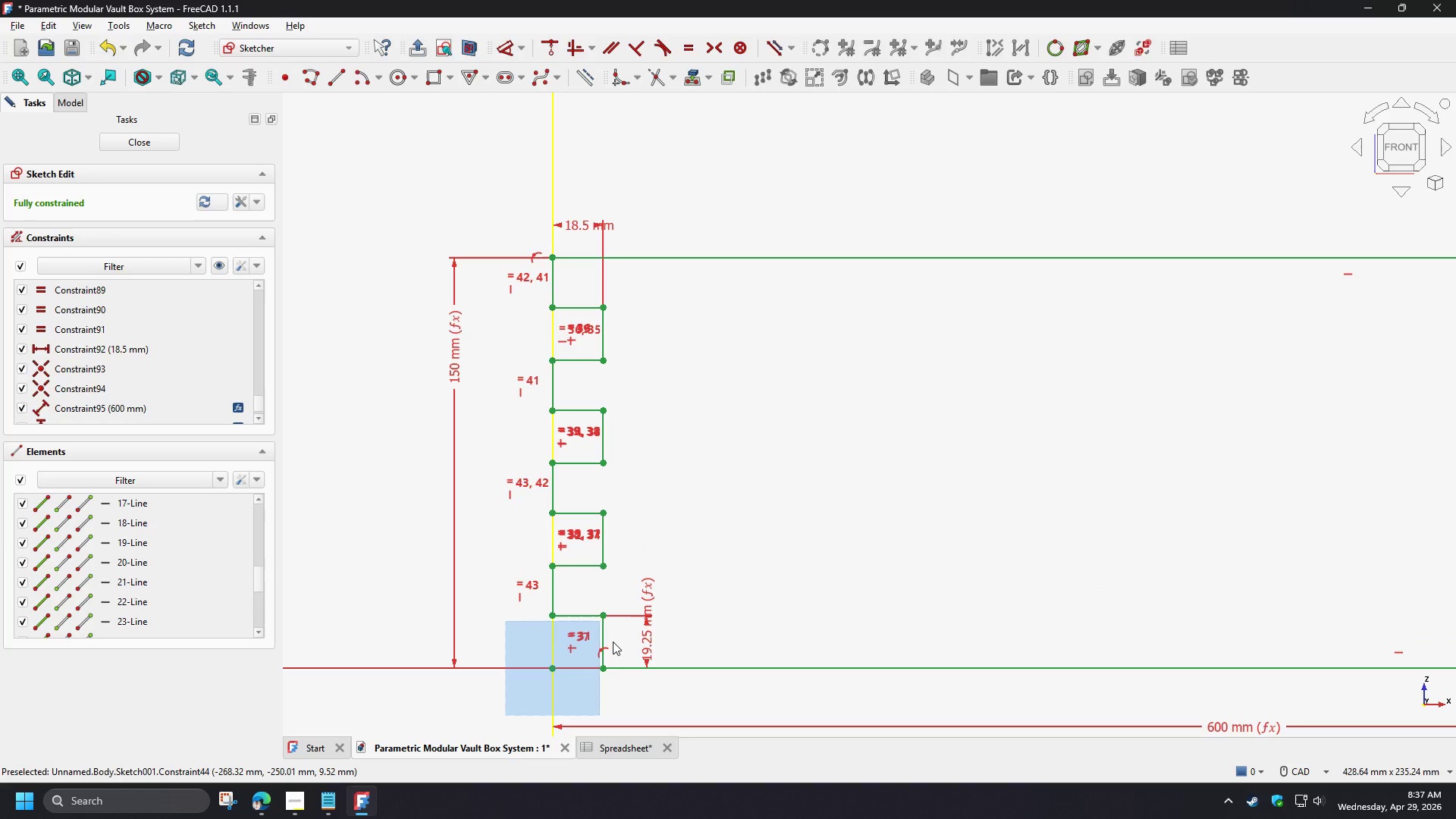 
scroll: coordinate [613, 642], scroll_direction: up, amount: 3.0
 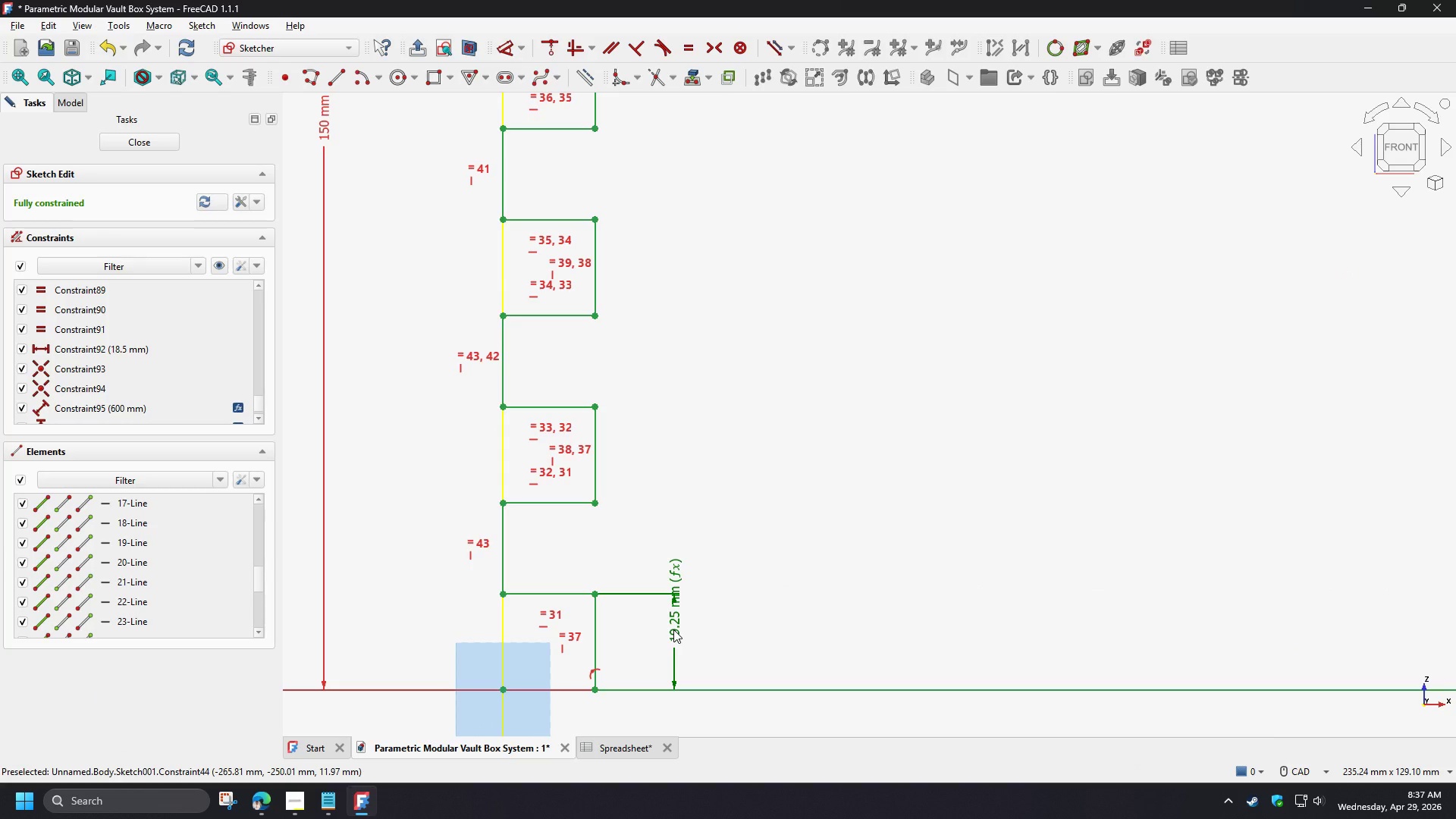 
double_click([673, 629])
 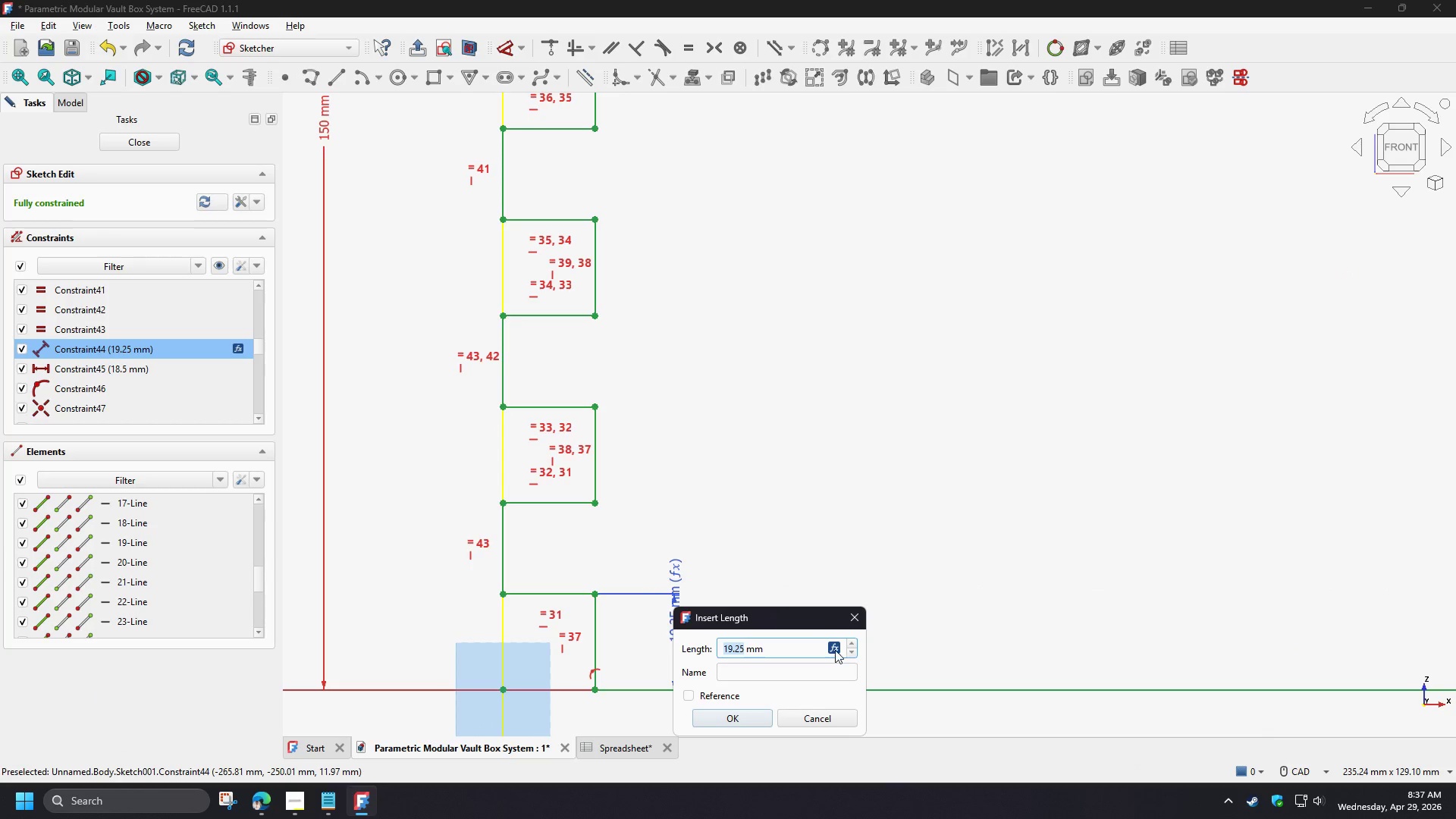 
left_click([832, 645])
 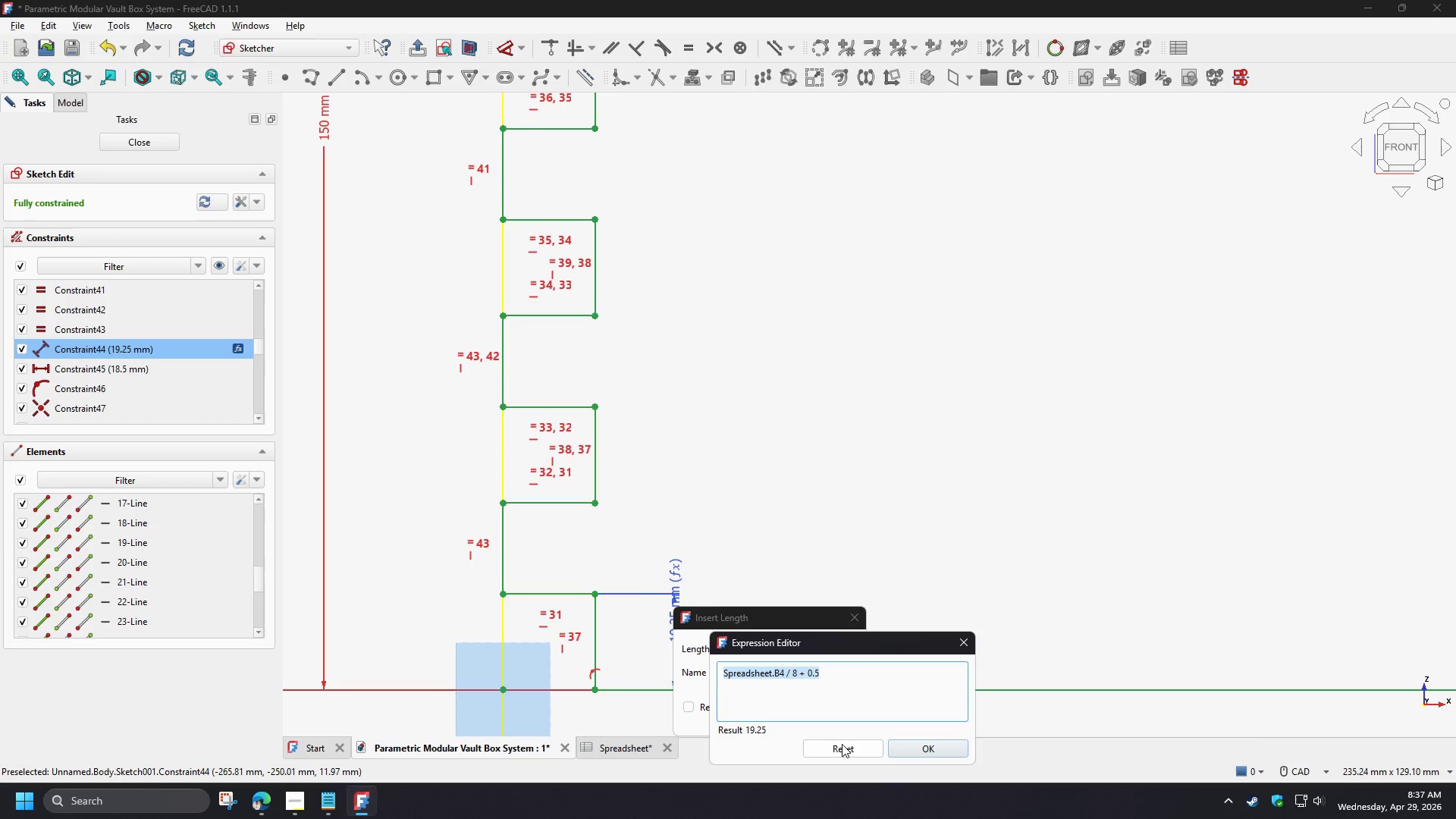 
left_click([842, 748])
 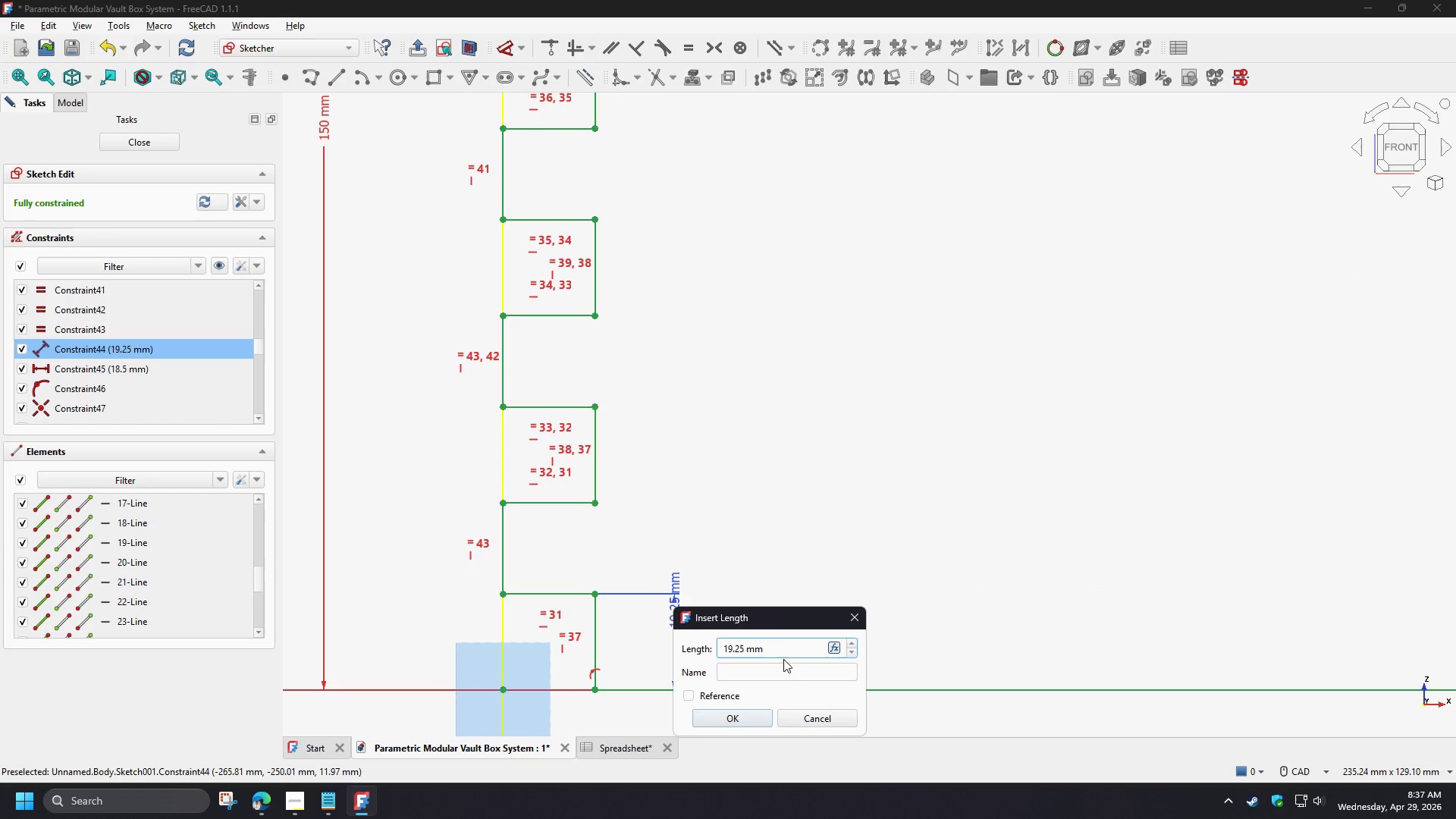 
left_click_drag(start_coordinate=[782, 651], to_coordinate=[658, 642])
 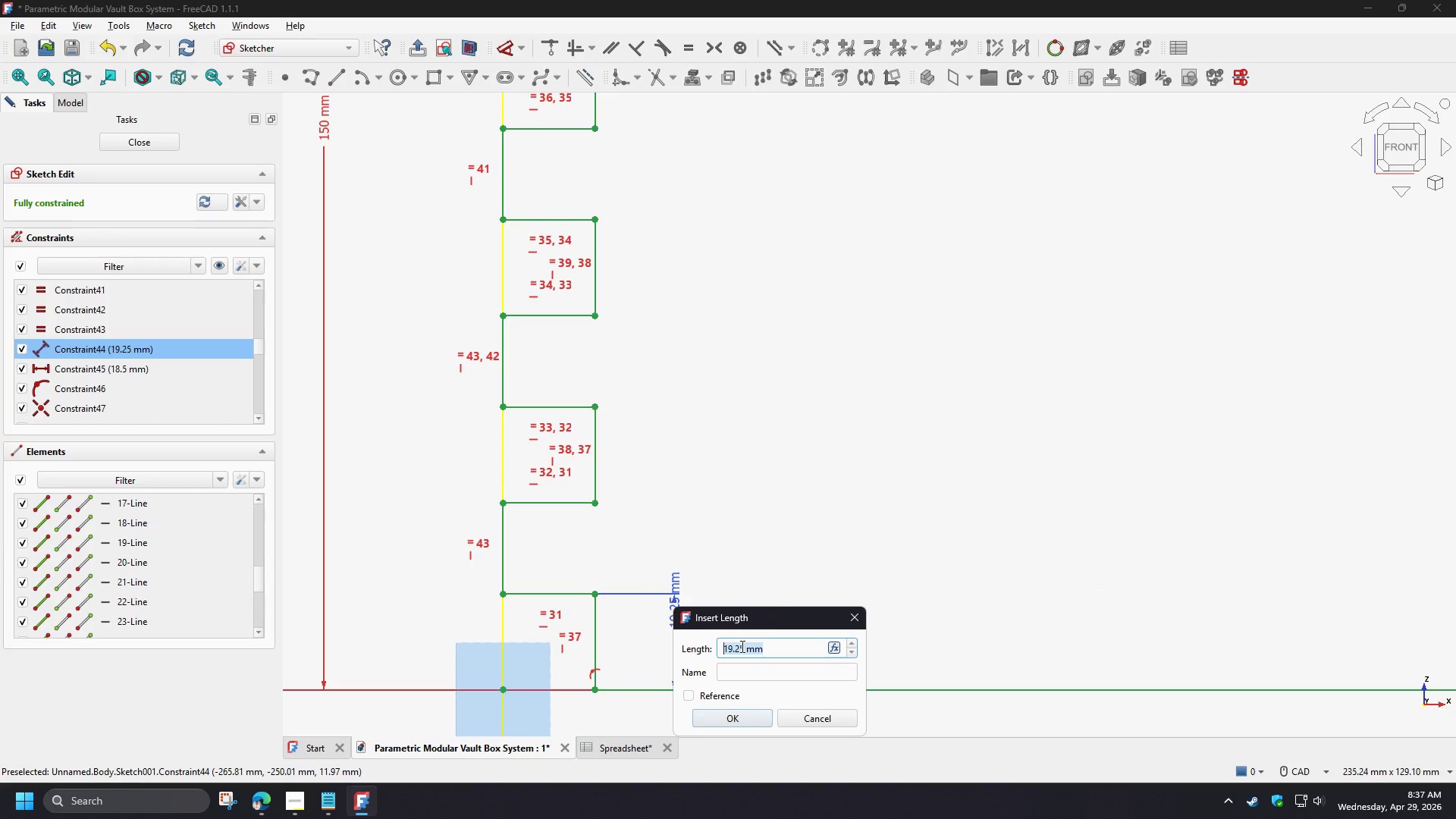 
key(Numpad1)
 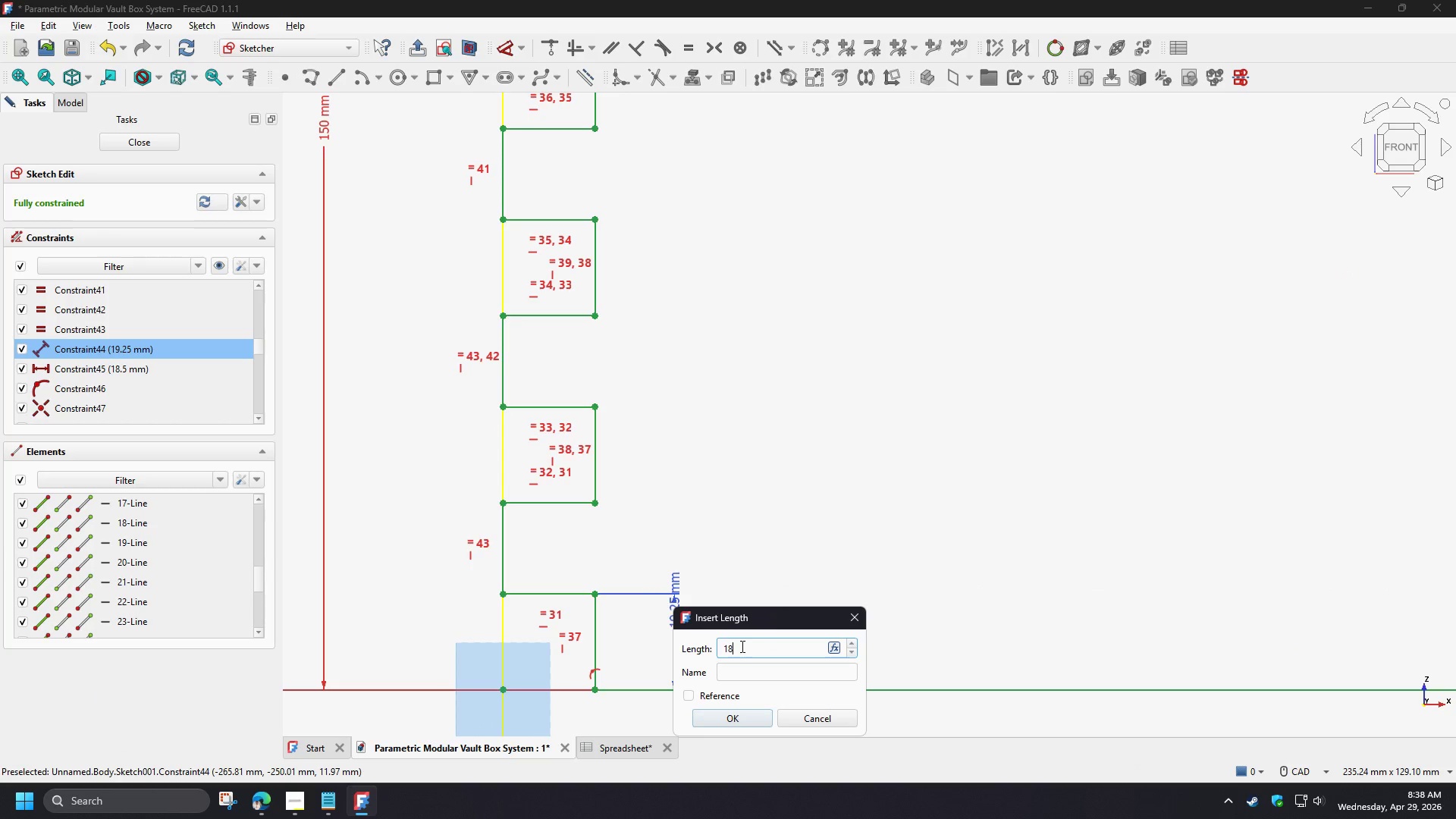 
key(Numpad8)
 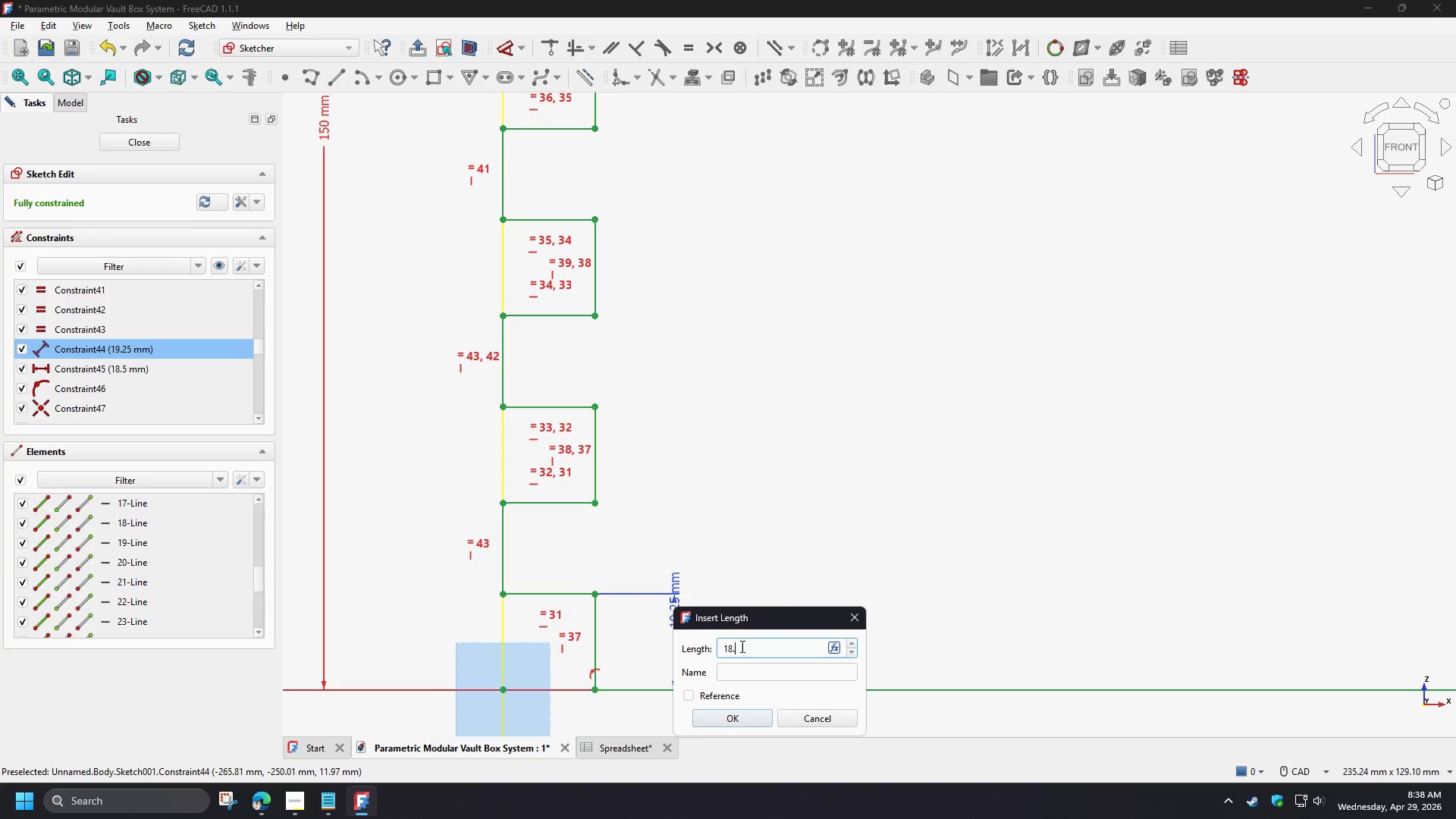 
key(NumpadDecimal)
 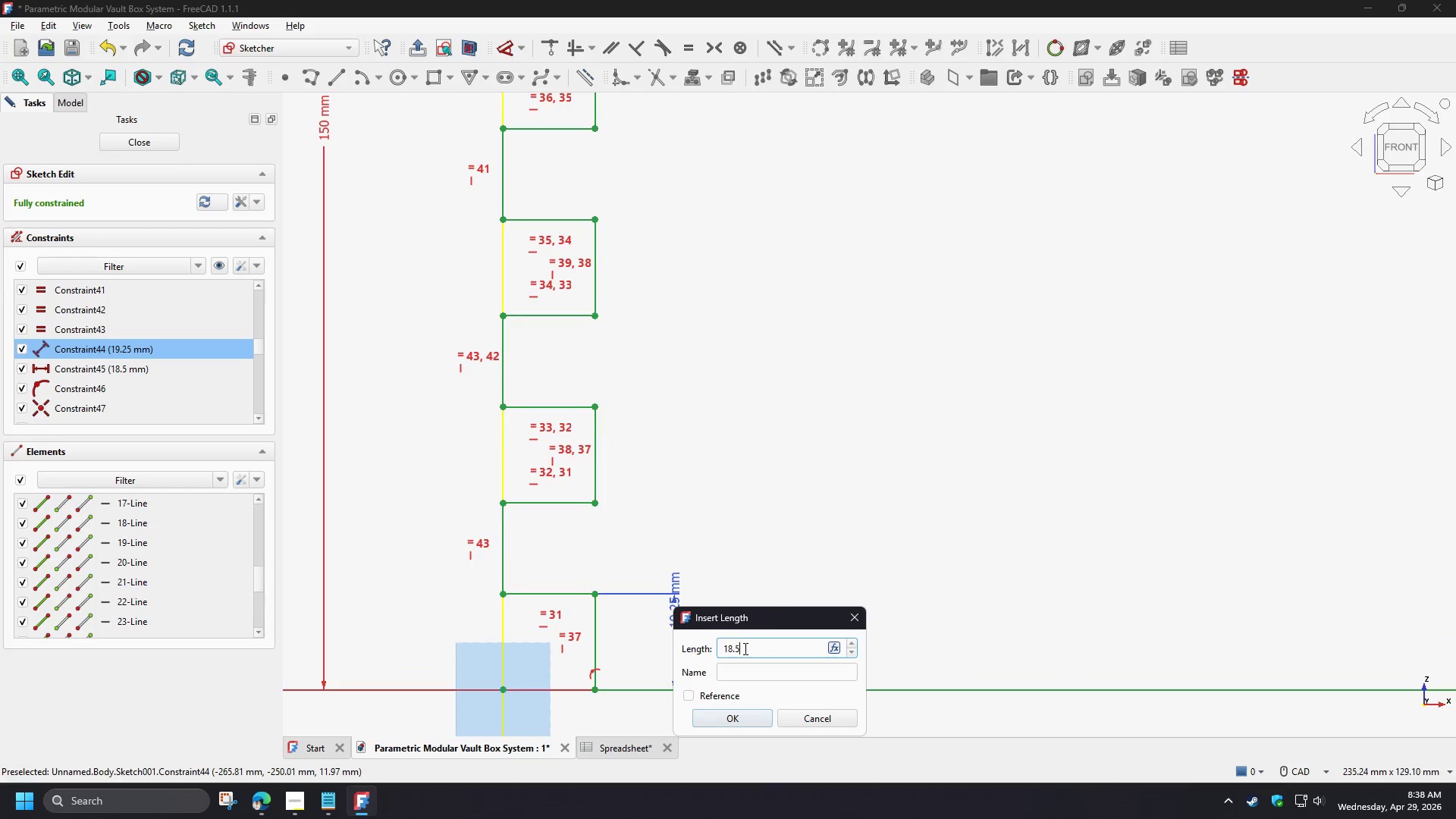 
key(Numpad5)
 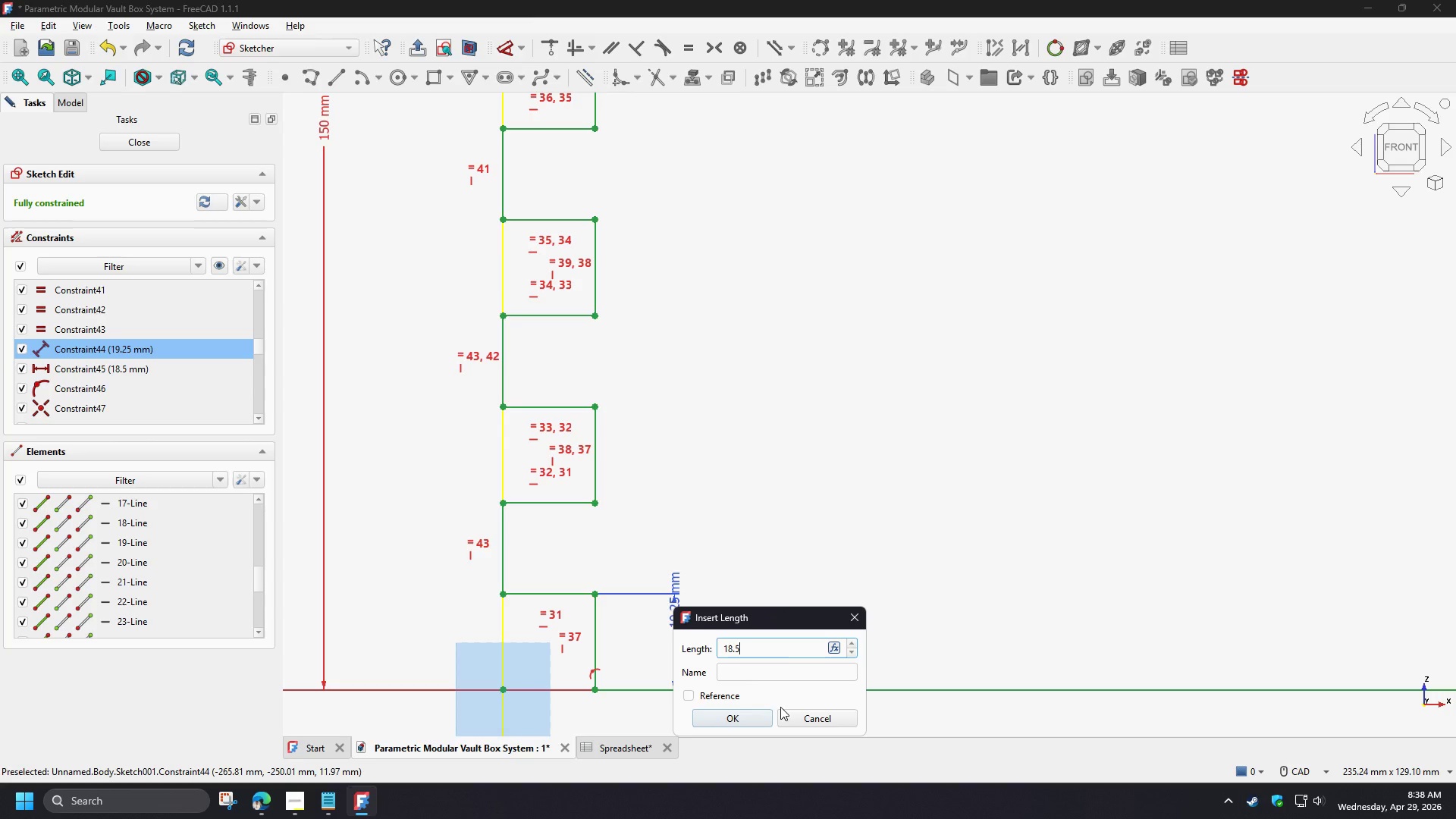 
wait(7.39)
 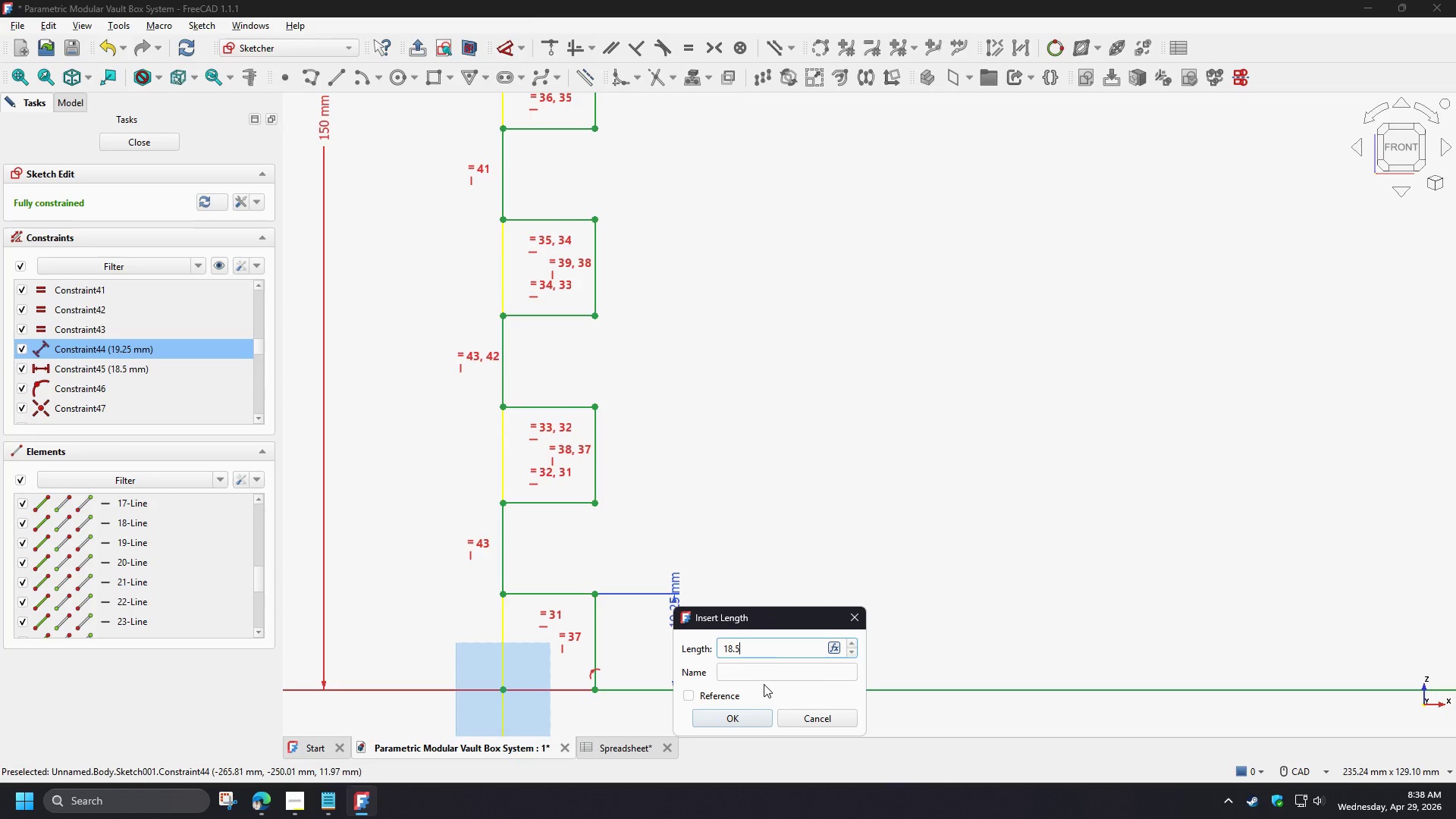 
left_click([816, 719])
 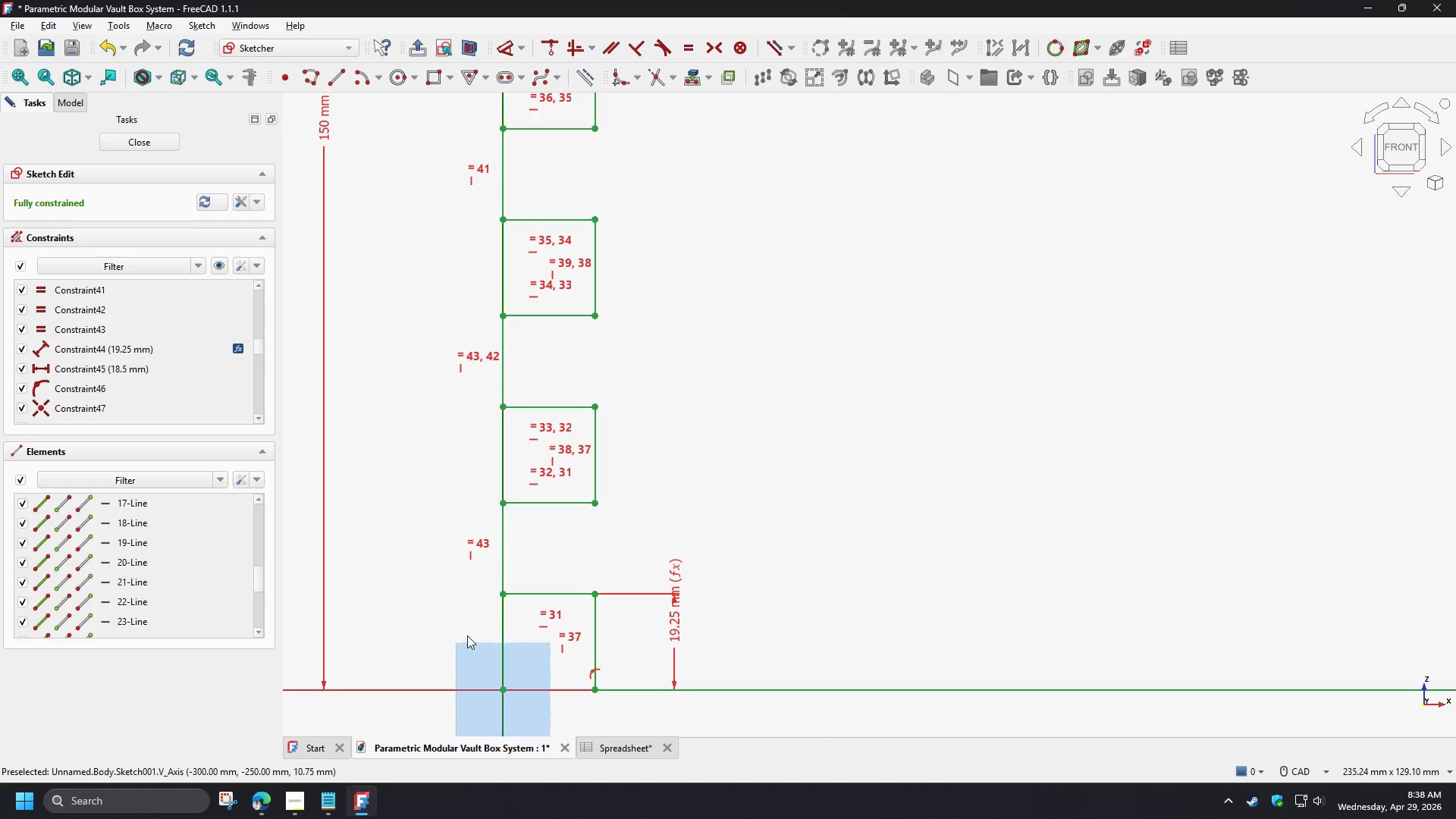 
scroll: coordinate [394, 639], scroll_direction: down, amount: 5.0
 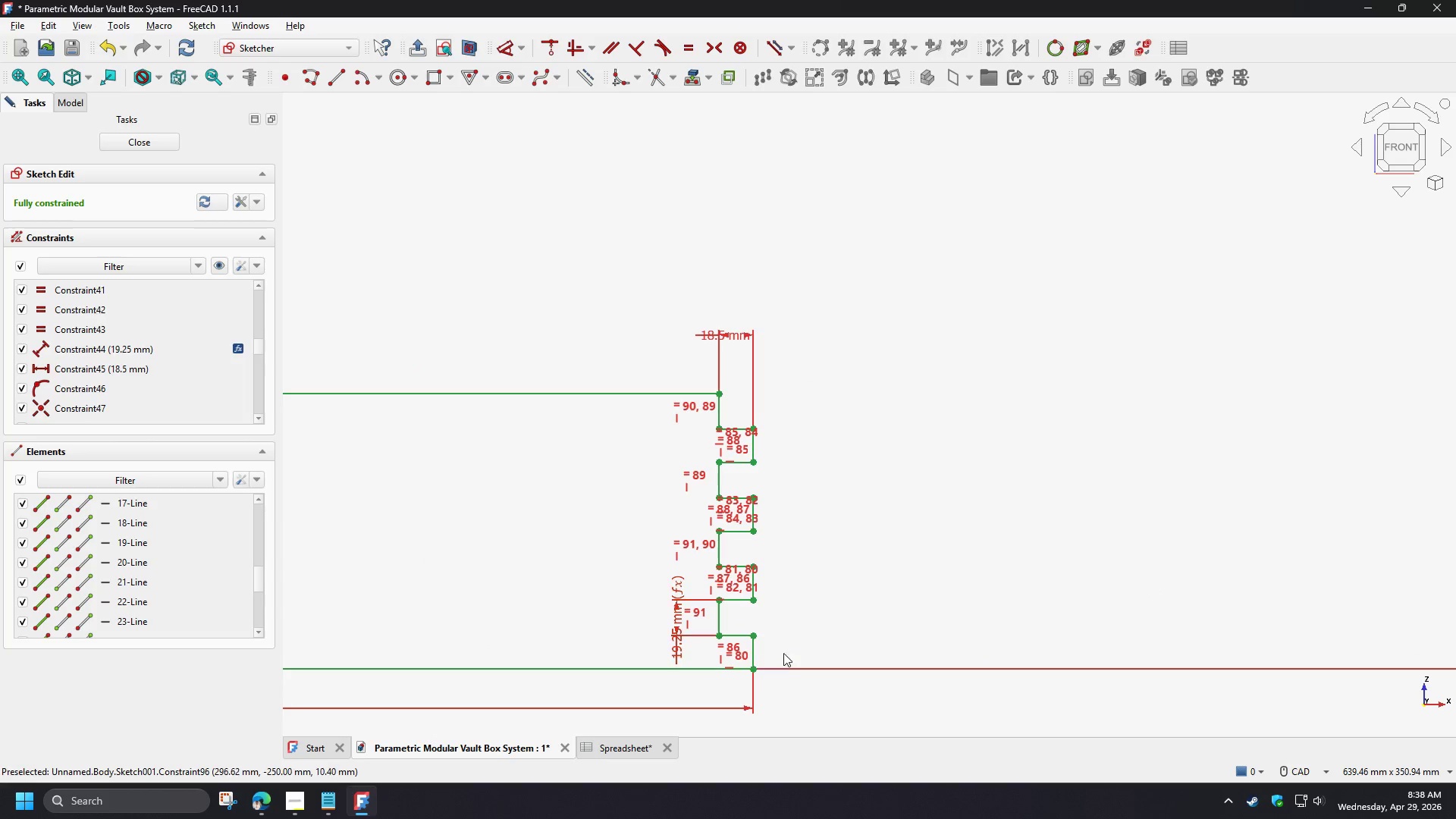 
scroll: coordinate [696, 638], scroll_direction: up, amount: 4.0
 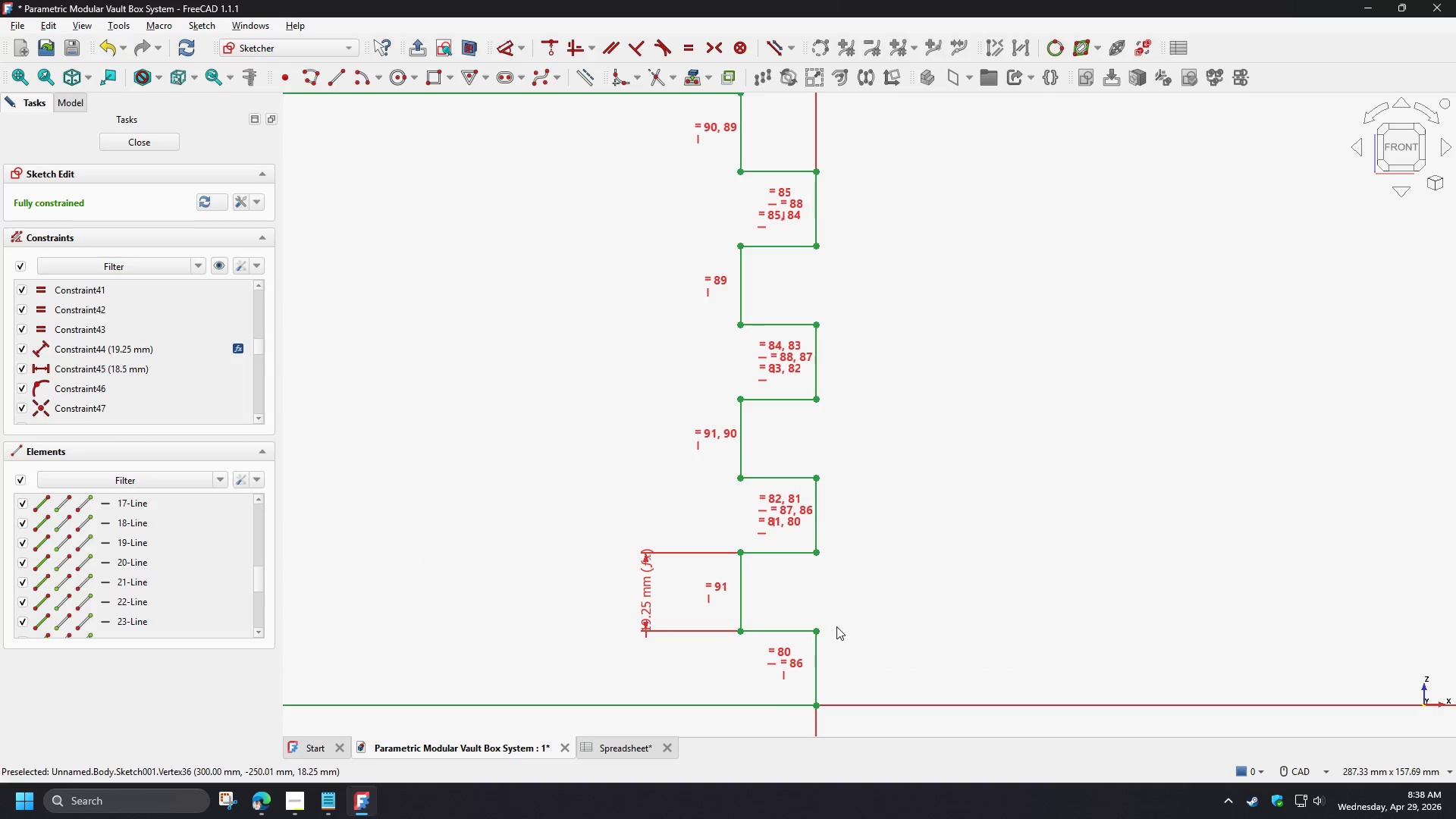 
wait(7.99)
 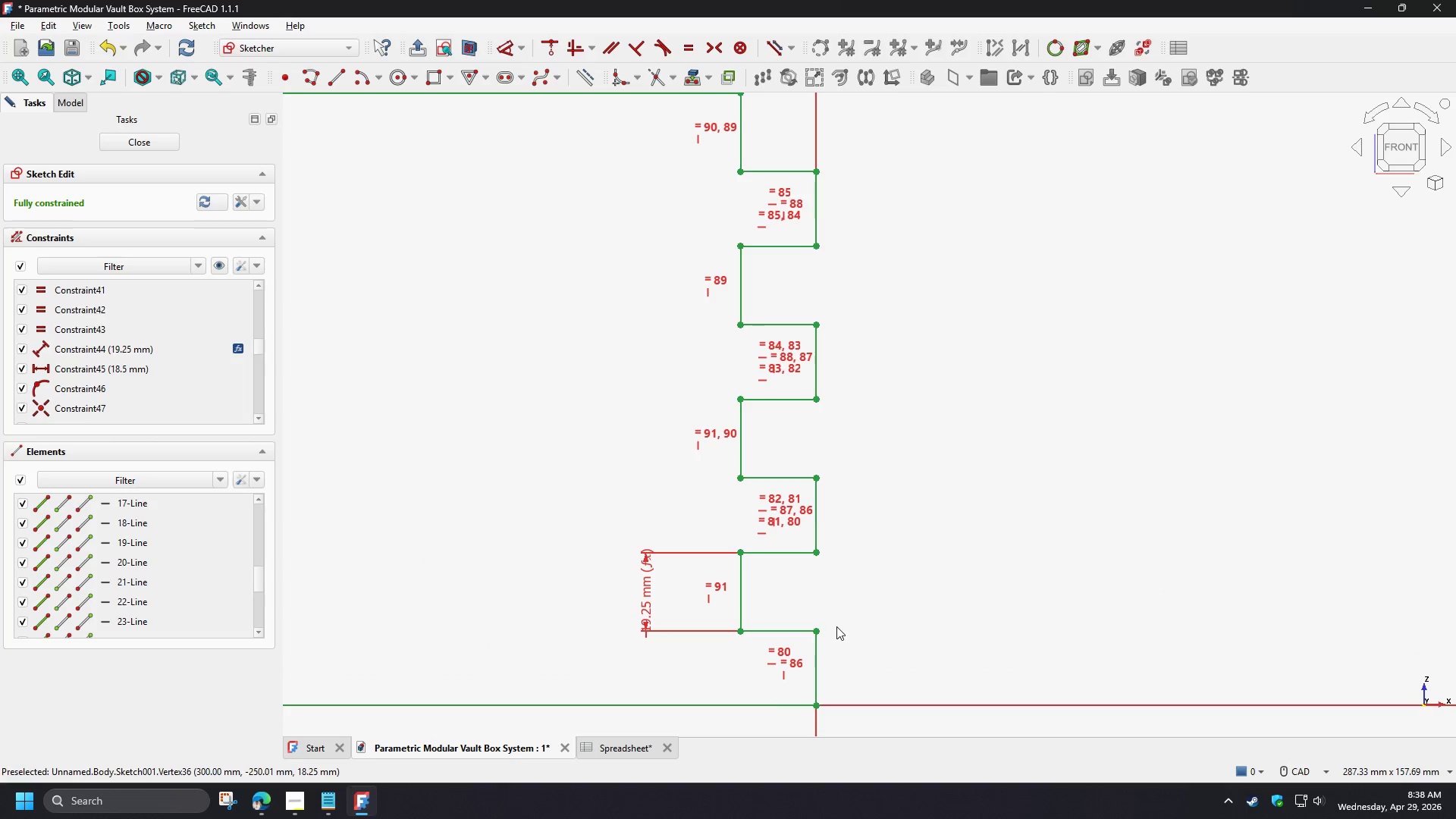 
scroll: coordinate [916, 646], scroll_direction: down, amount: 2.0
 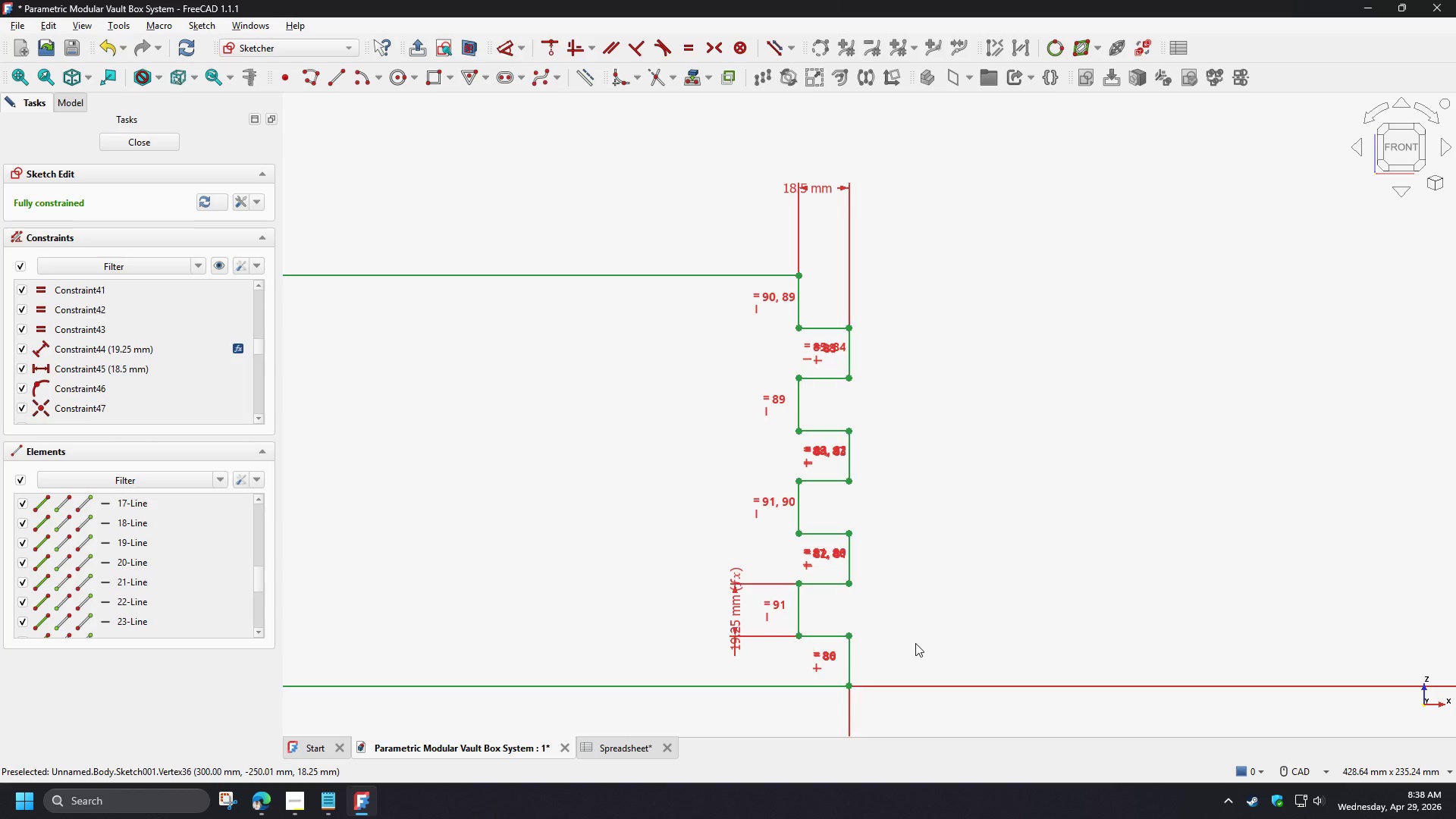 
scroll: coordinate [915, 643], scroll_direction: up, amount: 1.0
 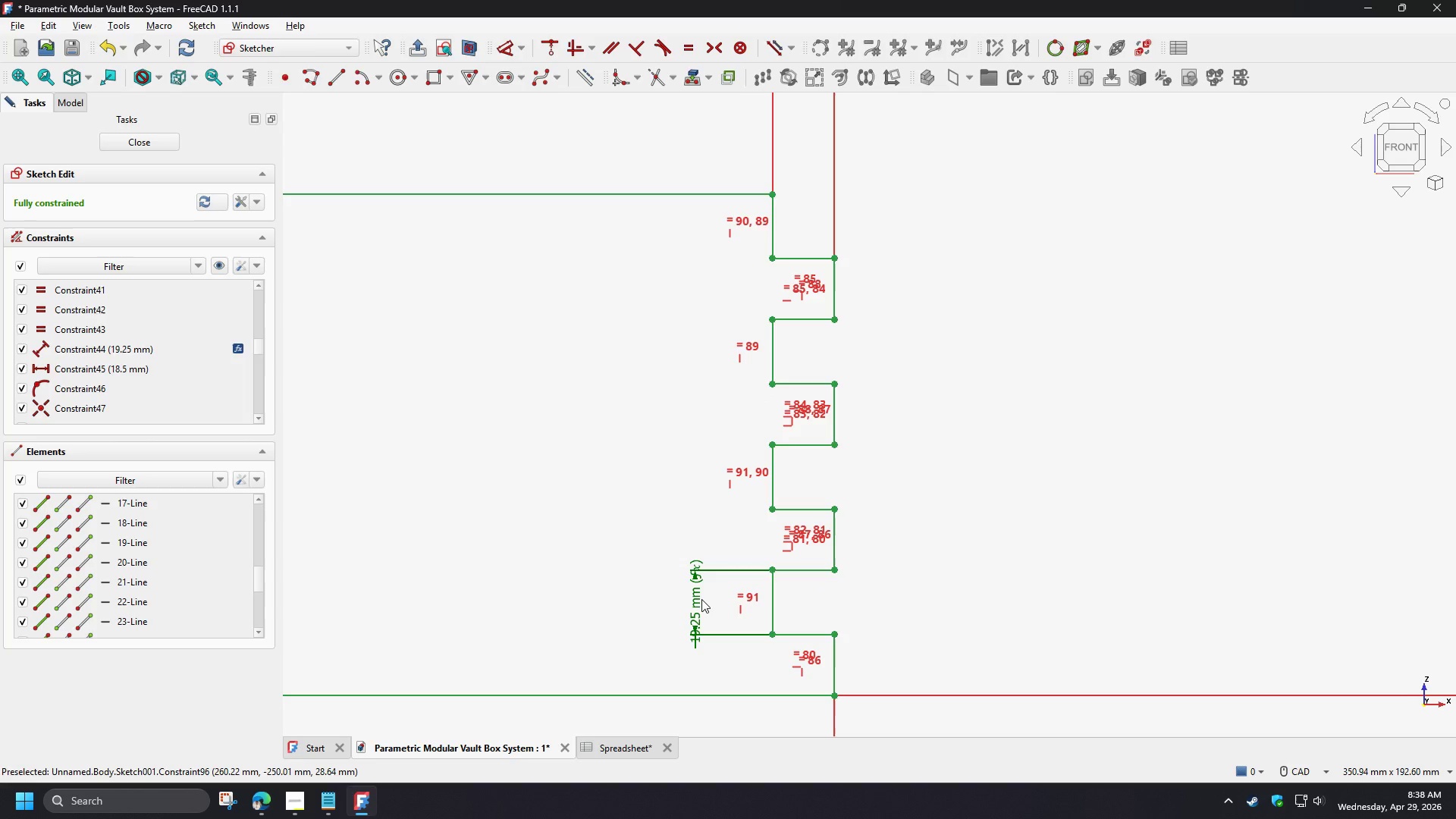 
double_click([701, 599])
 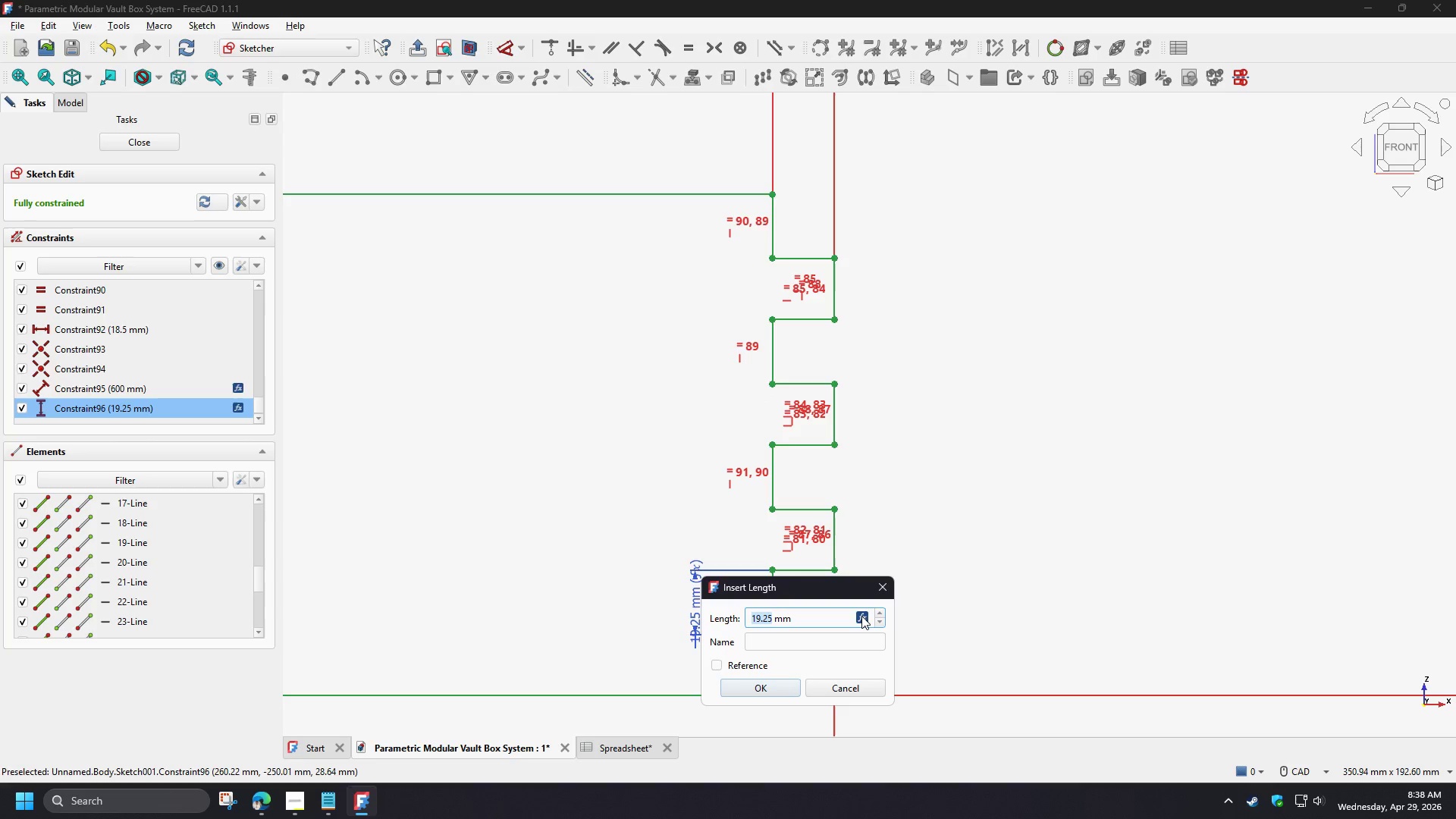 
left_click([861, 616])
 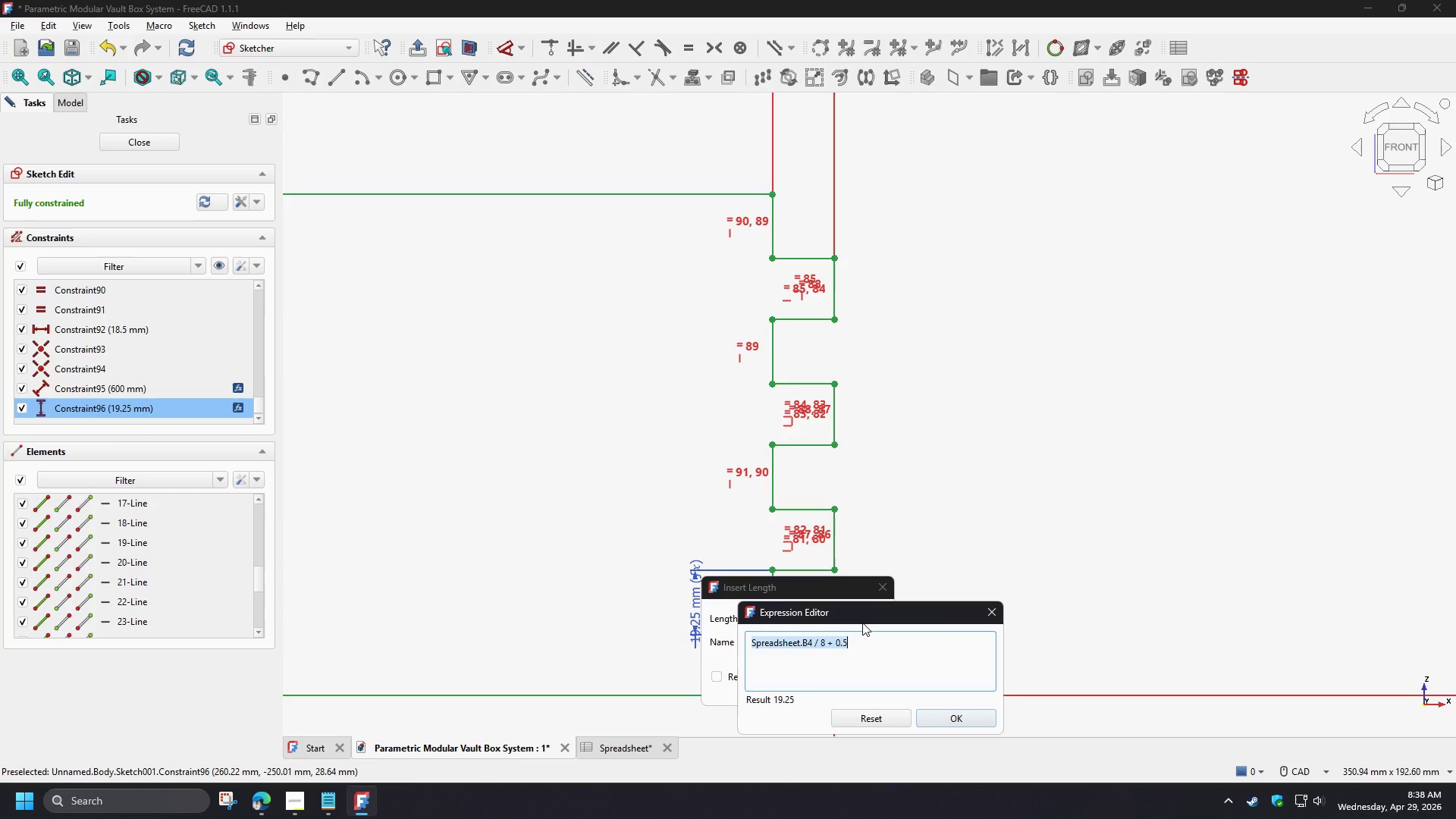 
wait(7.14)
 